 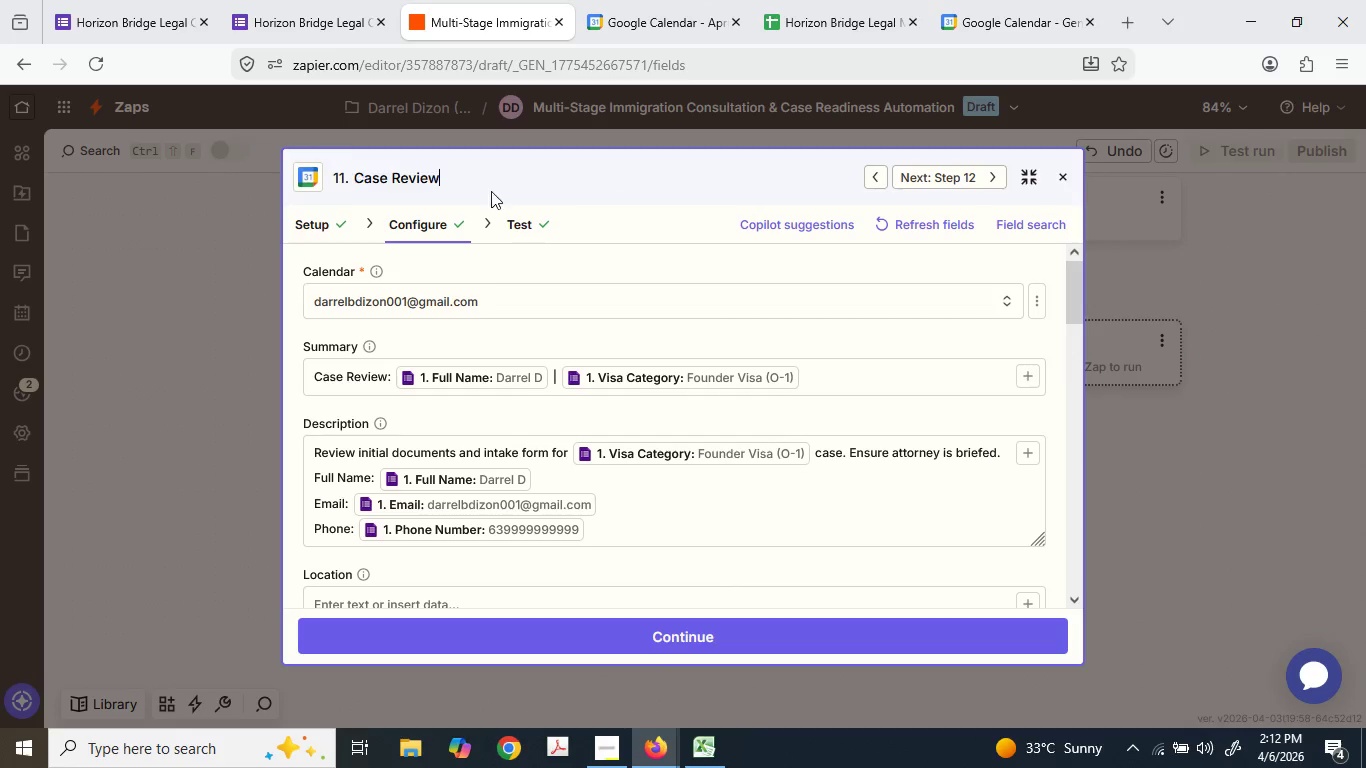 
key(Control+V)
 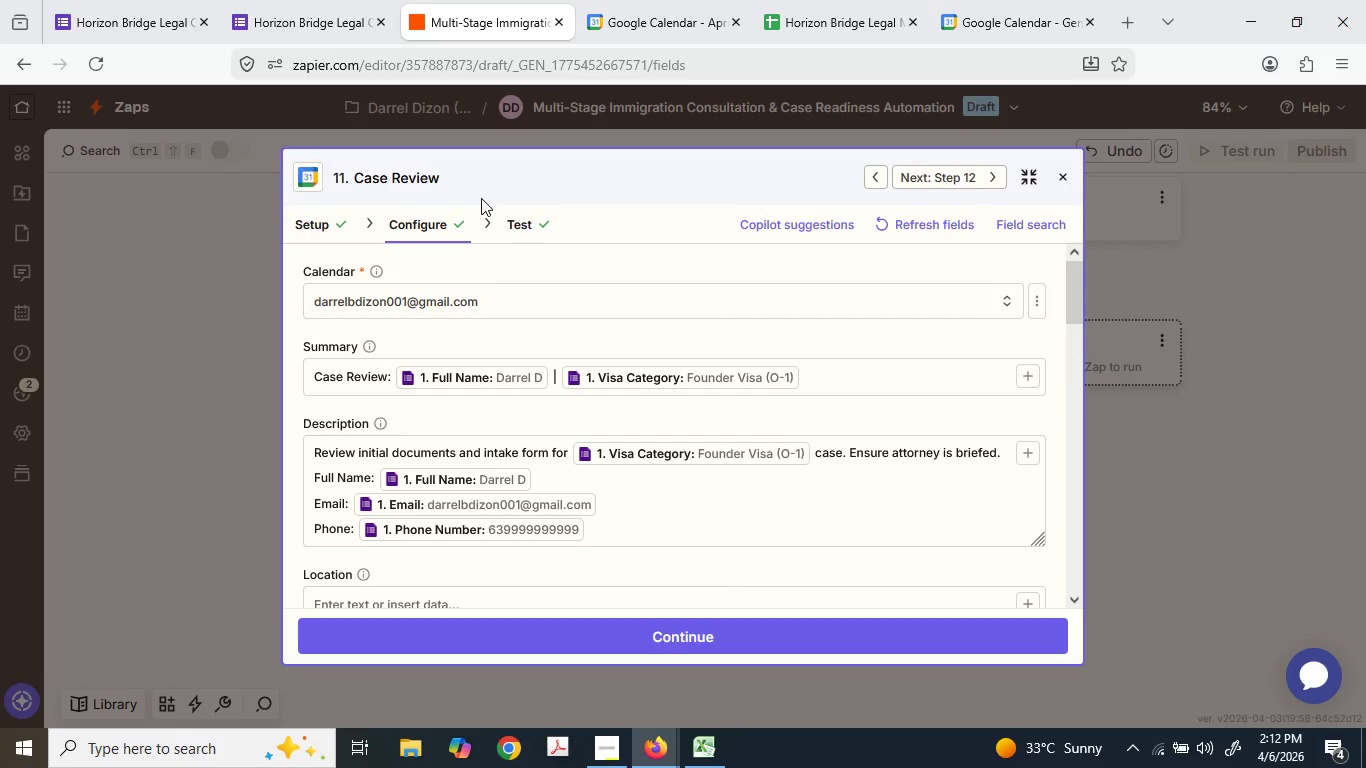 
key(Space)
 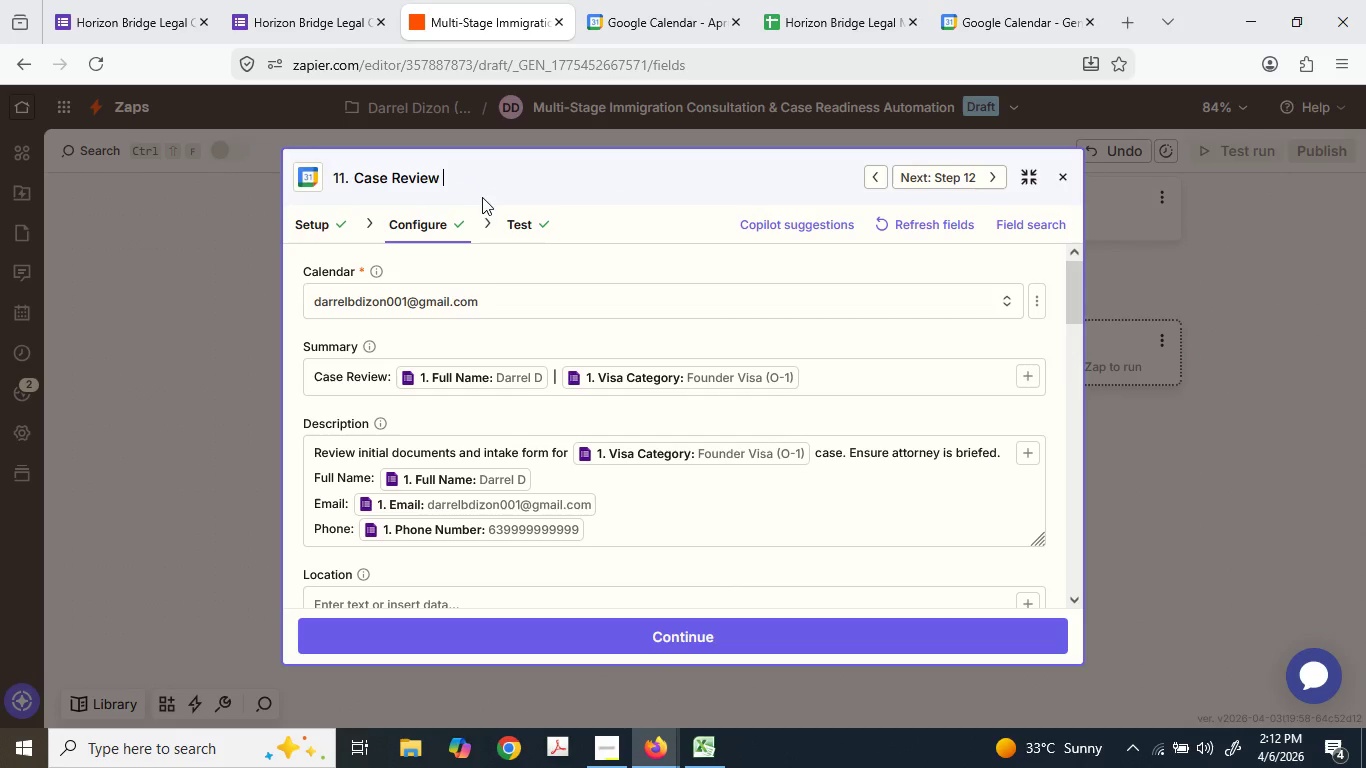 
key(Shift+ShiftLeft)
 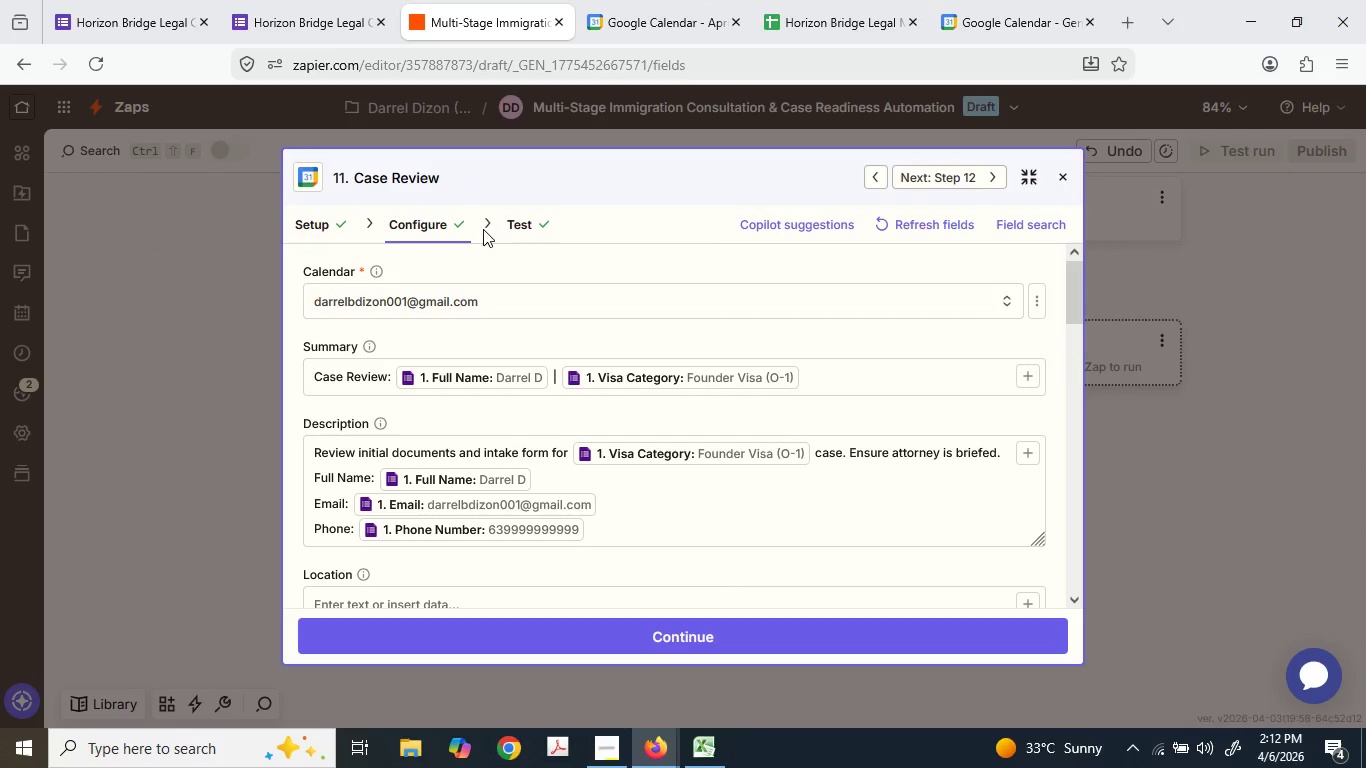 
hold_key(key=ArrowLeft, duration=0.86)
 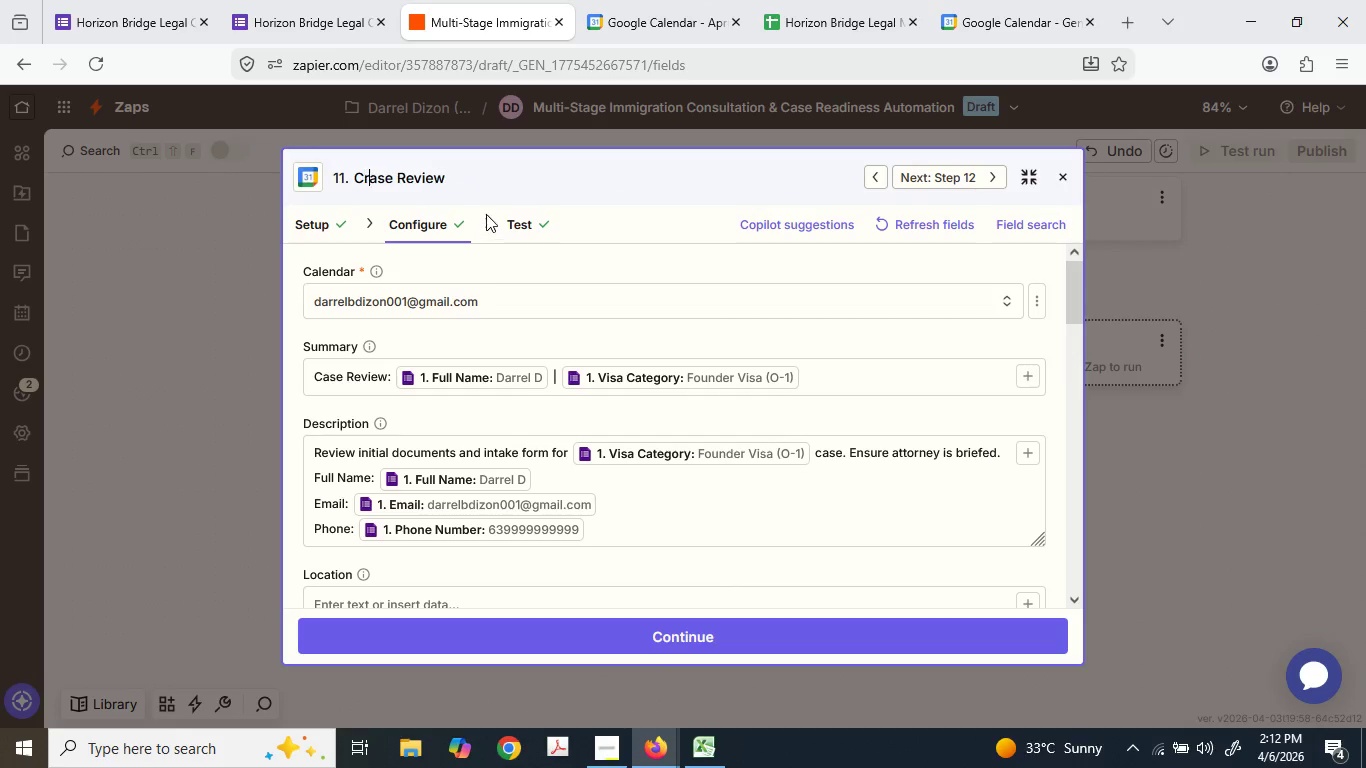 
key(ArrowRight)
 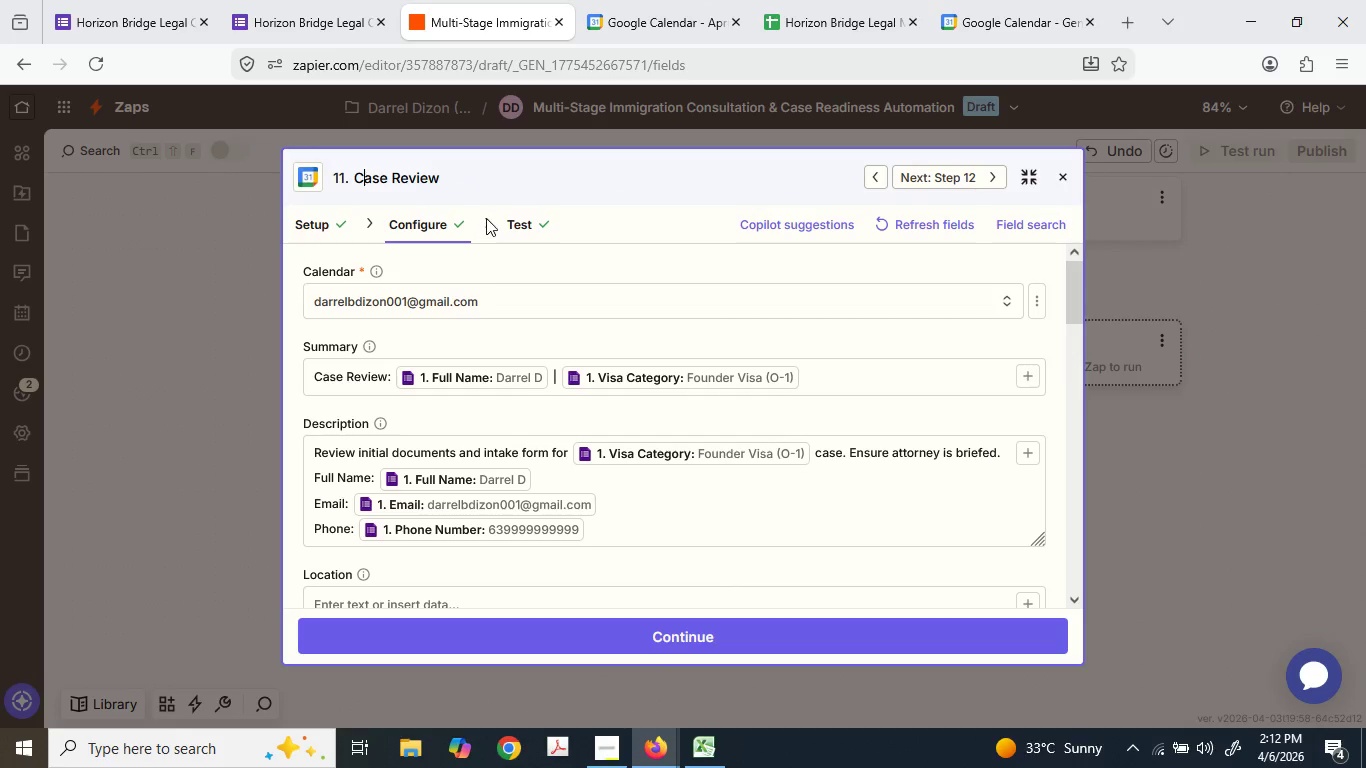 
type(rea)
 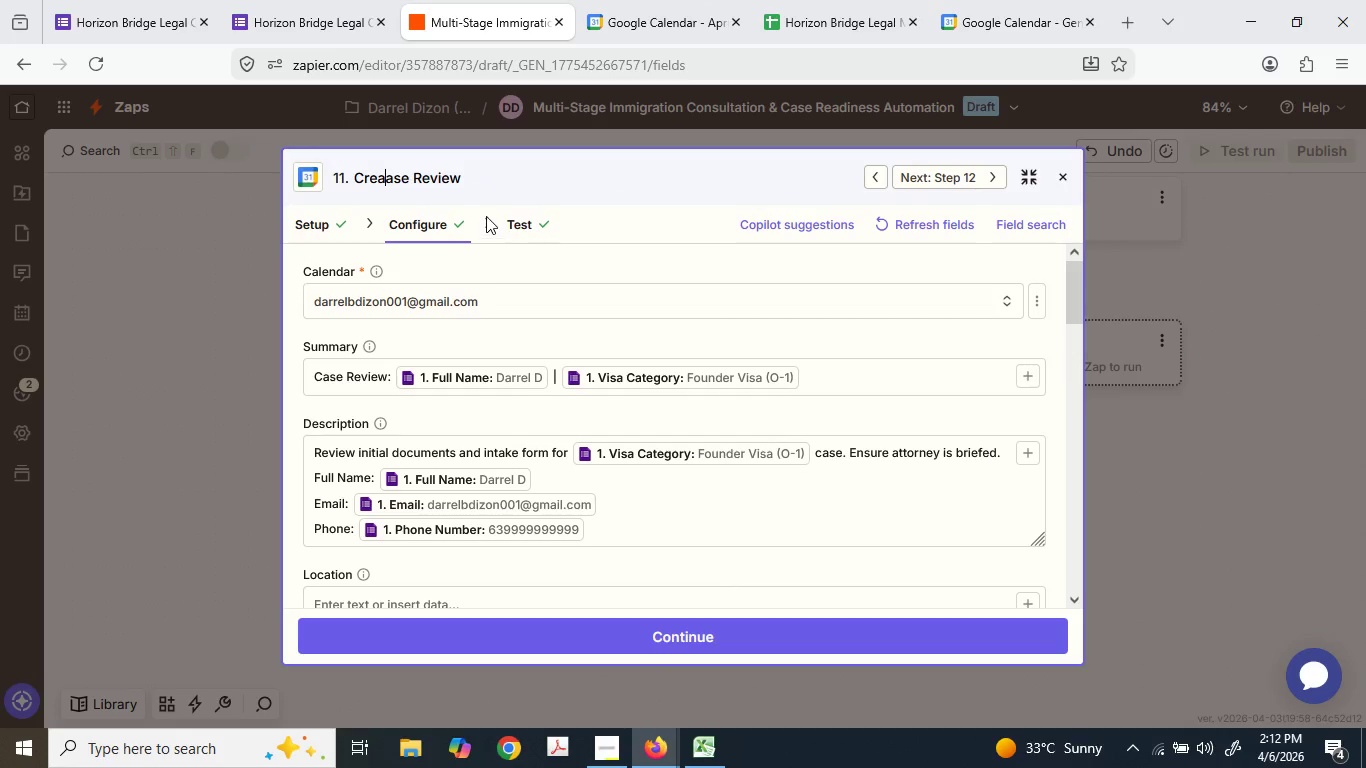 
type(te C)
 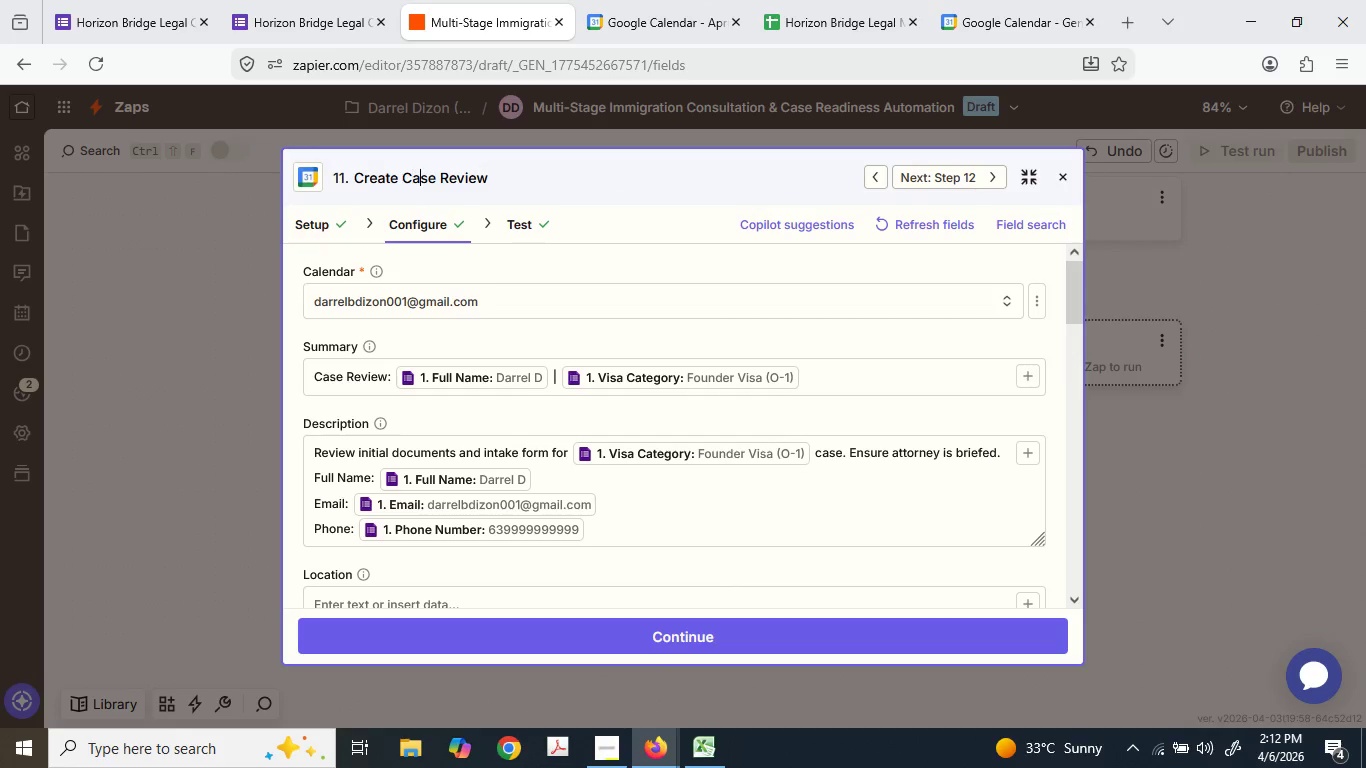 
hold_key(key=ArrowRight, duration=0.95)
 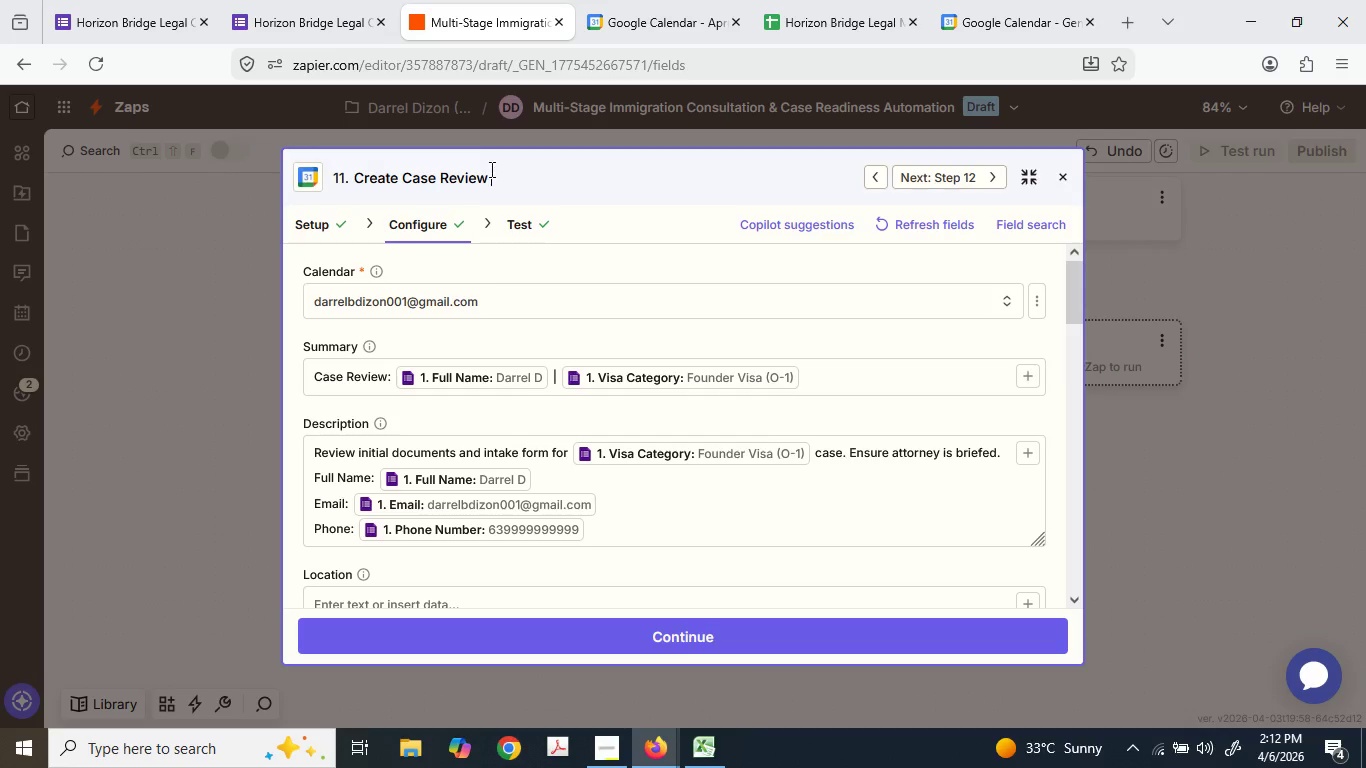 
type( )
key(Backspace)
type(F)
key(Backspace)
type(Me)
key(Backspace)
key(Backspace)
type(Calendar Invite)
 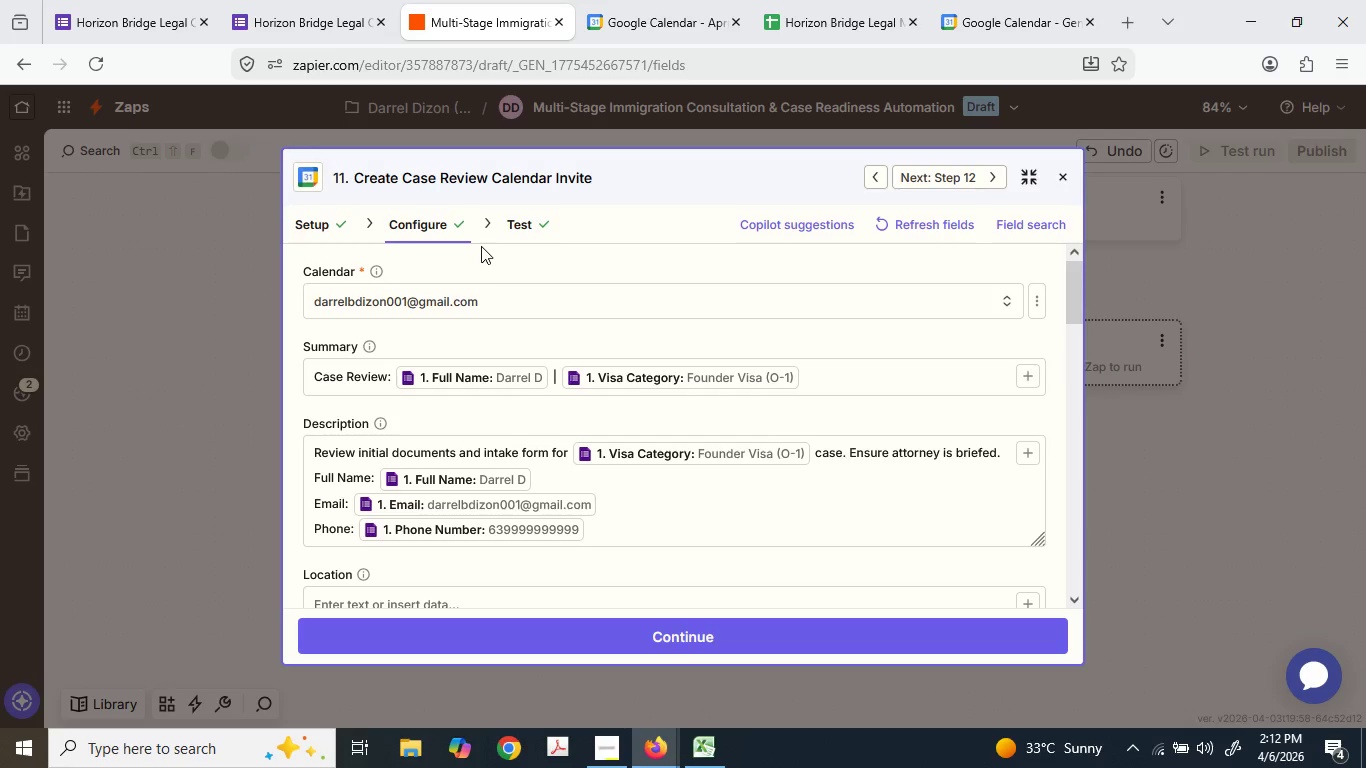 
type( for 1)
 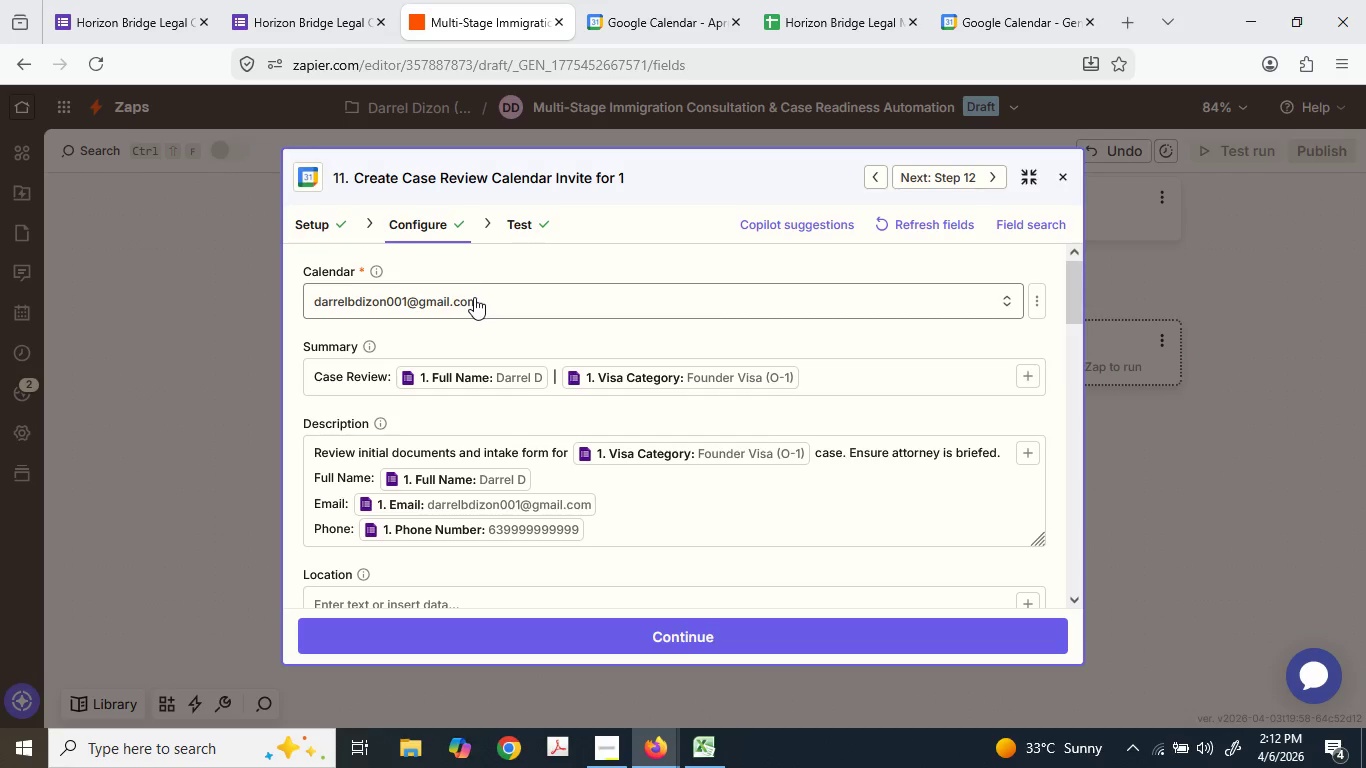 
type(5 minutes before the Cons)
 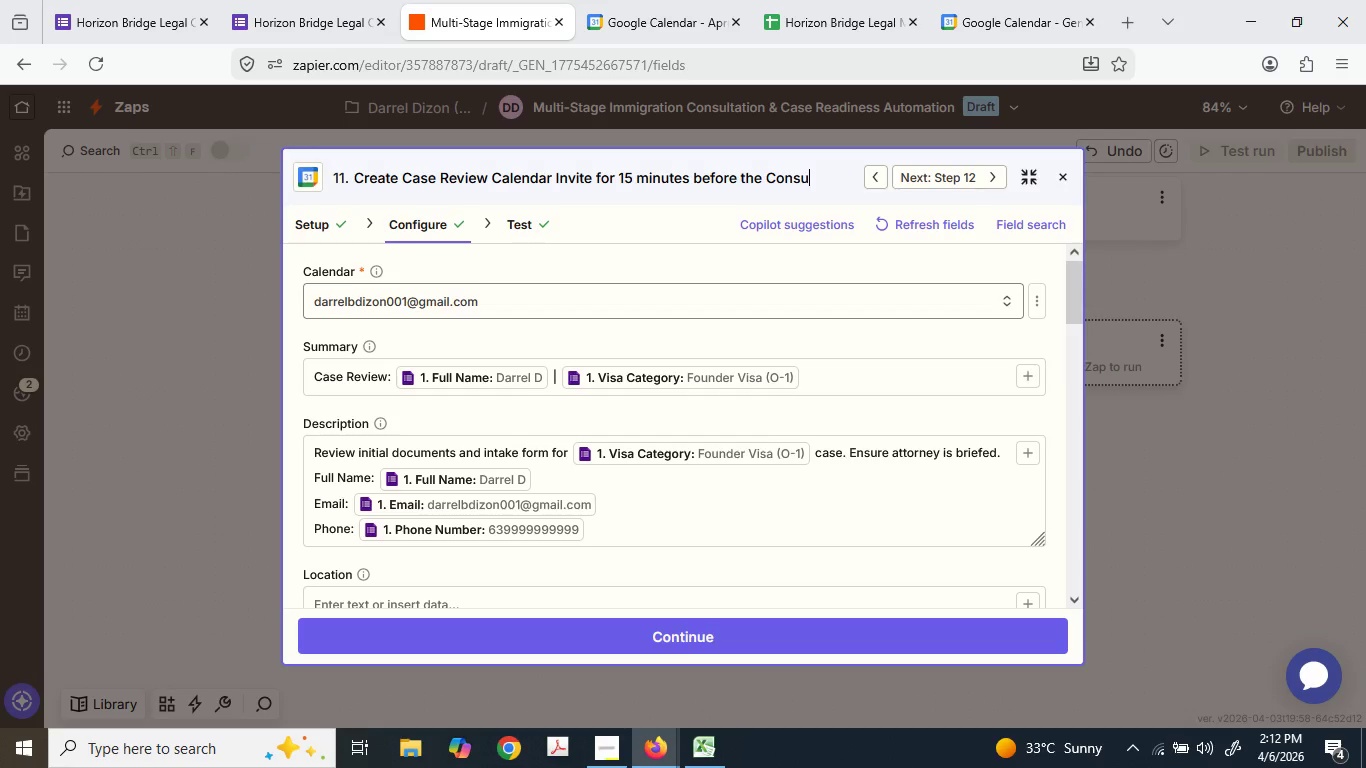 
type(ultation)
 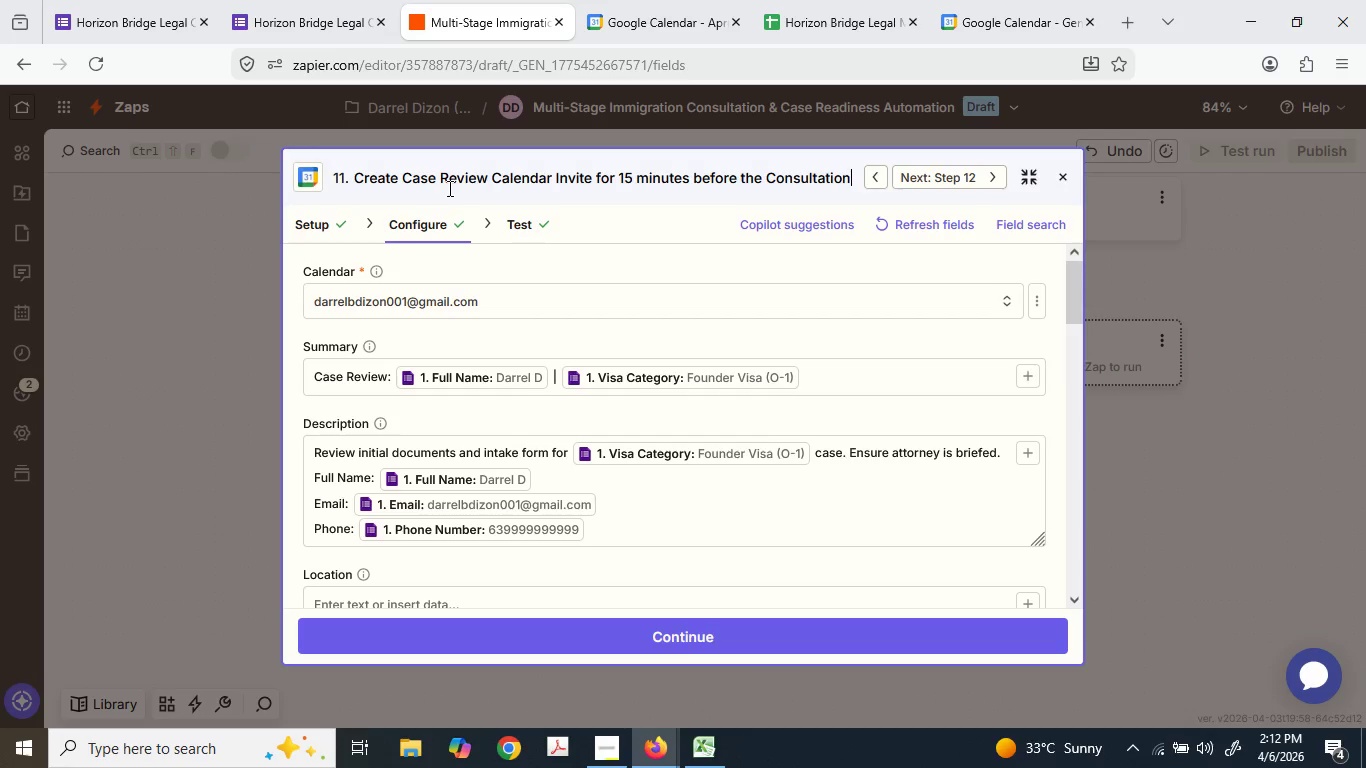 
left_click([259, 293])
 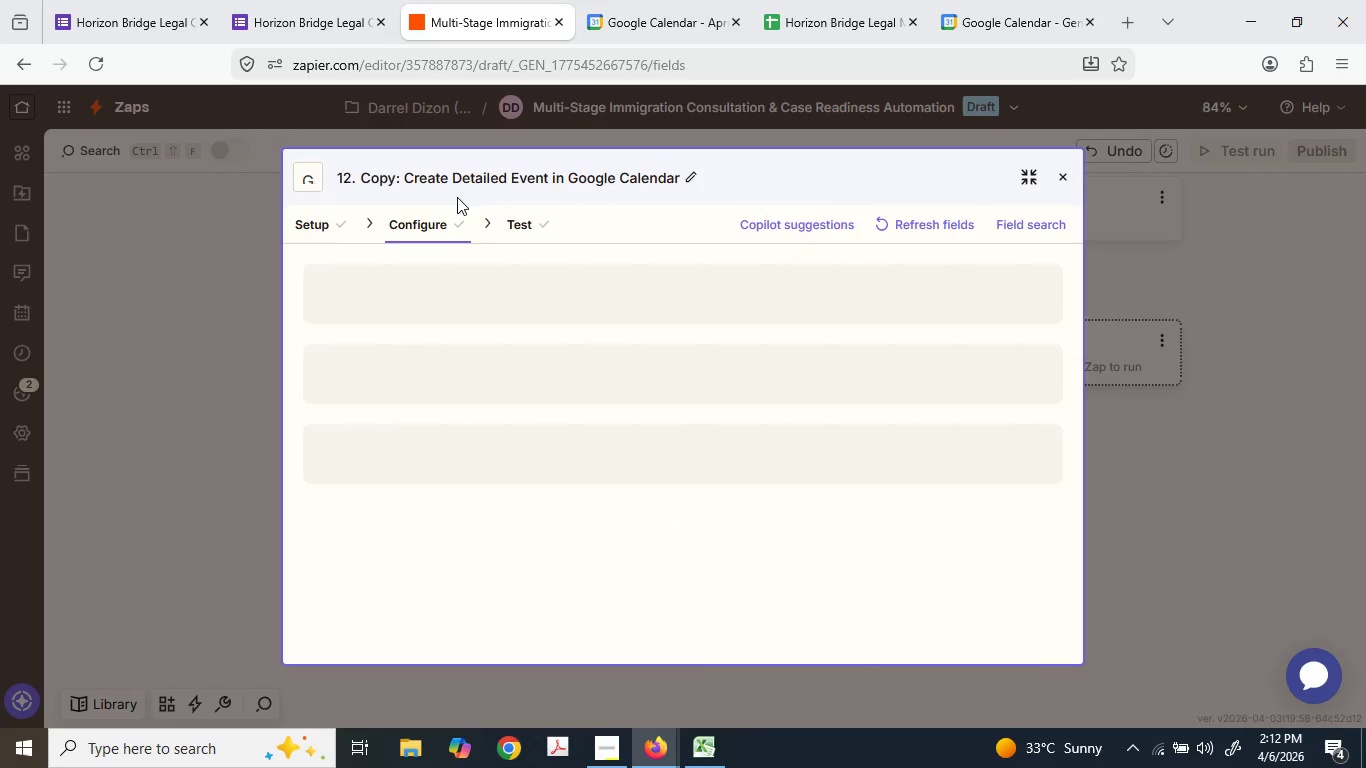 
double_click([414, 181])
 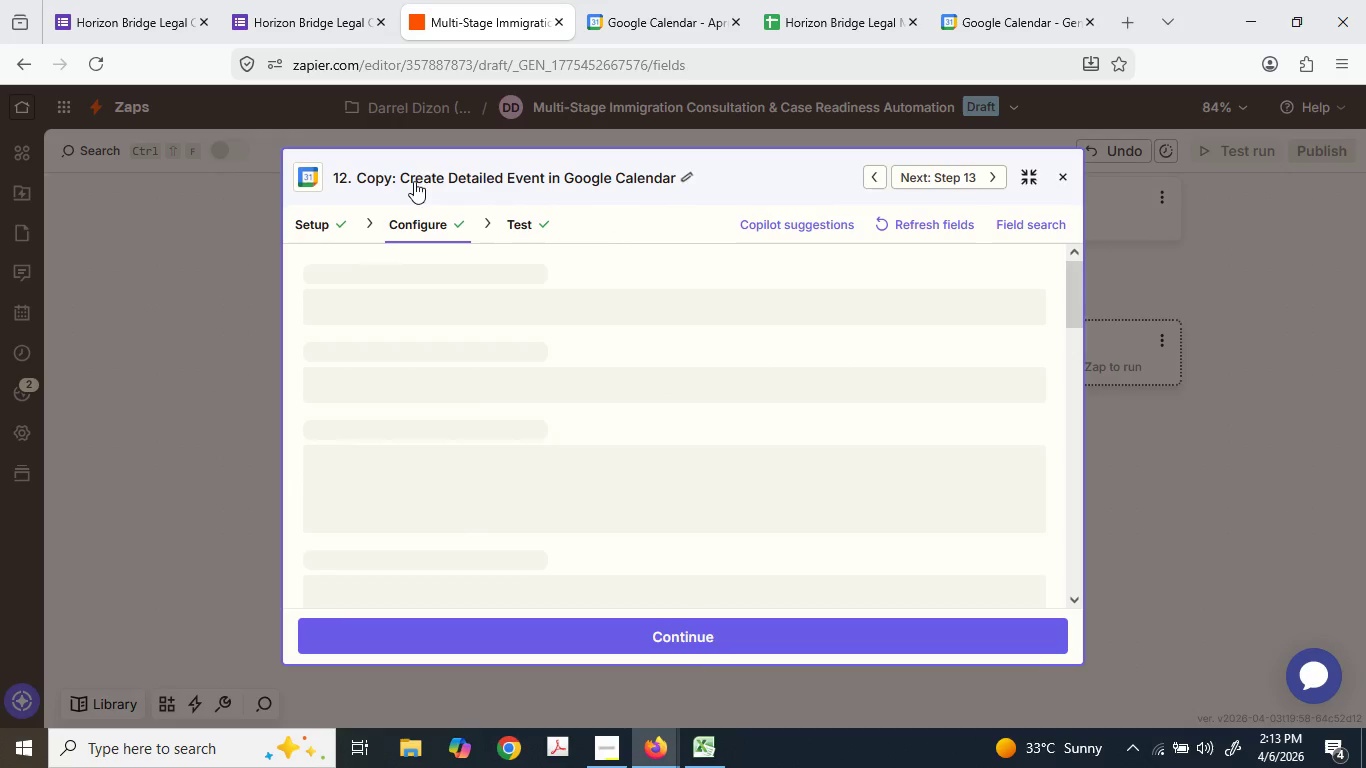 
triple_click([414, 181])
 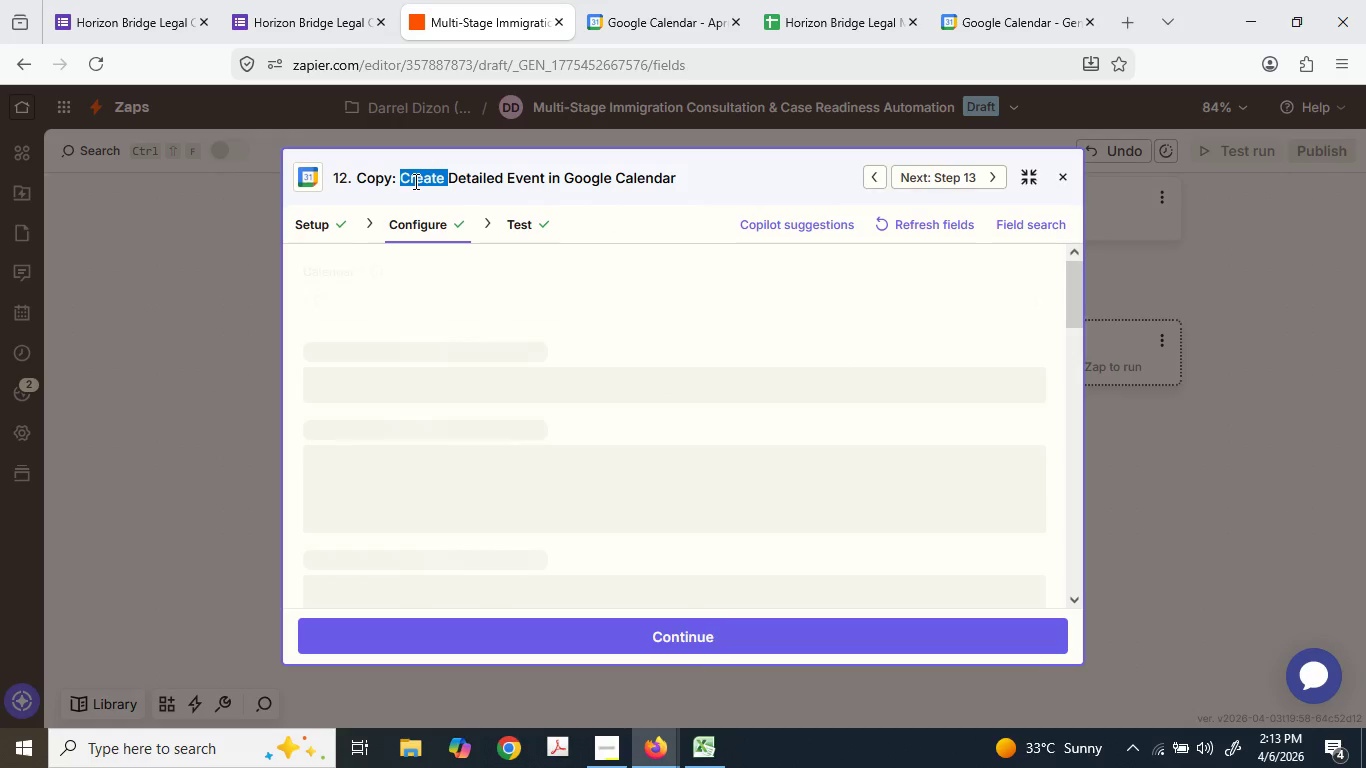 
left_click([414, 181])
 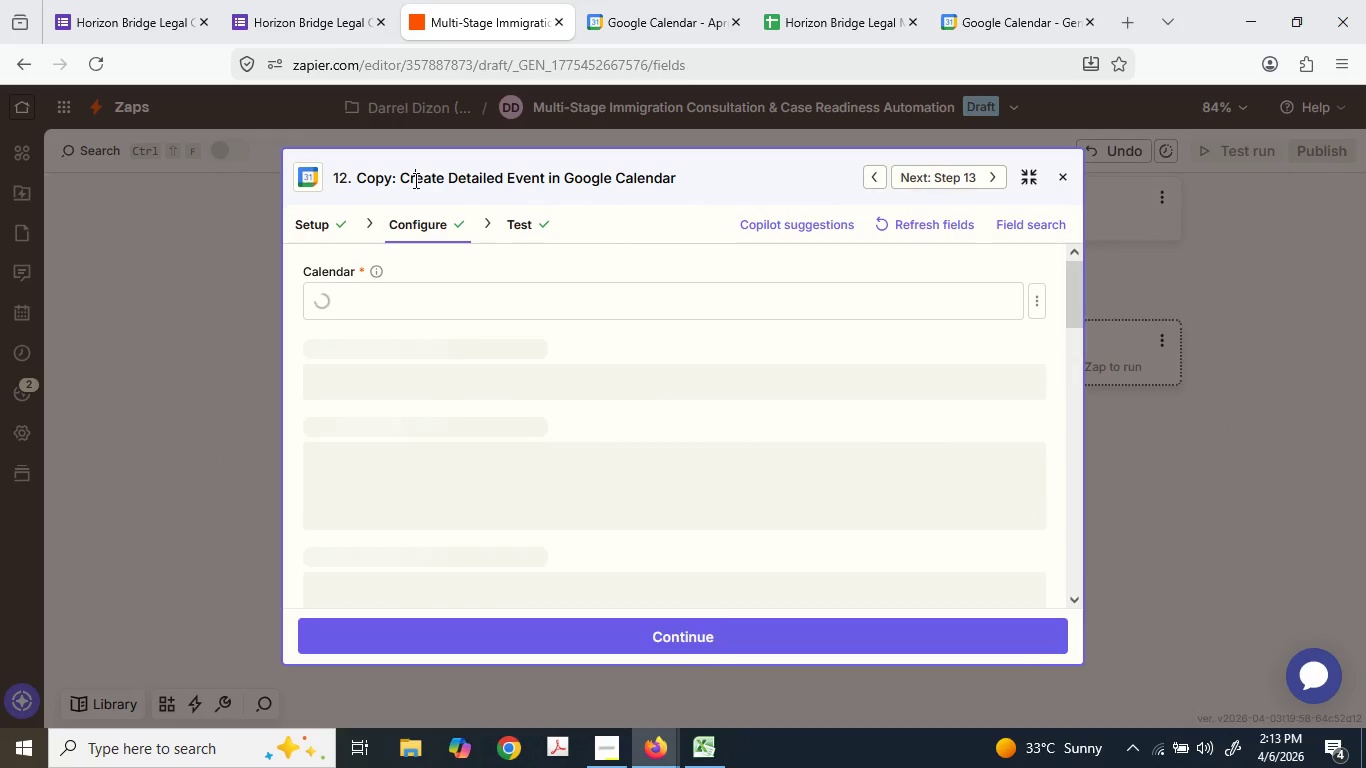 
triple_click([414, 180])
 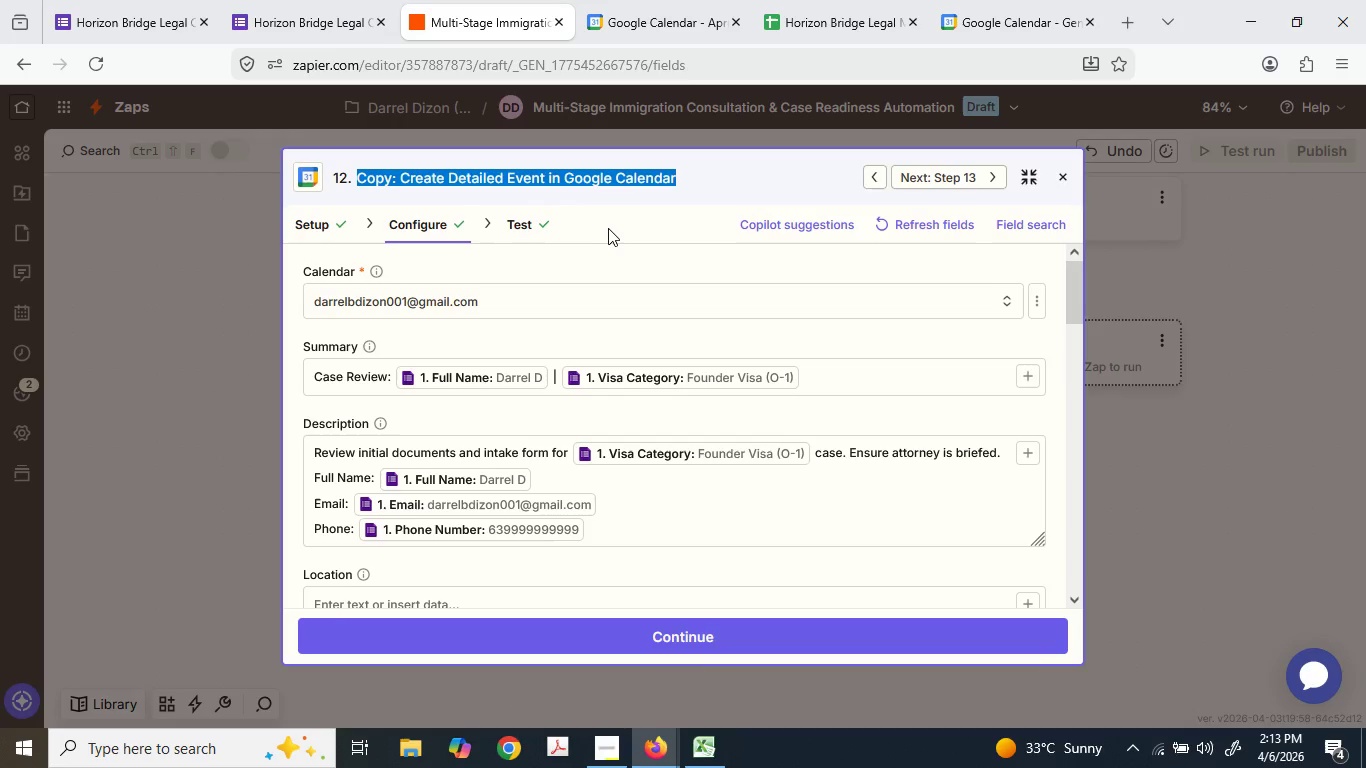 
type(Create a 3-)
key(Backspace)
type(0-minite)
key(Backspace)
key(Backspace)
type(u)
key(Backspace)
key(Backspace)
 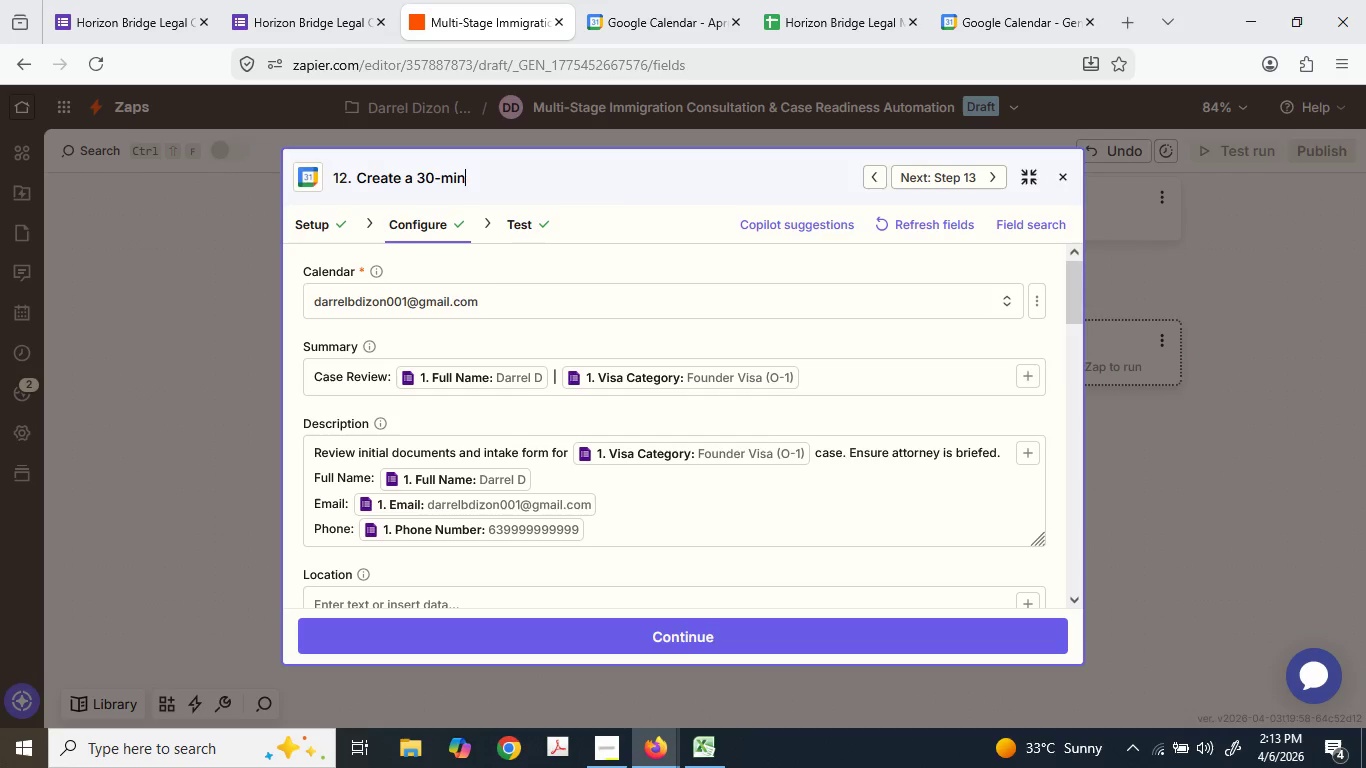 
type(ute cale)
key(Backspace)
key(Backspace)
key(Backspace)
key(Backspace)
type(calend)
key(Backspace)
key(Backspace)
key(Backspace)
key(Backspace)
key(Backspace)
type(C)
key(Backspace)
key(Backspace)
type(Cal)
 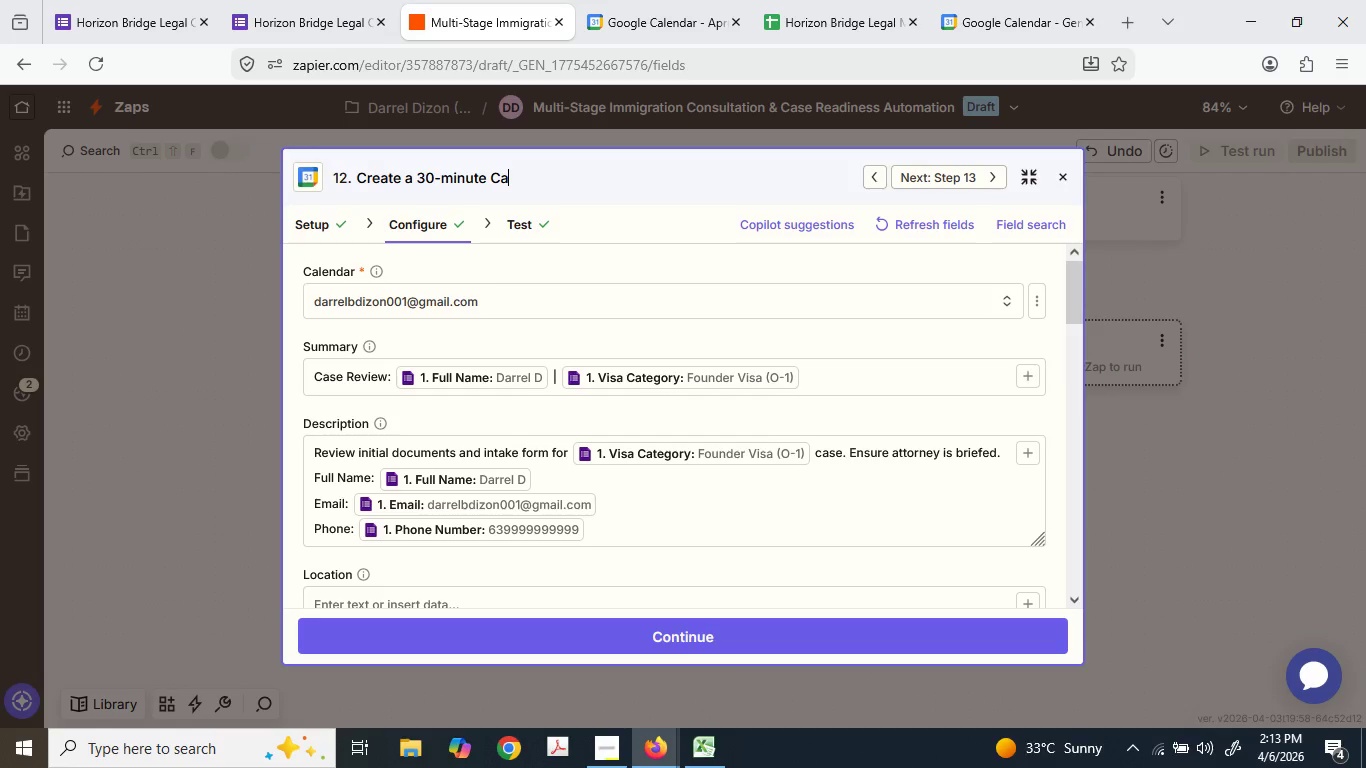 
 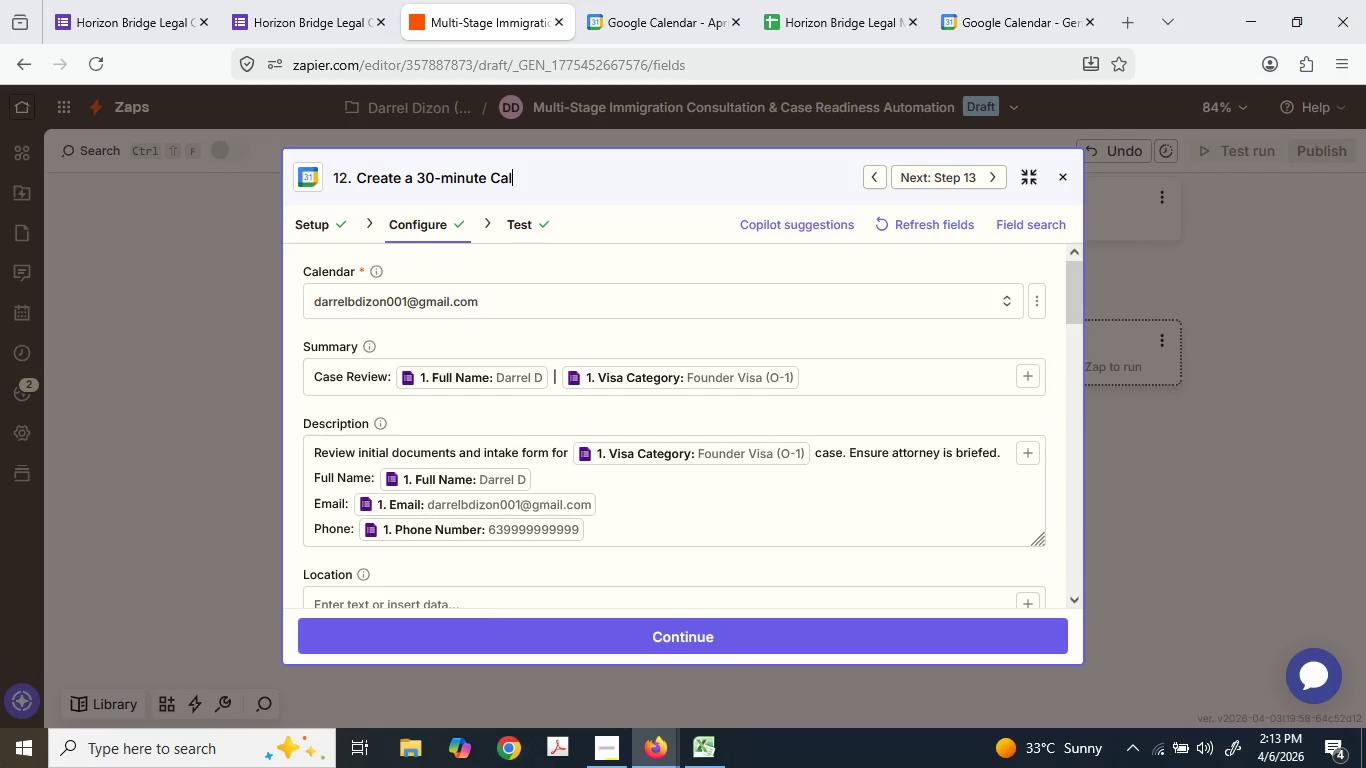 
hold_key(key=Backspace, duration=0.47)
 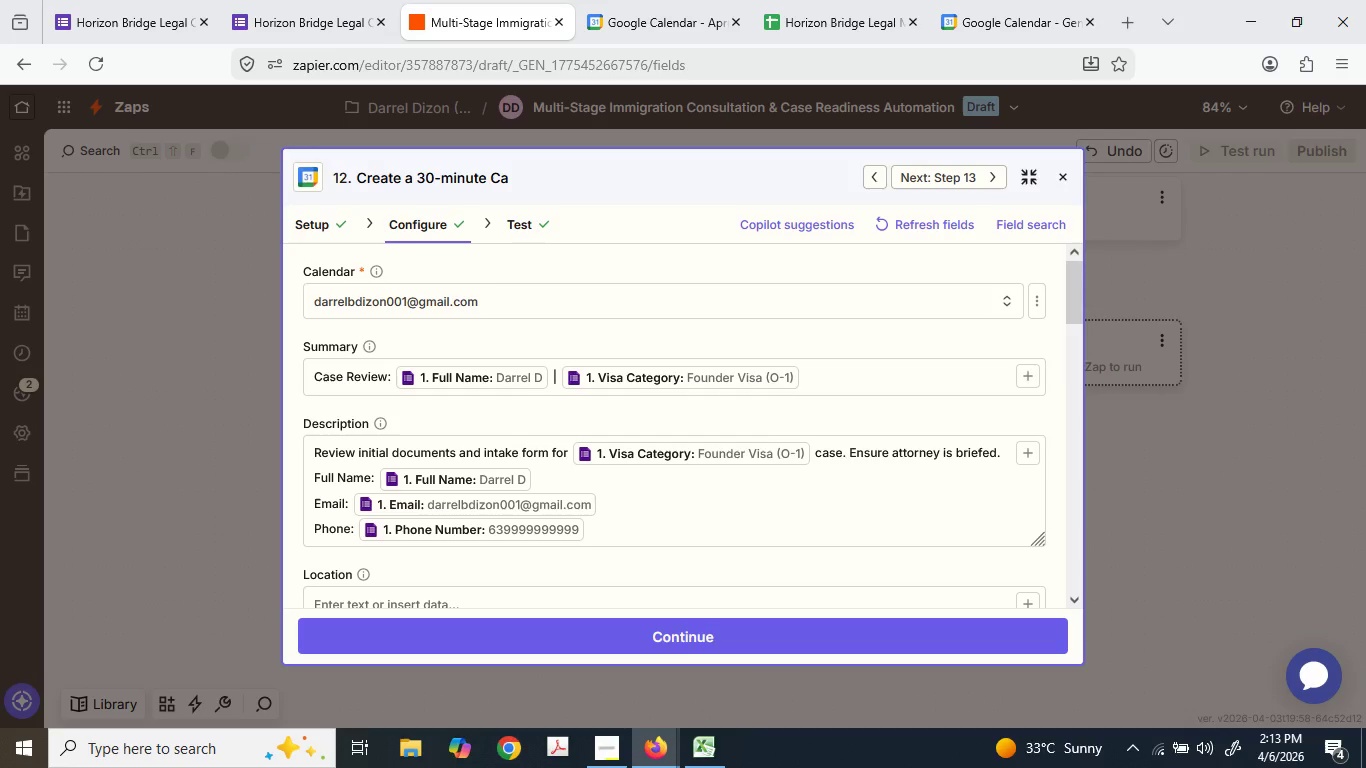 
hold_key(key=ArrowLeft, duration=0.94)
 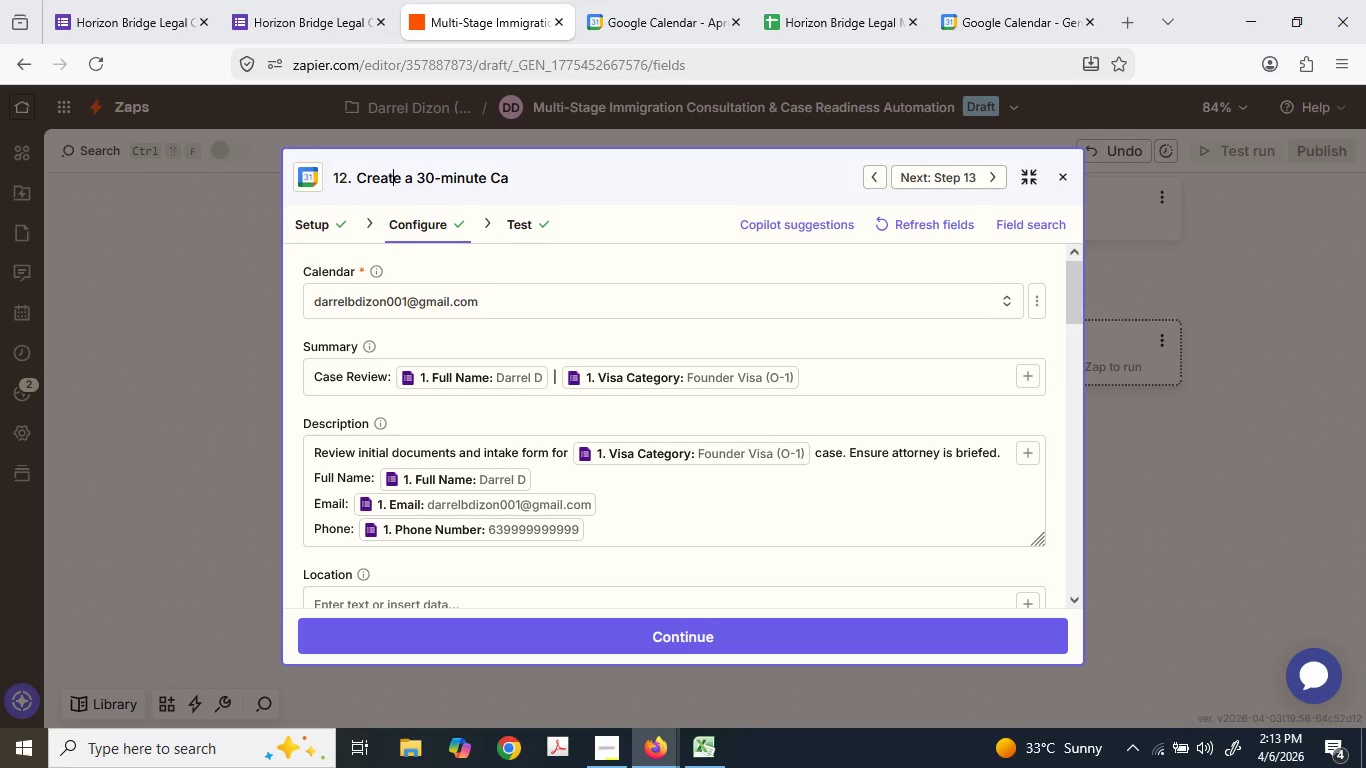 
key(ArrowRight)
 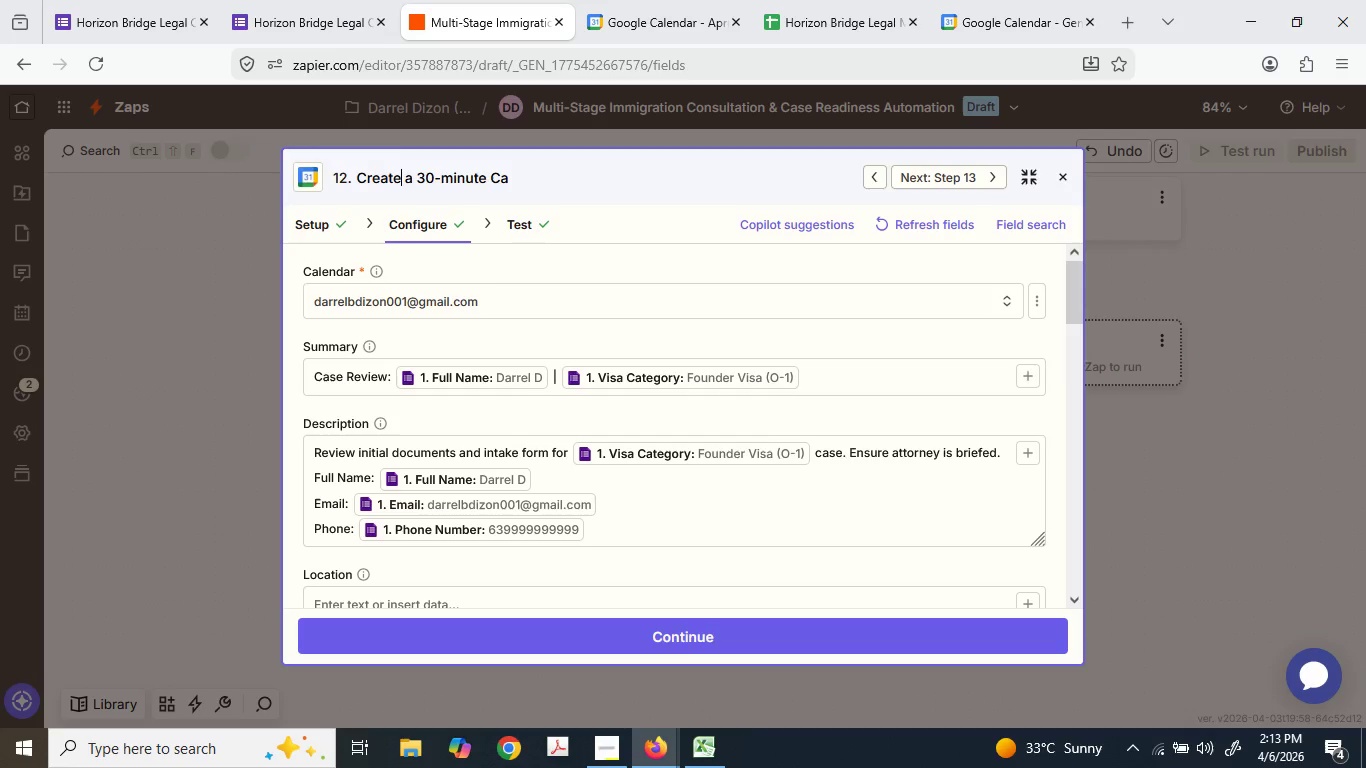 
key(ArrowRight)
 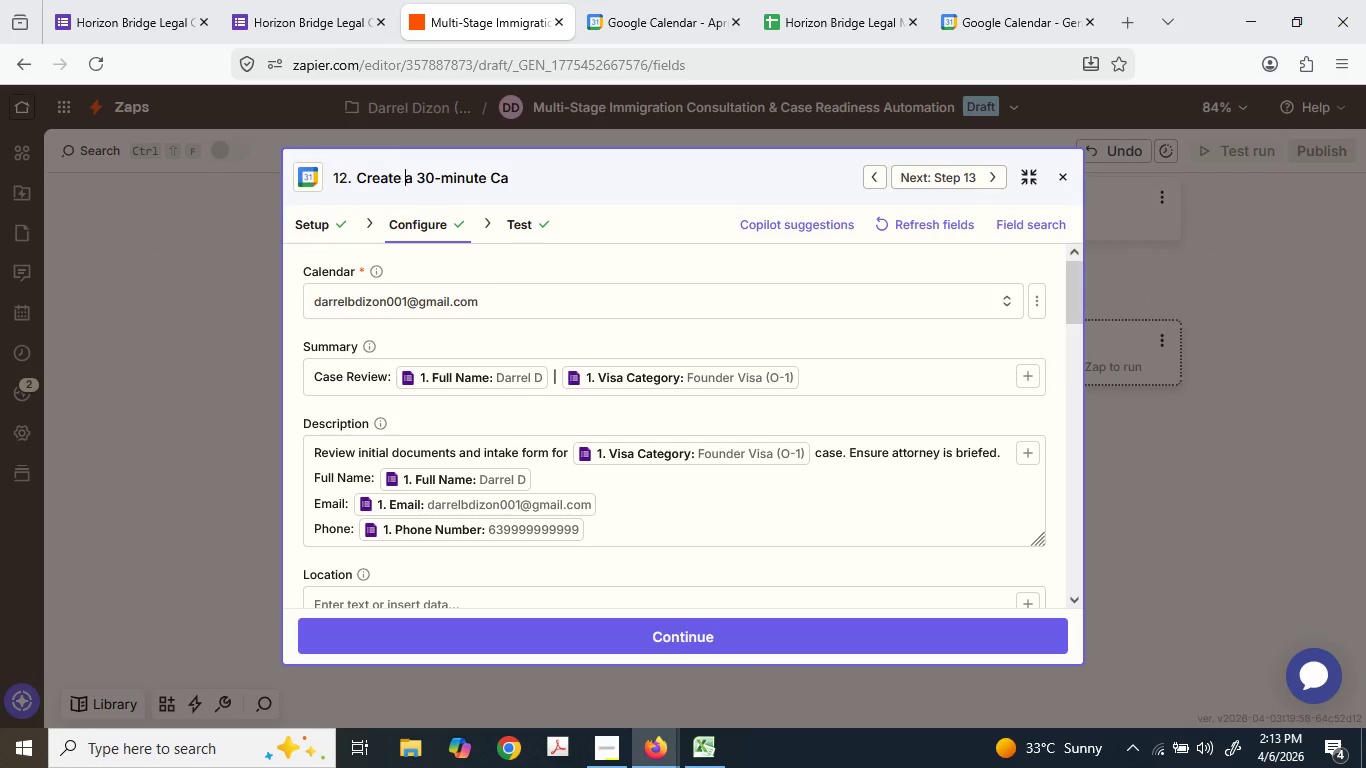 
key(ArrowRight)
 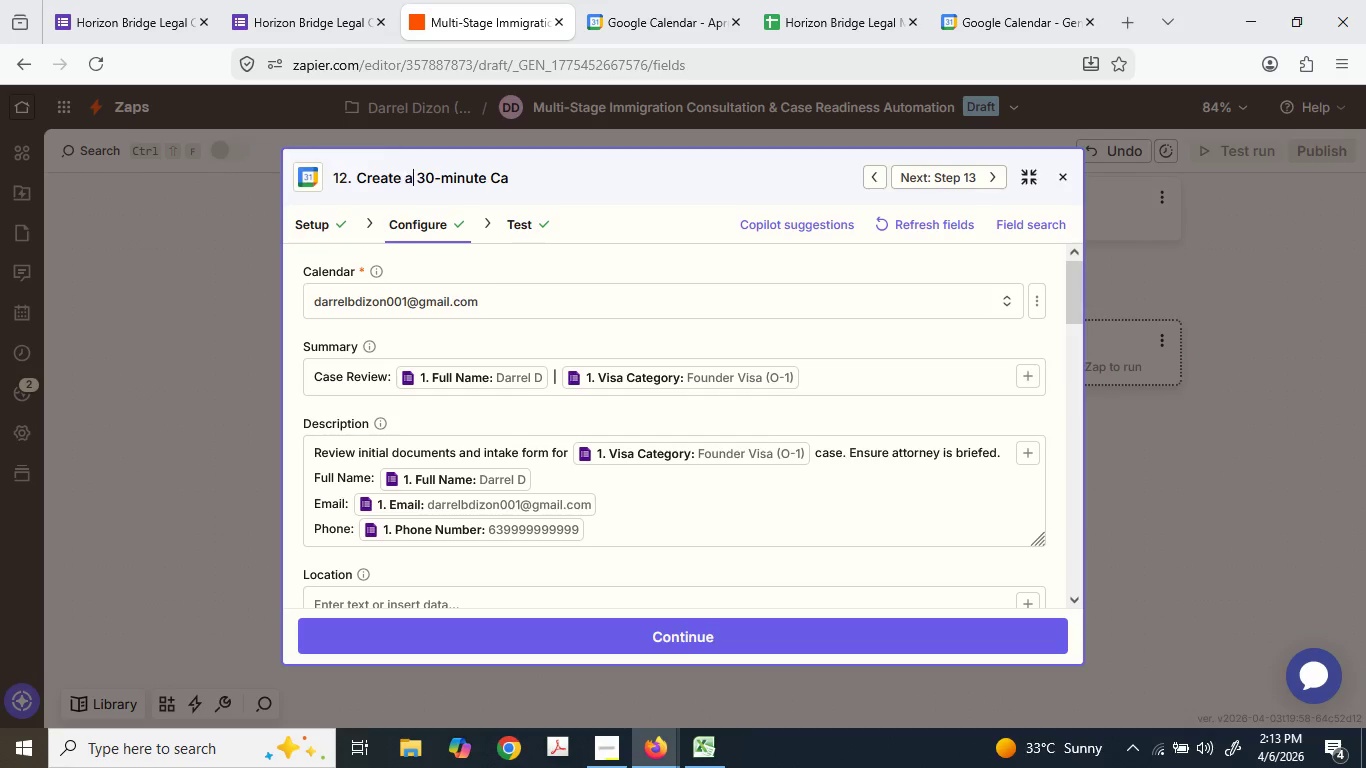 
key(ArrowRight)
 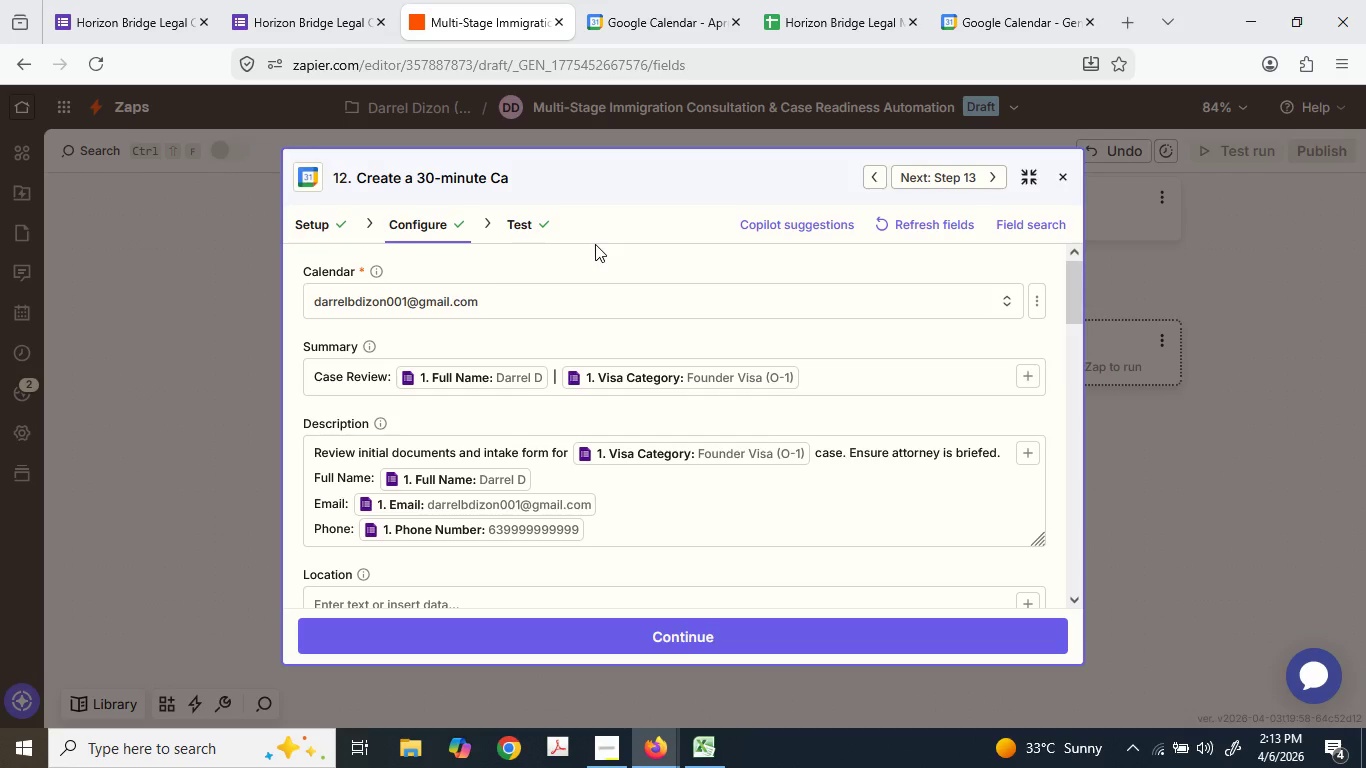 
type(Cons)
 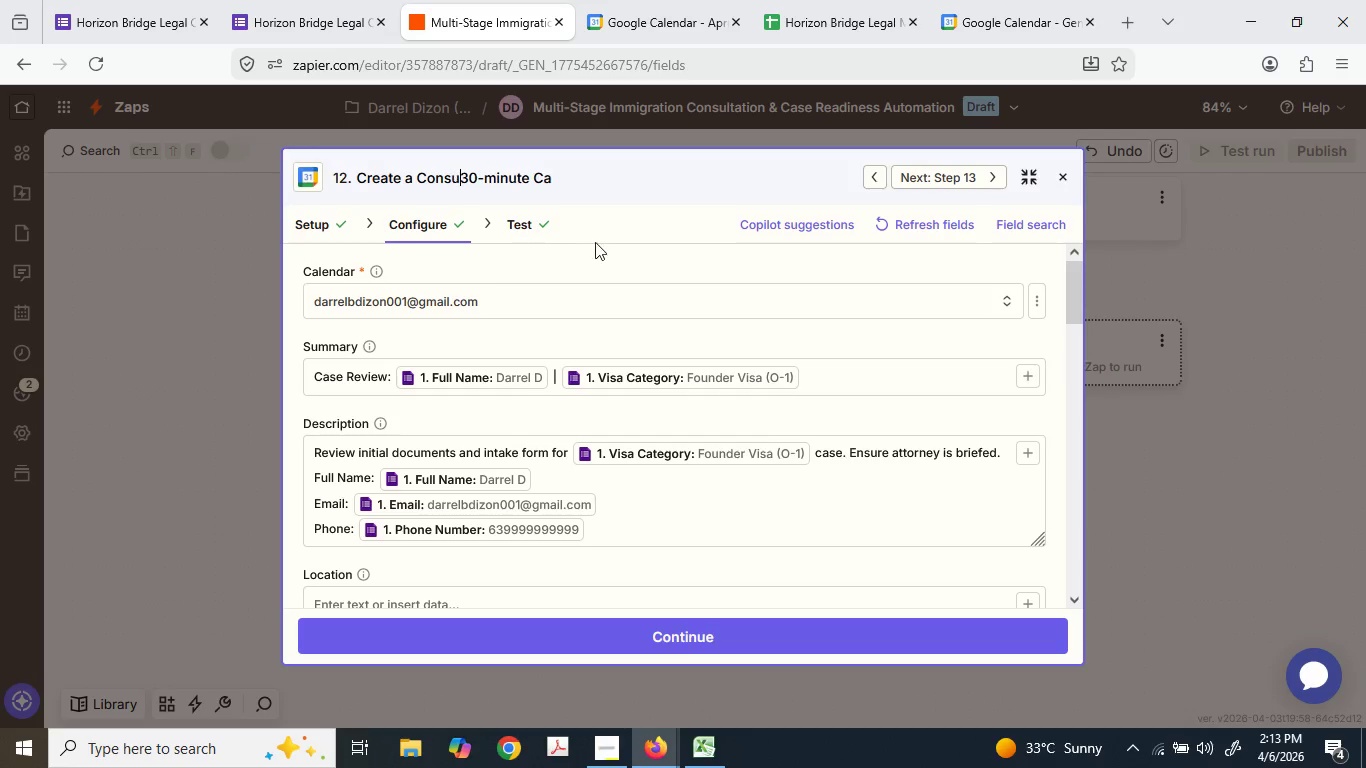 
type(ultation calen)
key(Backspace)
key(Backspace)
key(Backspace)
key(Backspace)
key(Backspace)
type(Cale)
 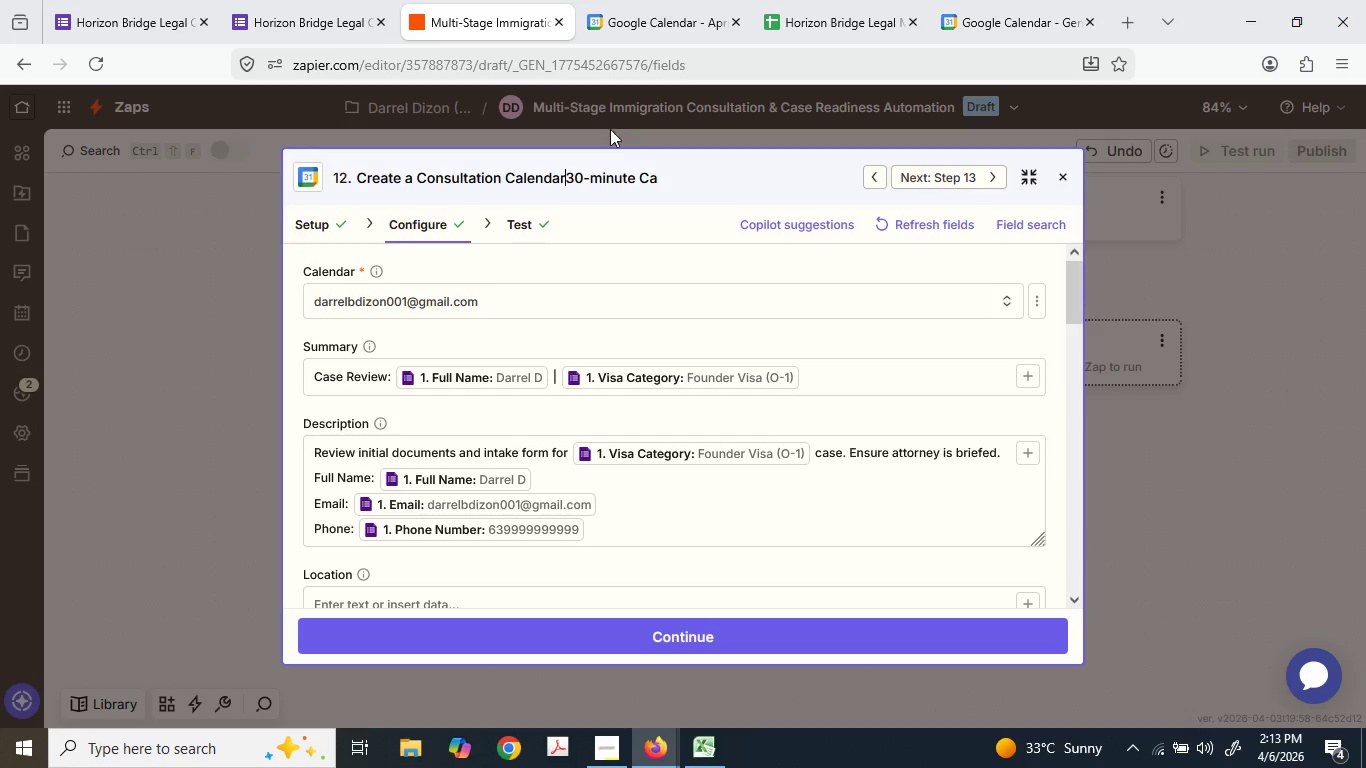 
 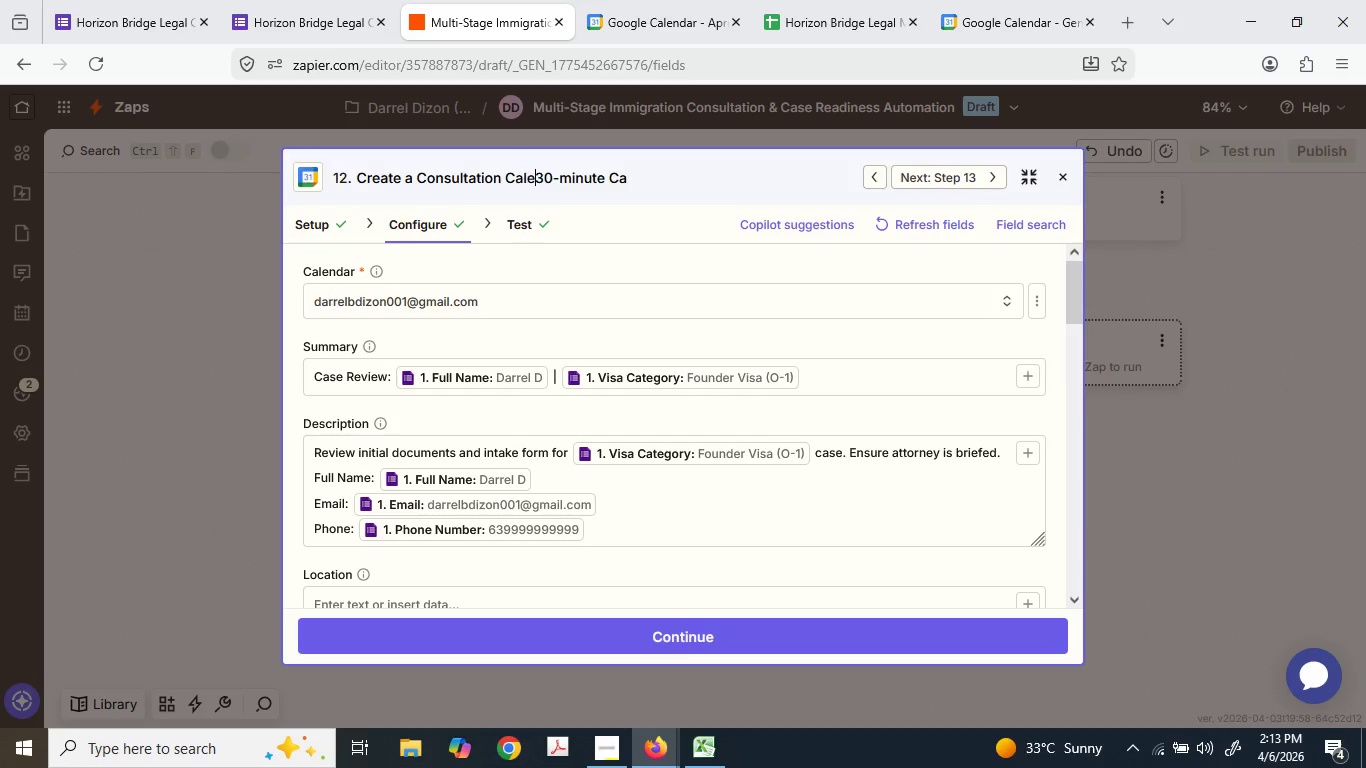 
type(ndar Invite)
 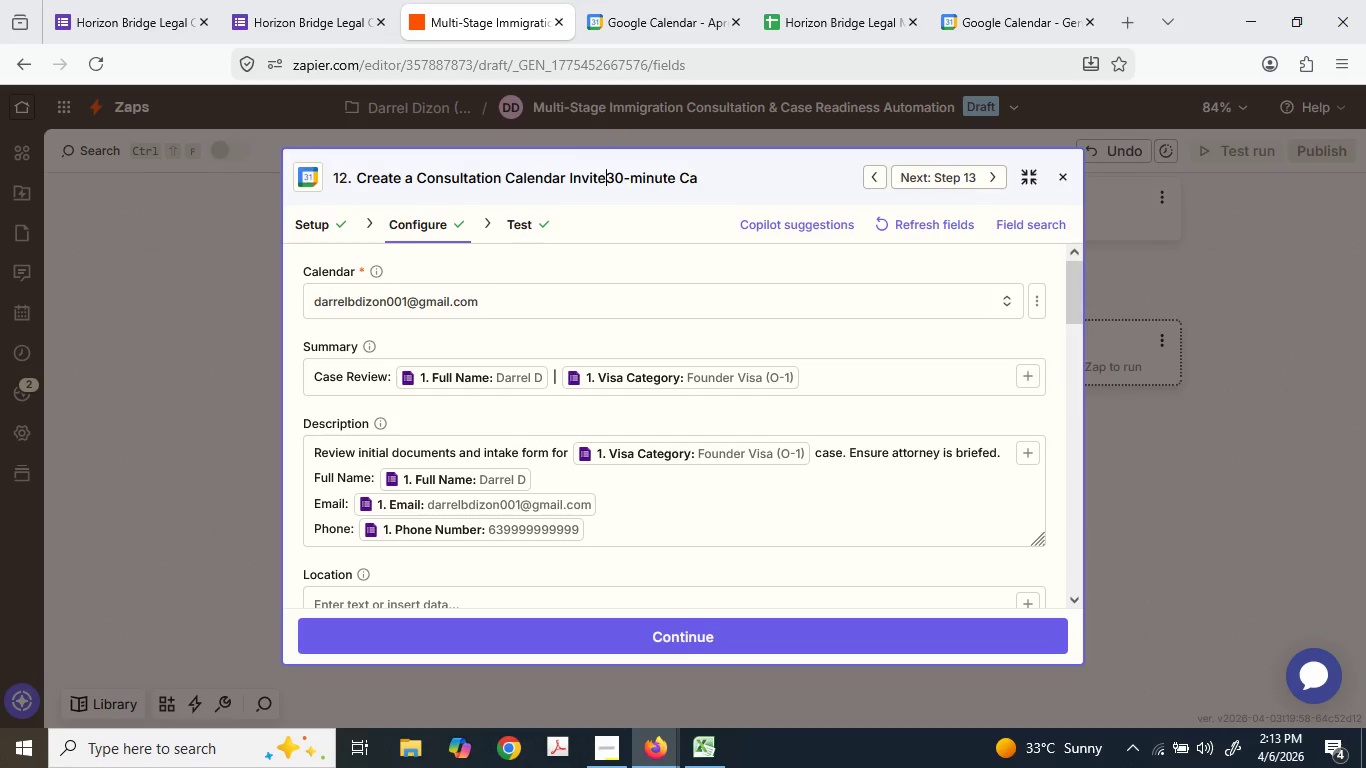 
type( for )
 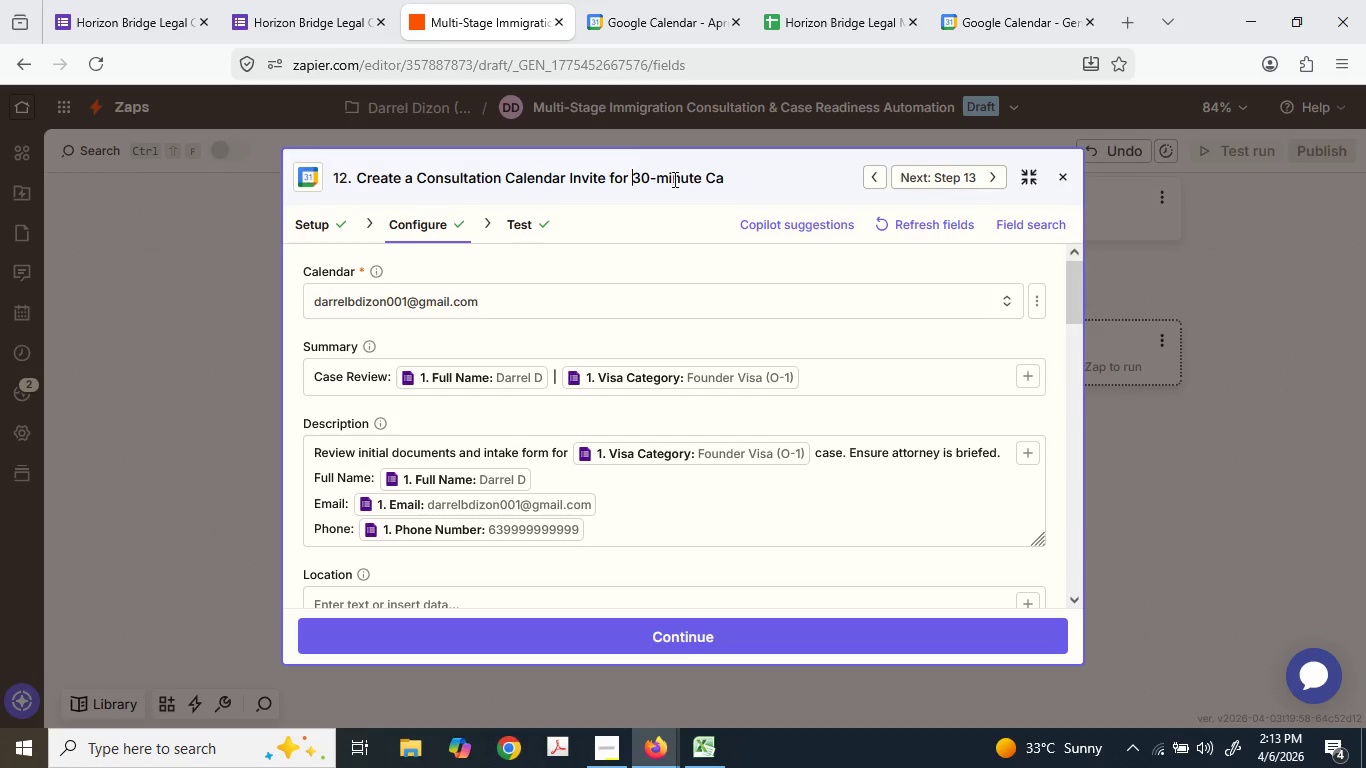 
left_click([655, 172])
 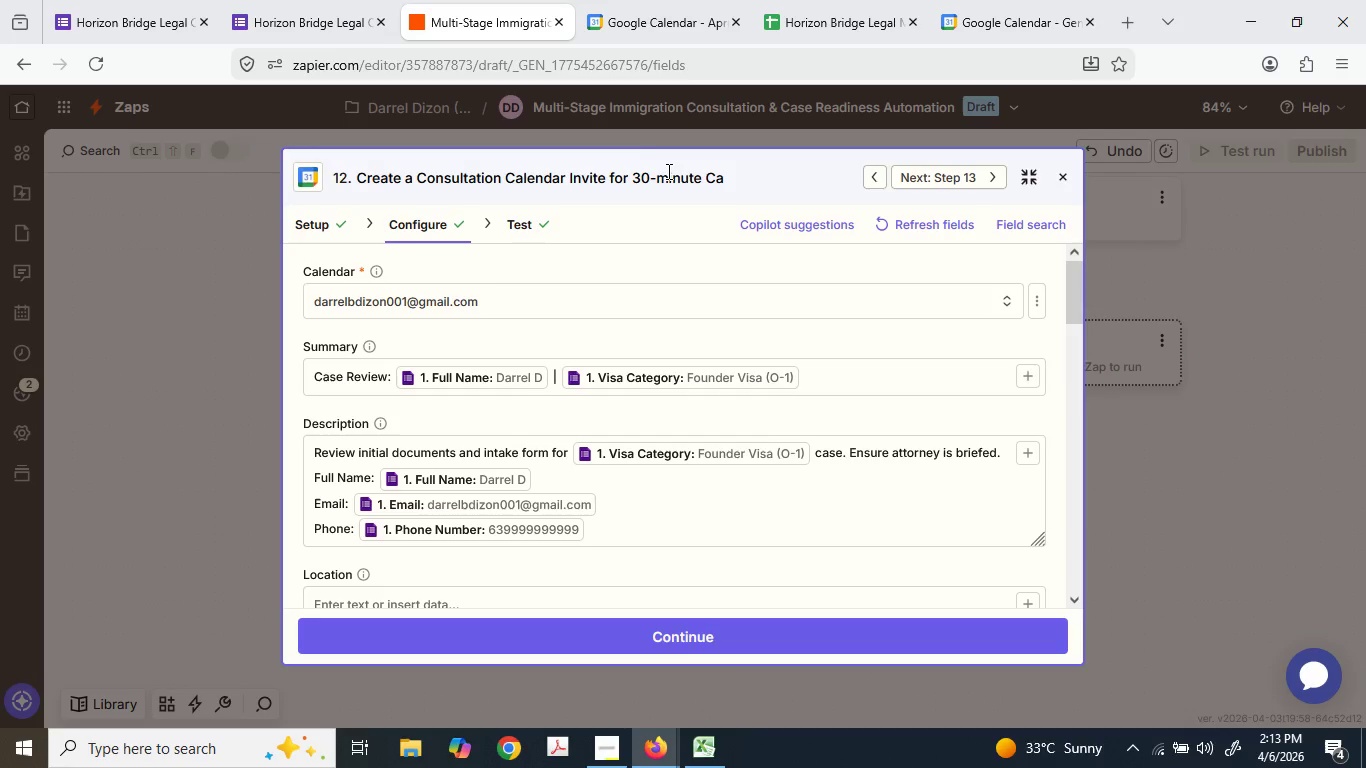 
key(Backspace)
 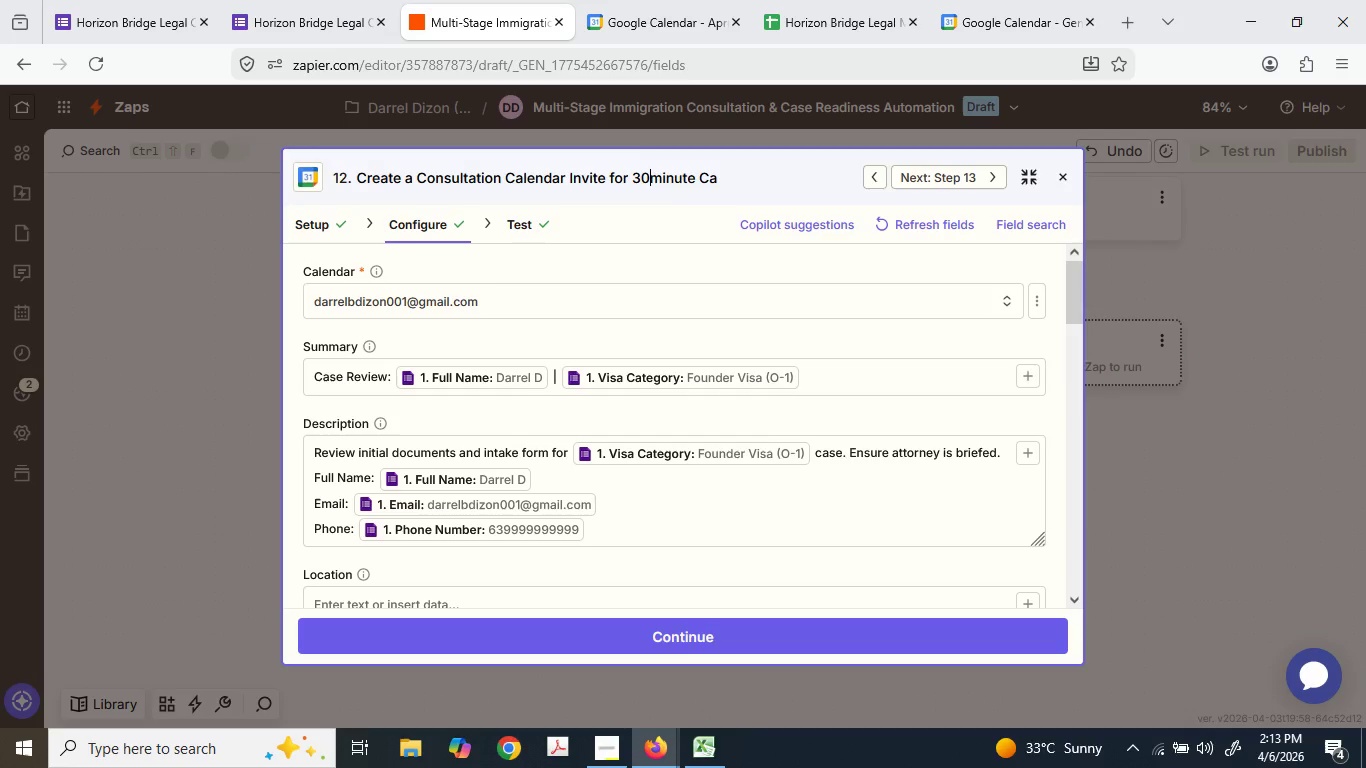 
key(Space)
 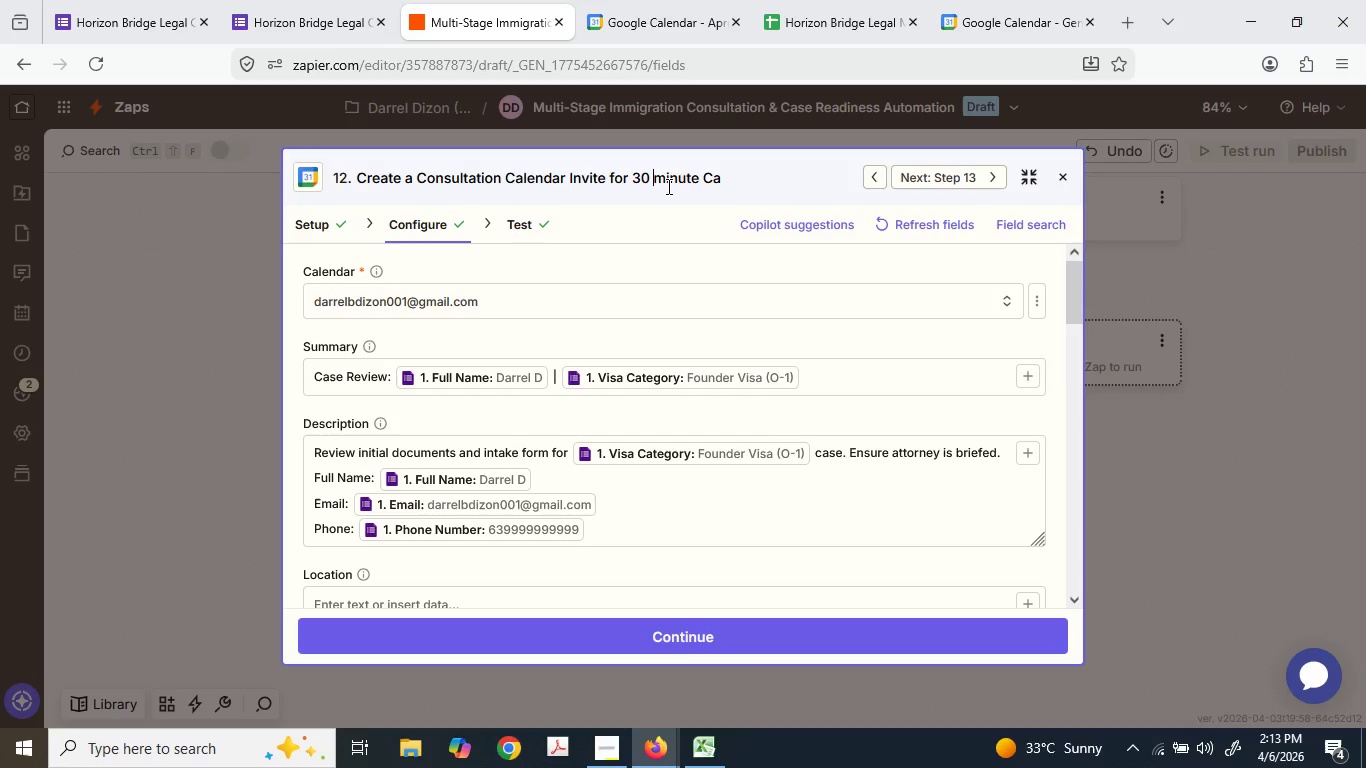 
hold_key(key=ArrowRight, duration=0.86)
 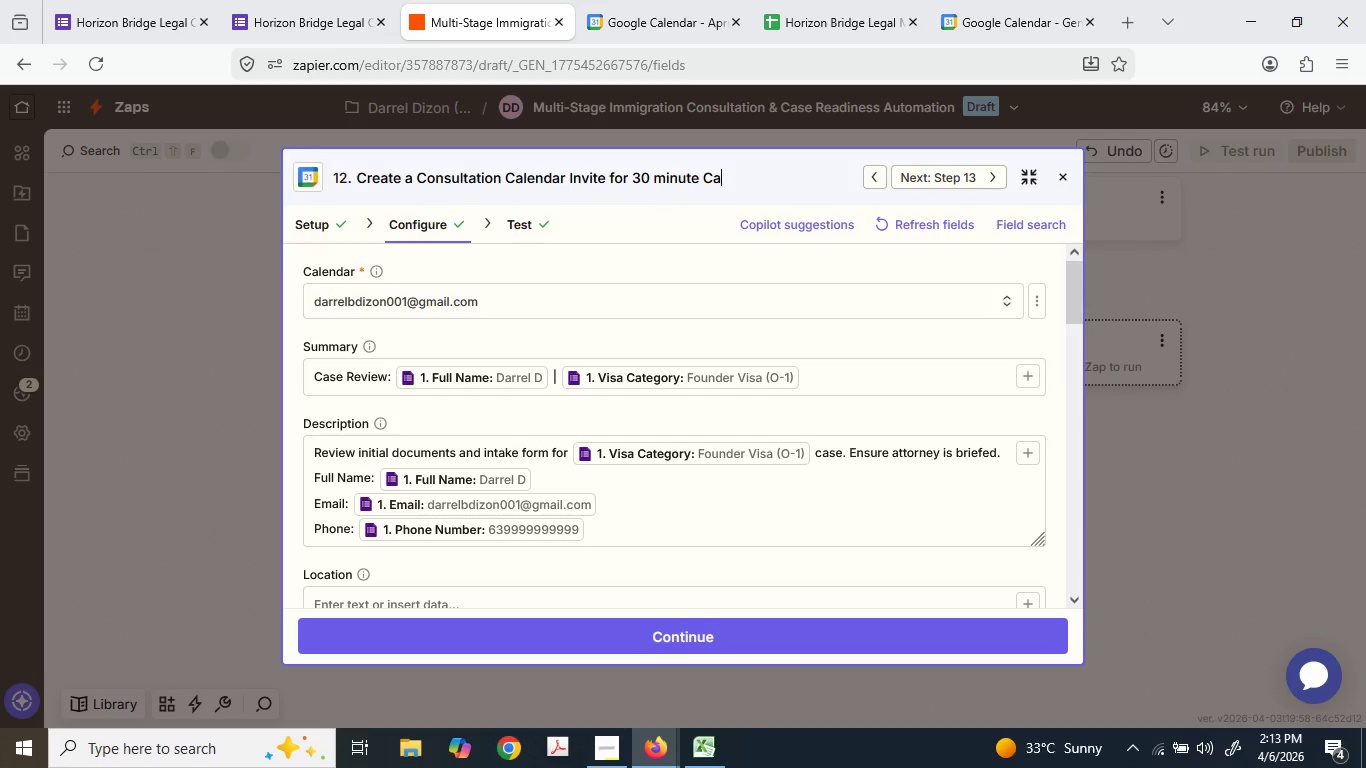 
key(Backspace)
 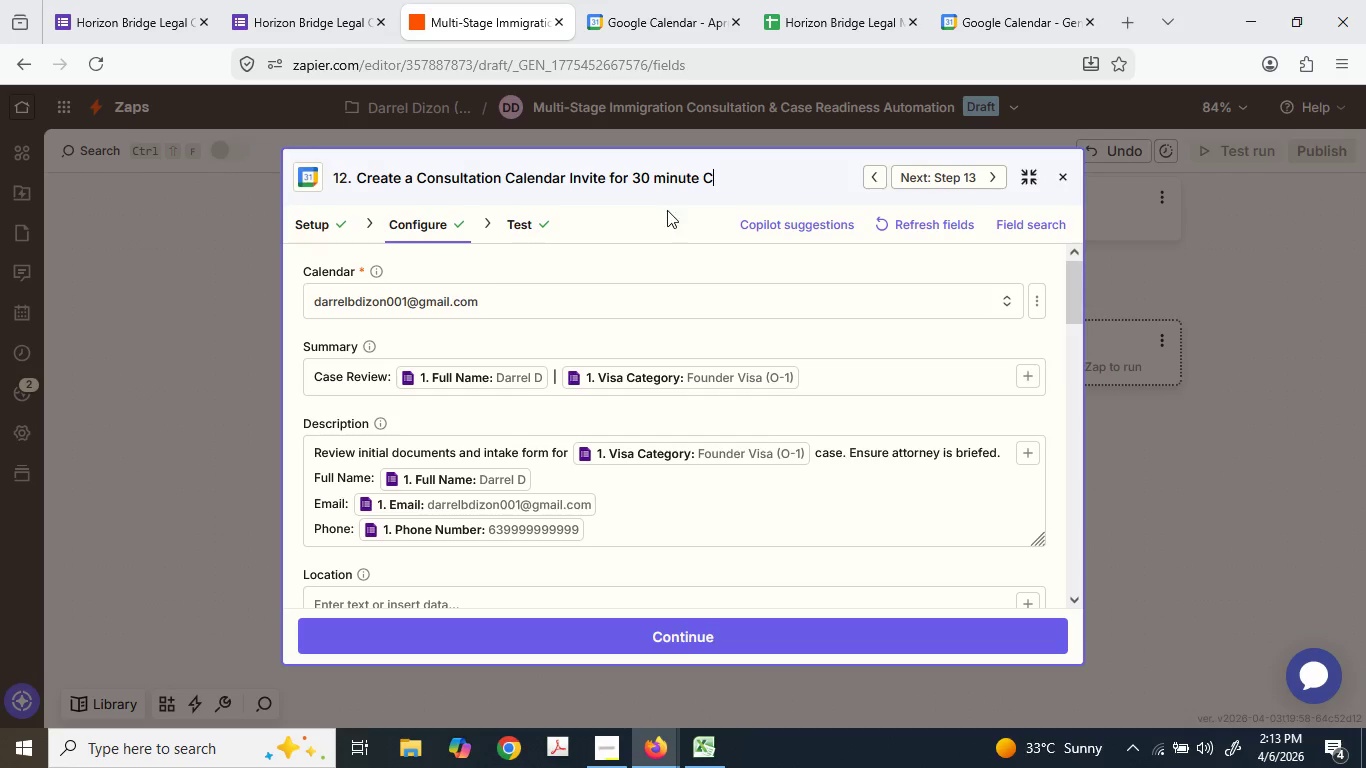 
key(Backspace)
 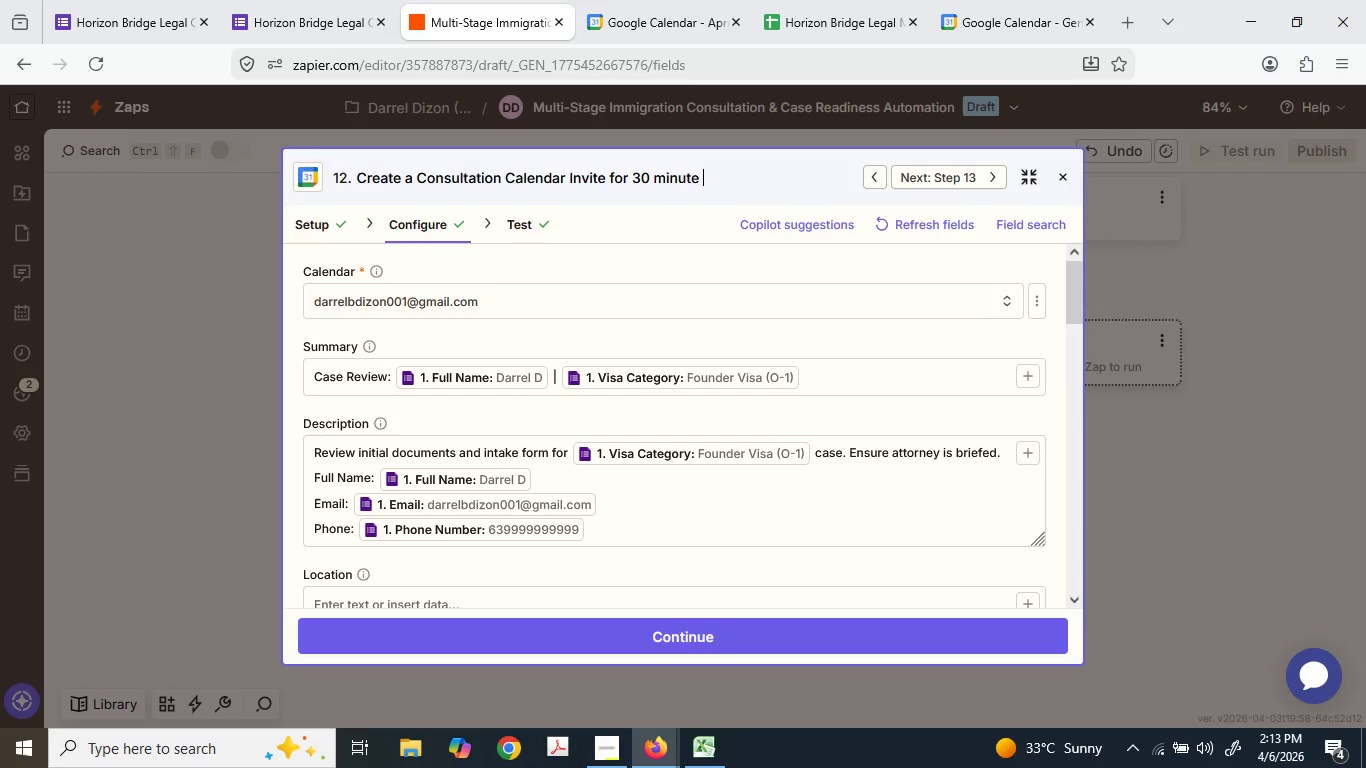 
key(Backspace)
 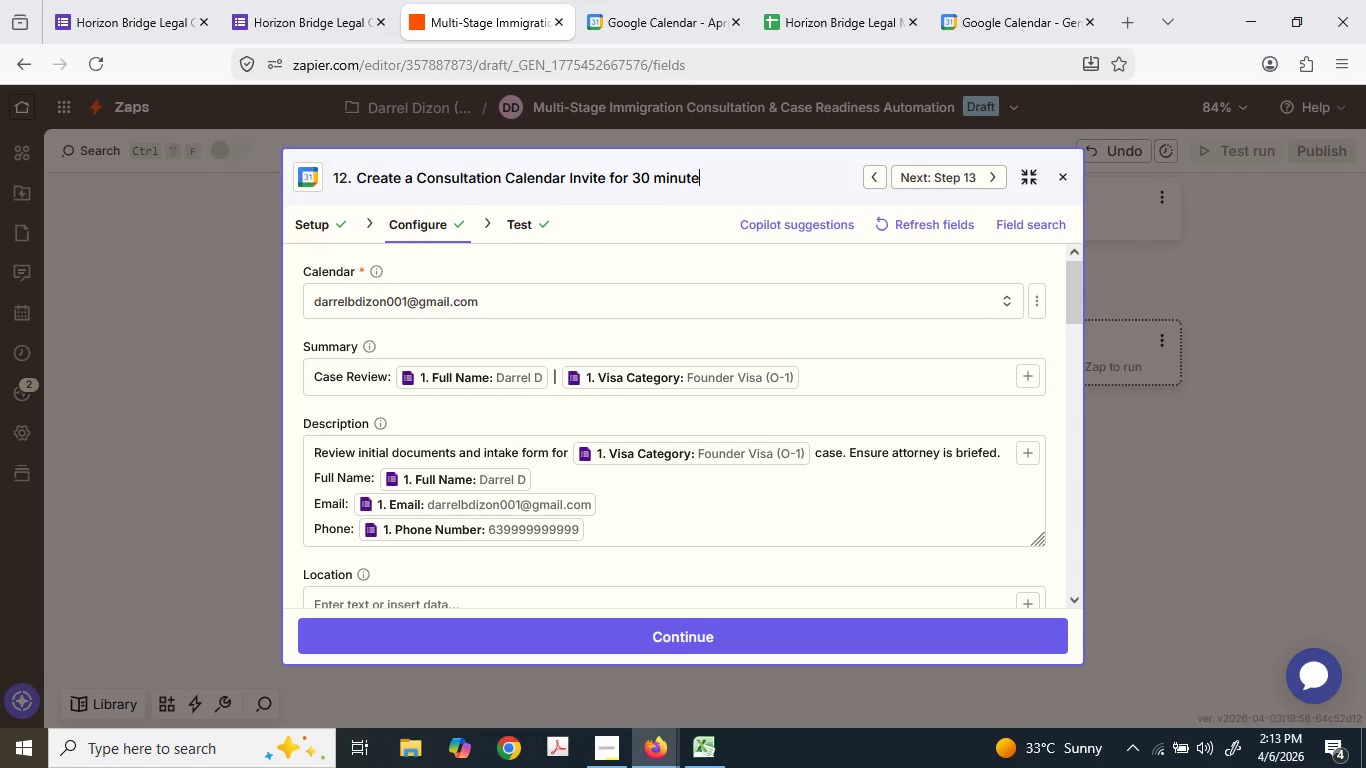 
key(Backspace)
 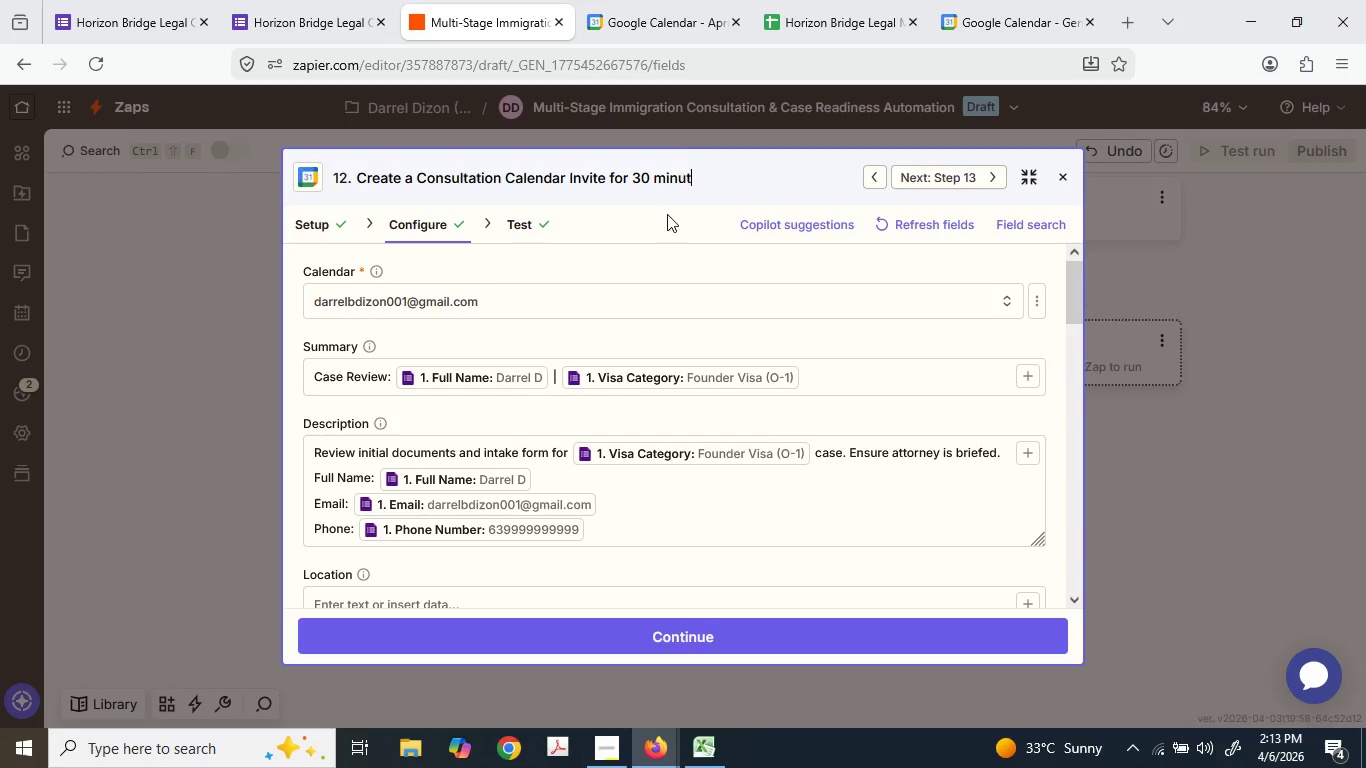 
key(E)
 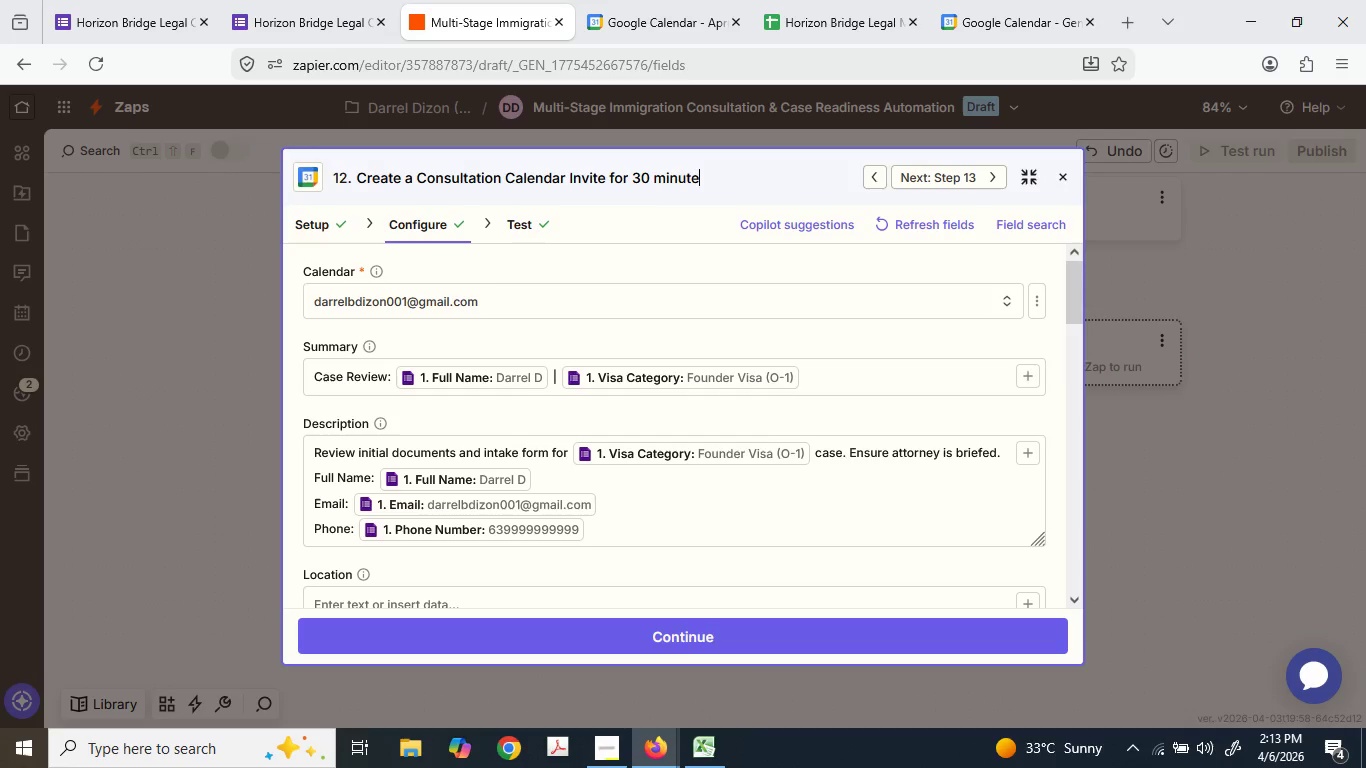 
key(S)
 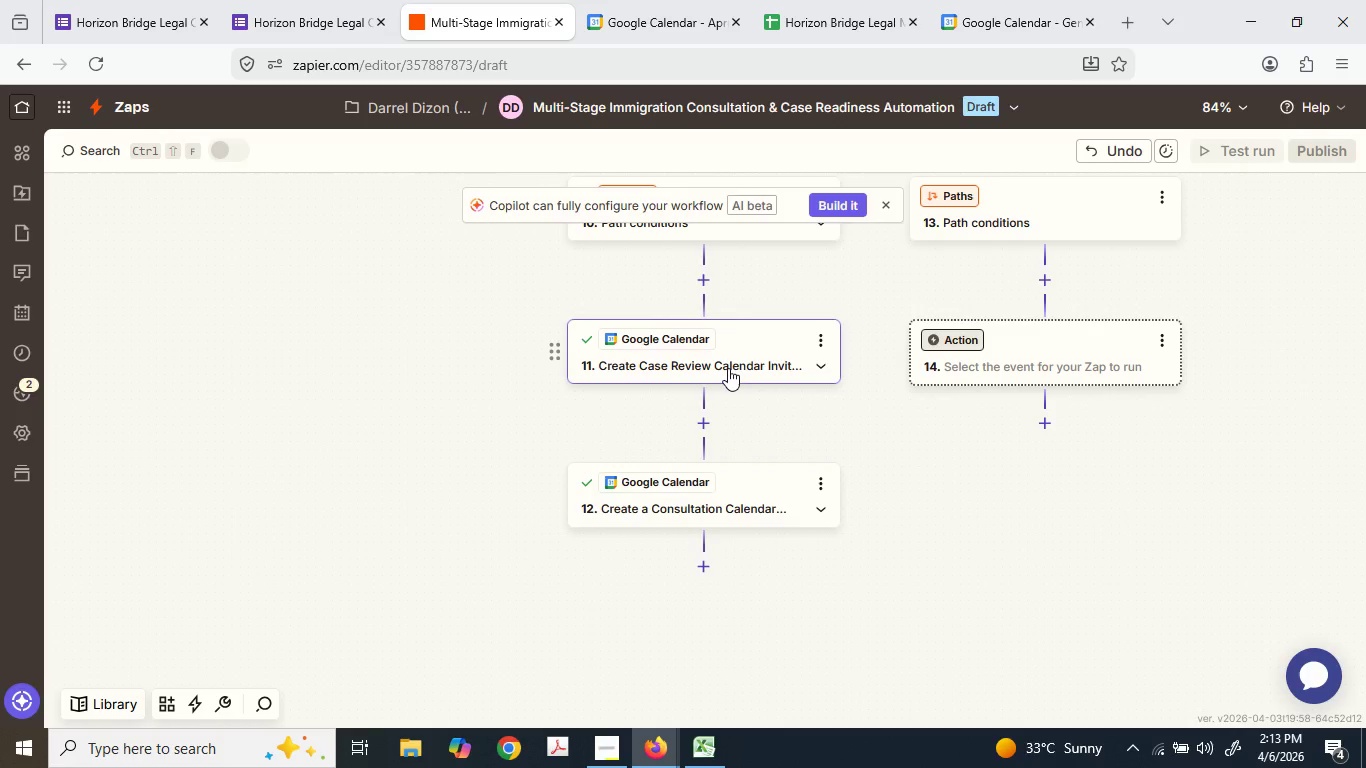 
scroll: coordinate [830, 506], scroll_direction: down, amount: 1.0
 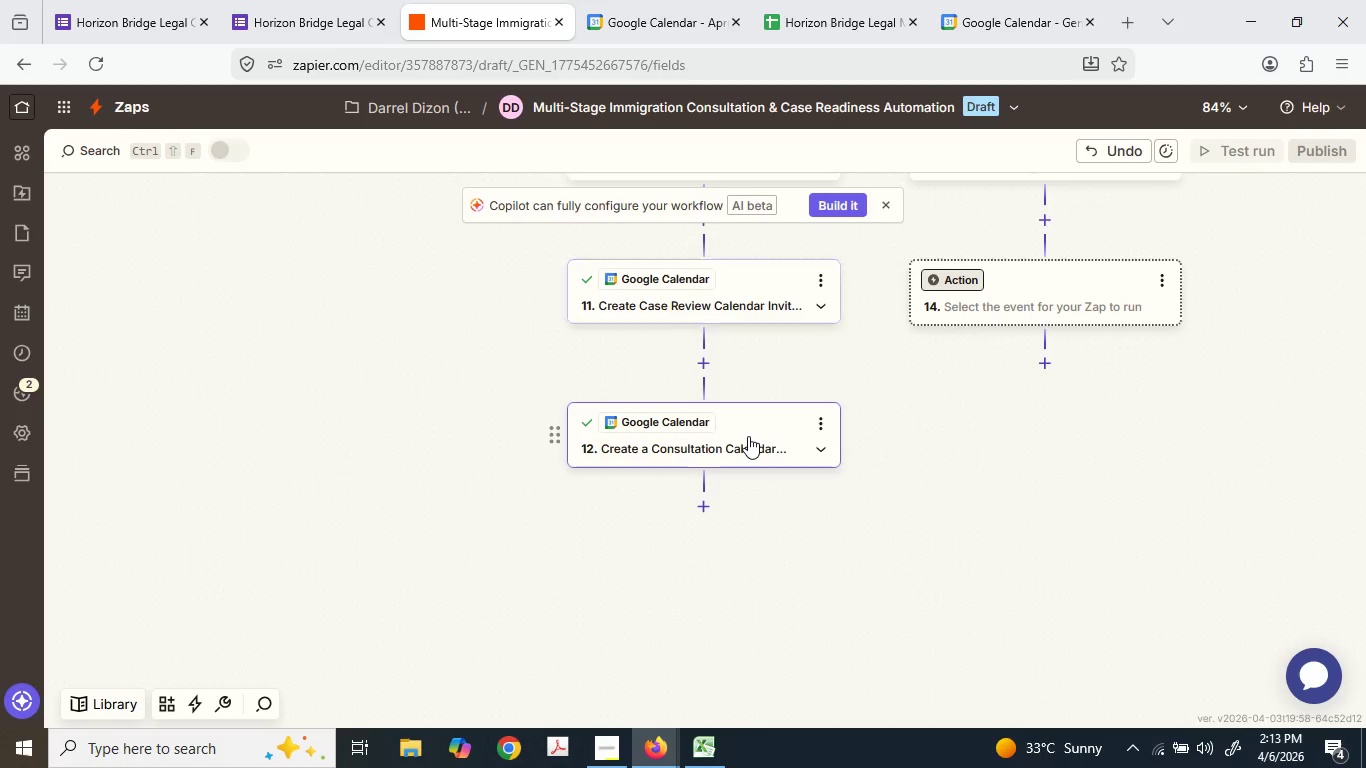 
left_click([748, 436])
 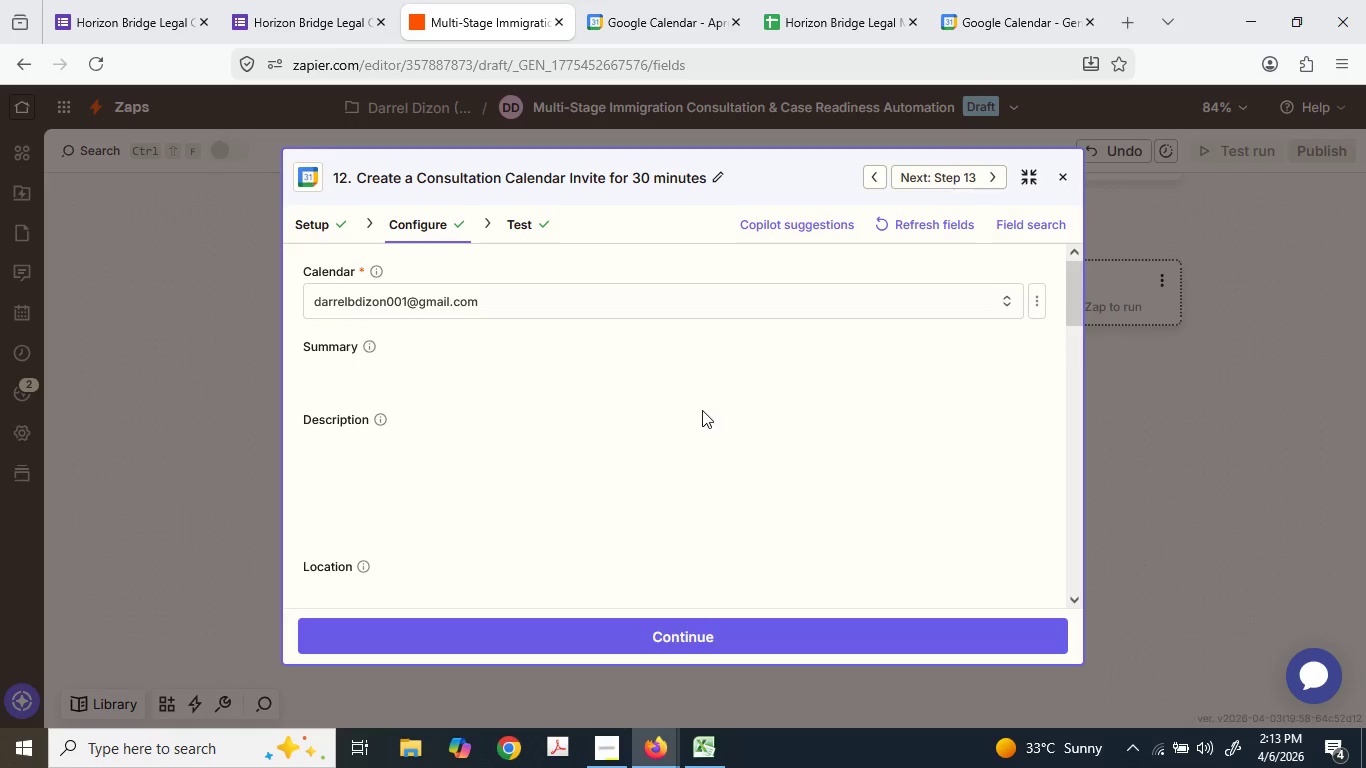 
scroll: coordinate [576, 390], scroll_direction: down, amount: 1.0
 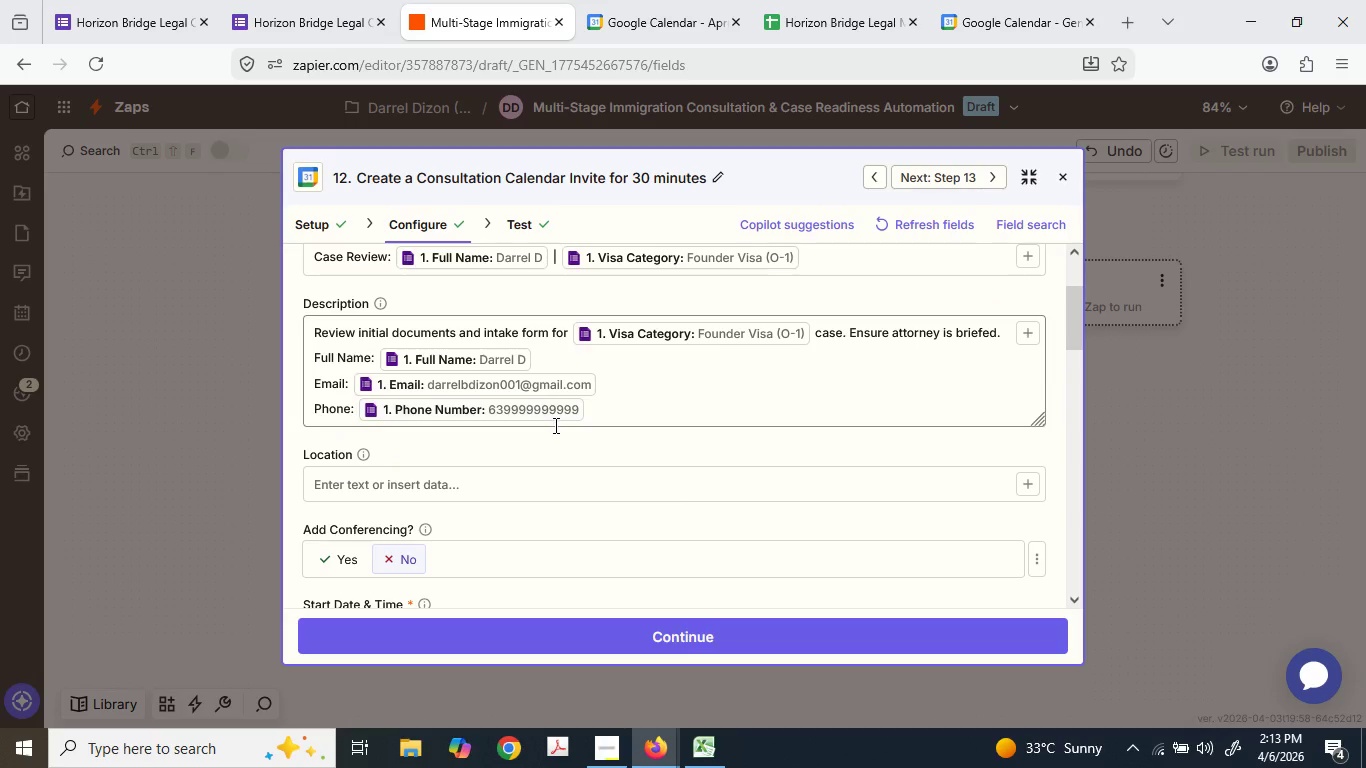 
scroll: coordinate [555, 424], scroll_direction: up, amount: 2.0
 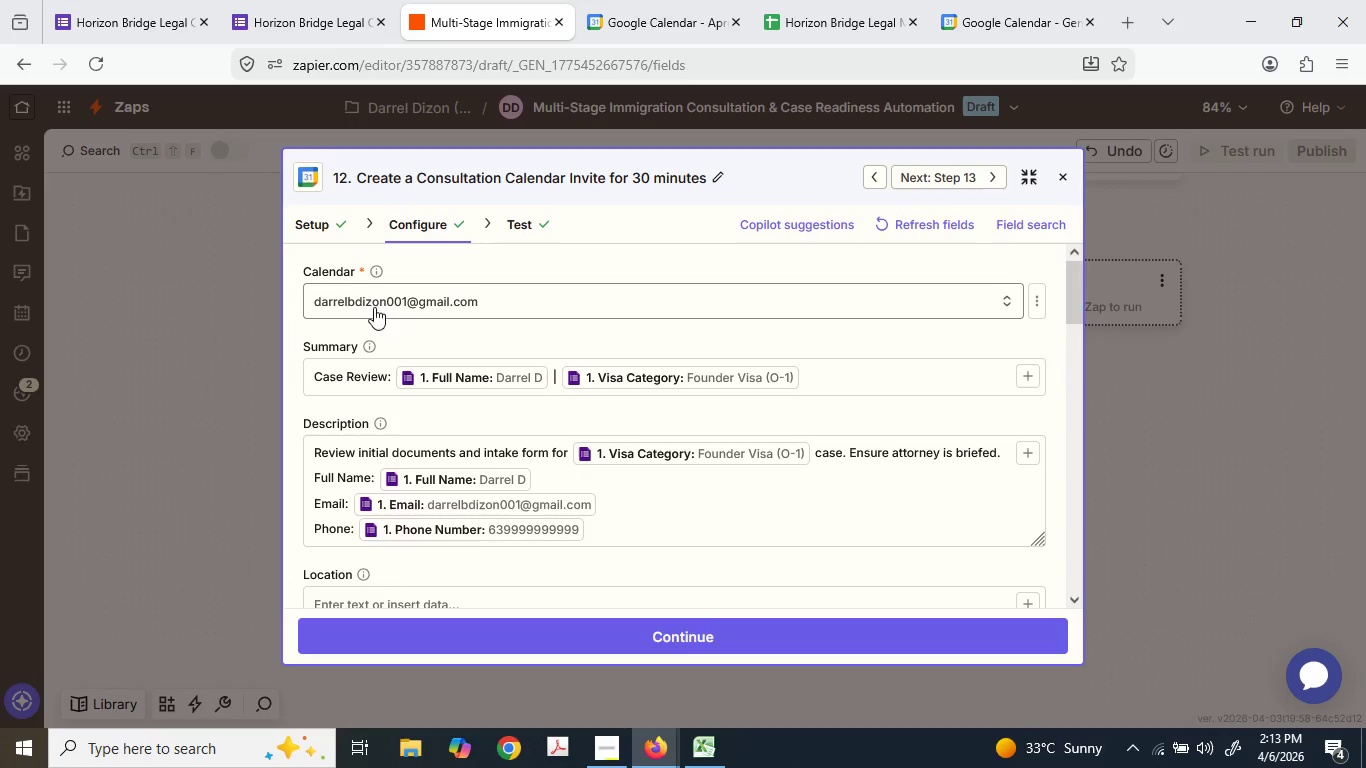 
wait(6.4)
 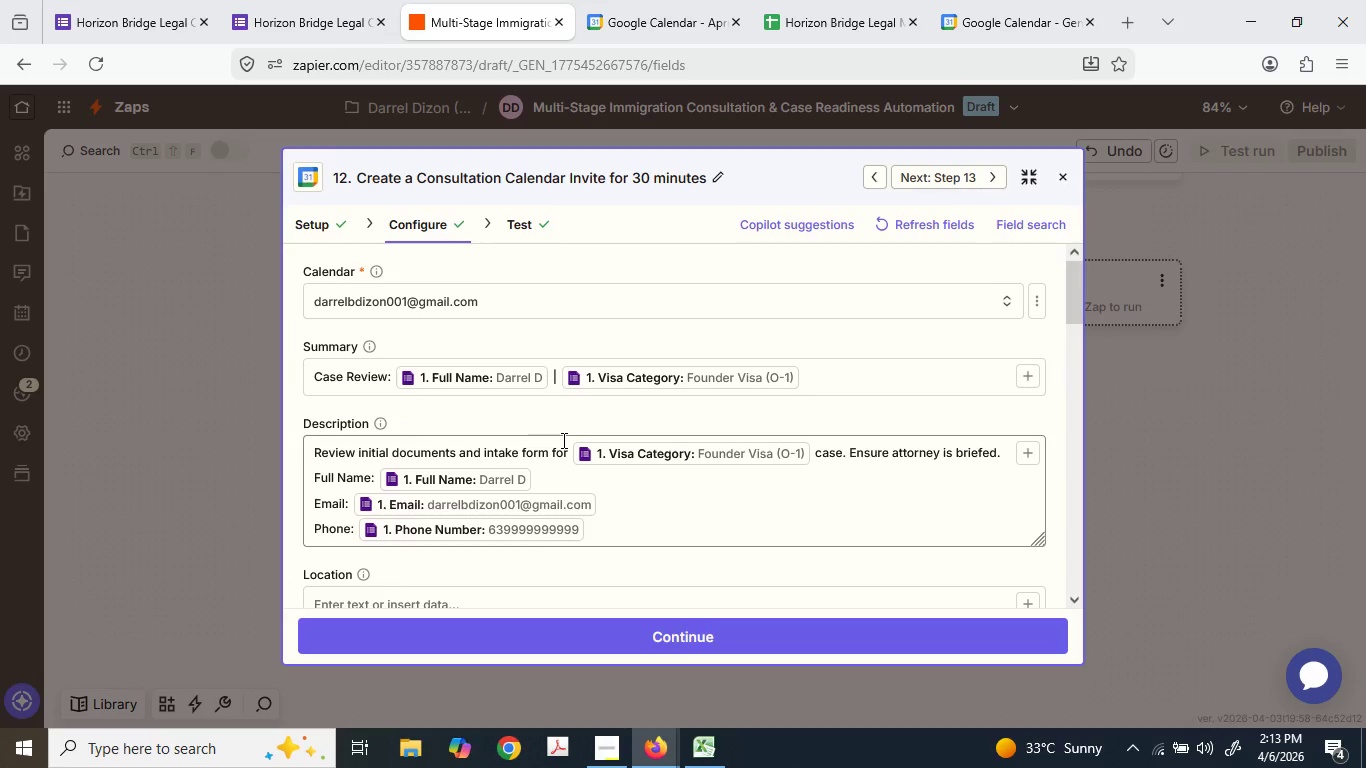 
scroll: coordinate [407, 300], scroll_direction: up, amount: 1.0
 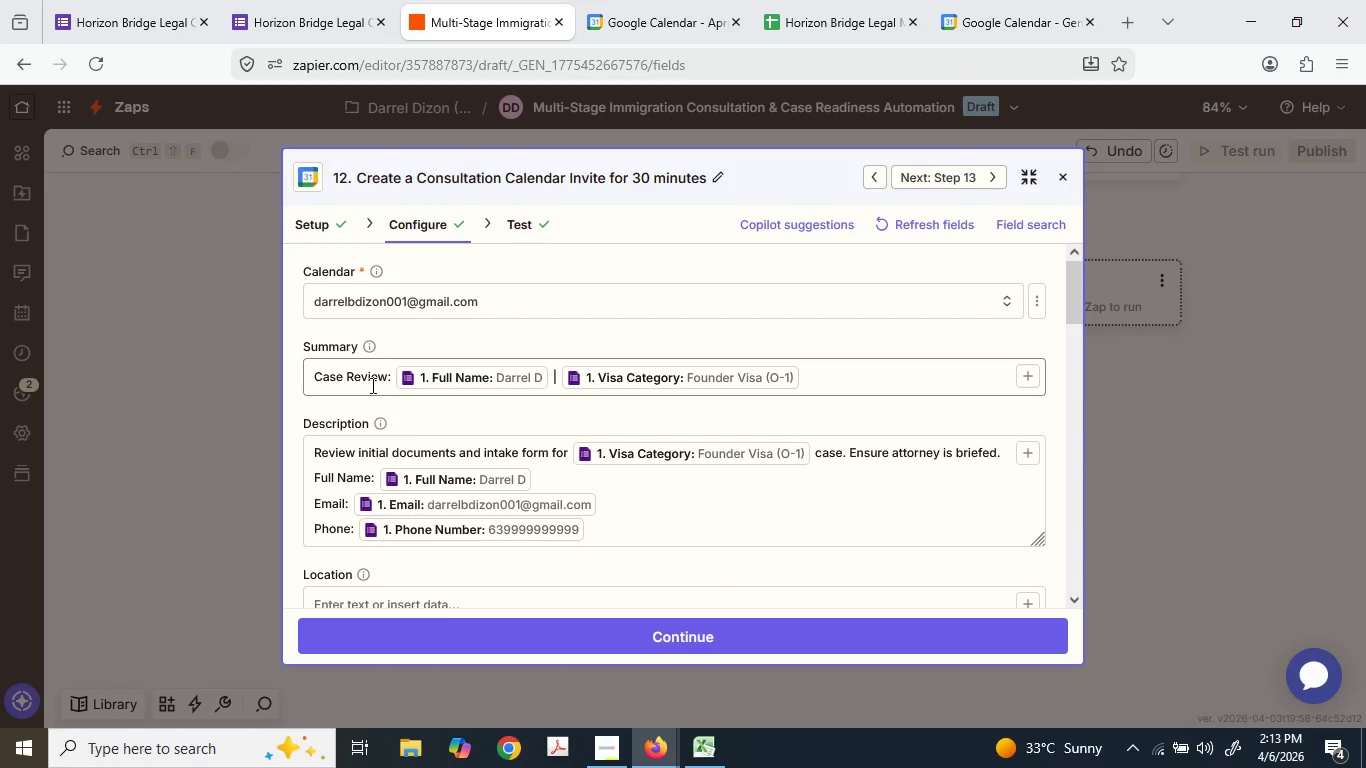 
left_click_drag(start_coordinate=[387, 373], to_coordinate=[308, 367])
 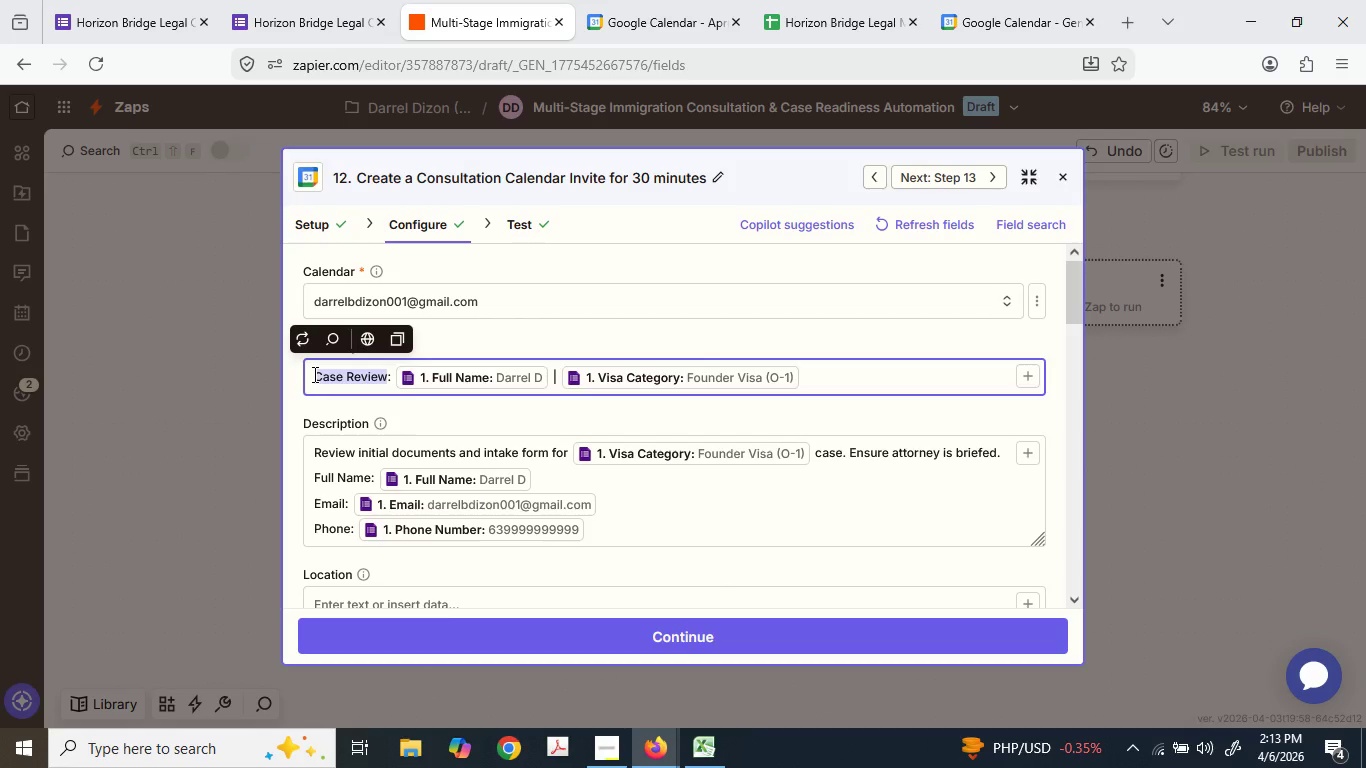 
wait(5.08)
 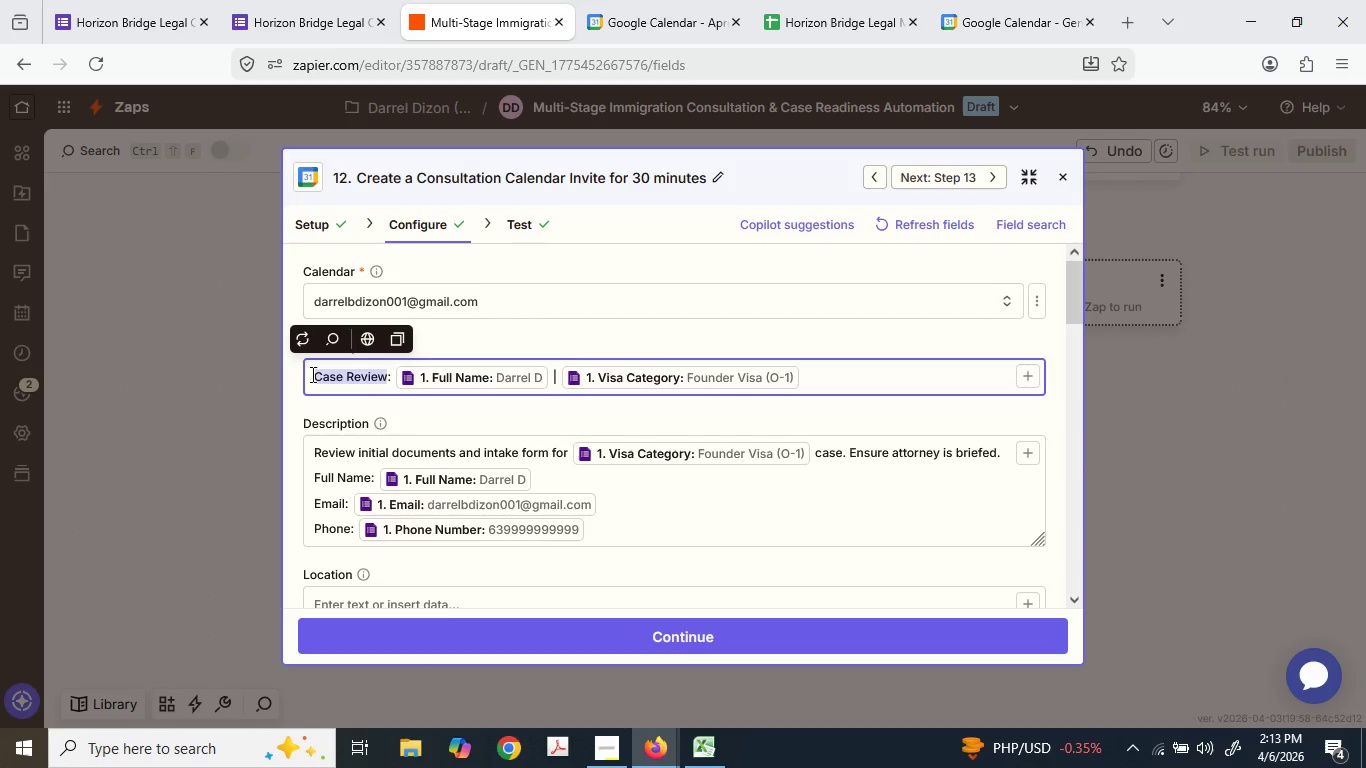 
key(Shift+ShiftLeft)
 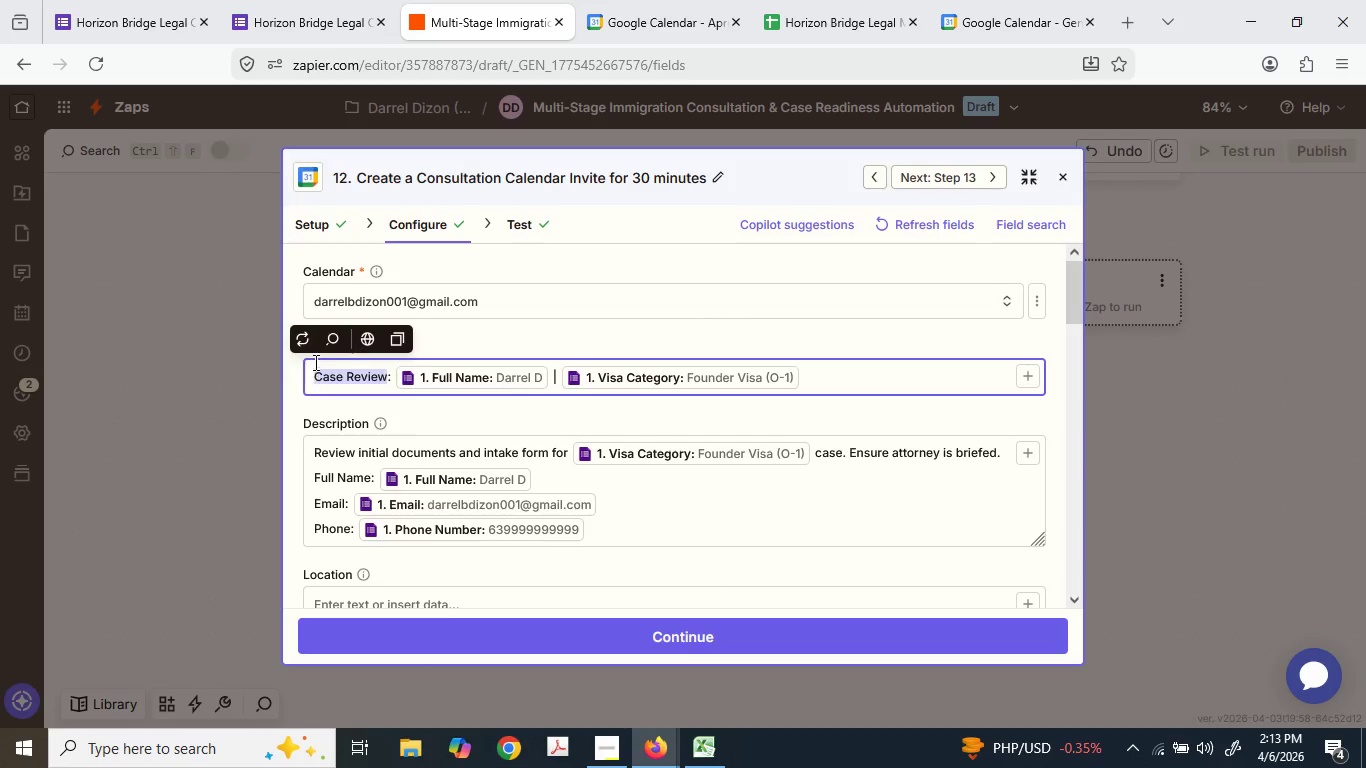 
key(Shift+P)
 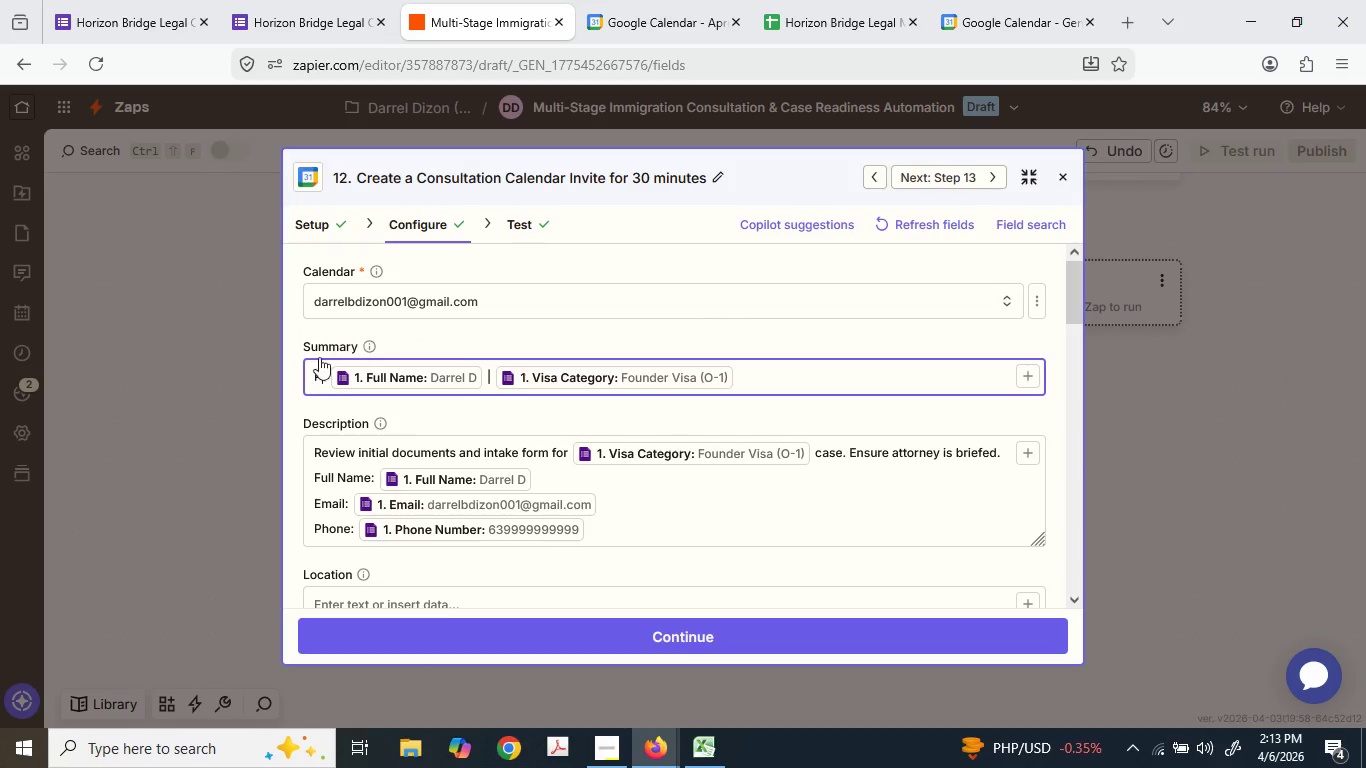 
type(repa)
key(Backspace)
type(Leg)
 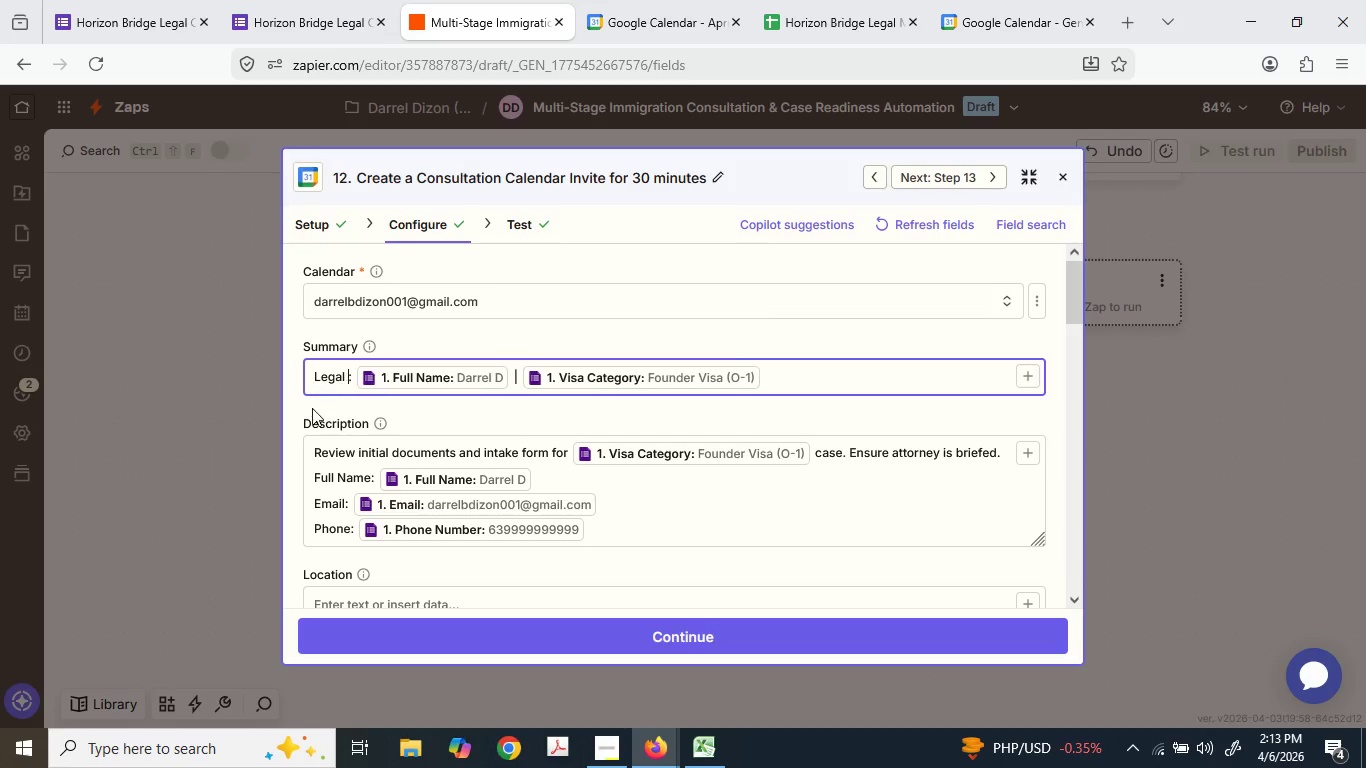 
 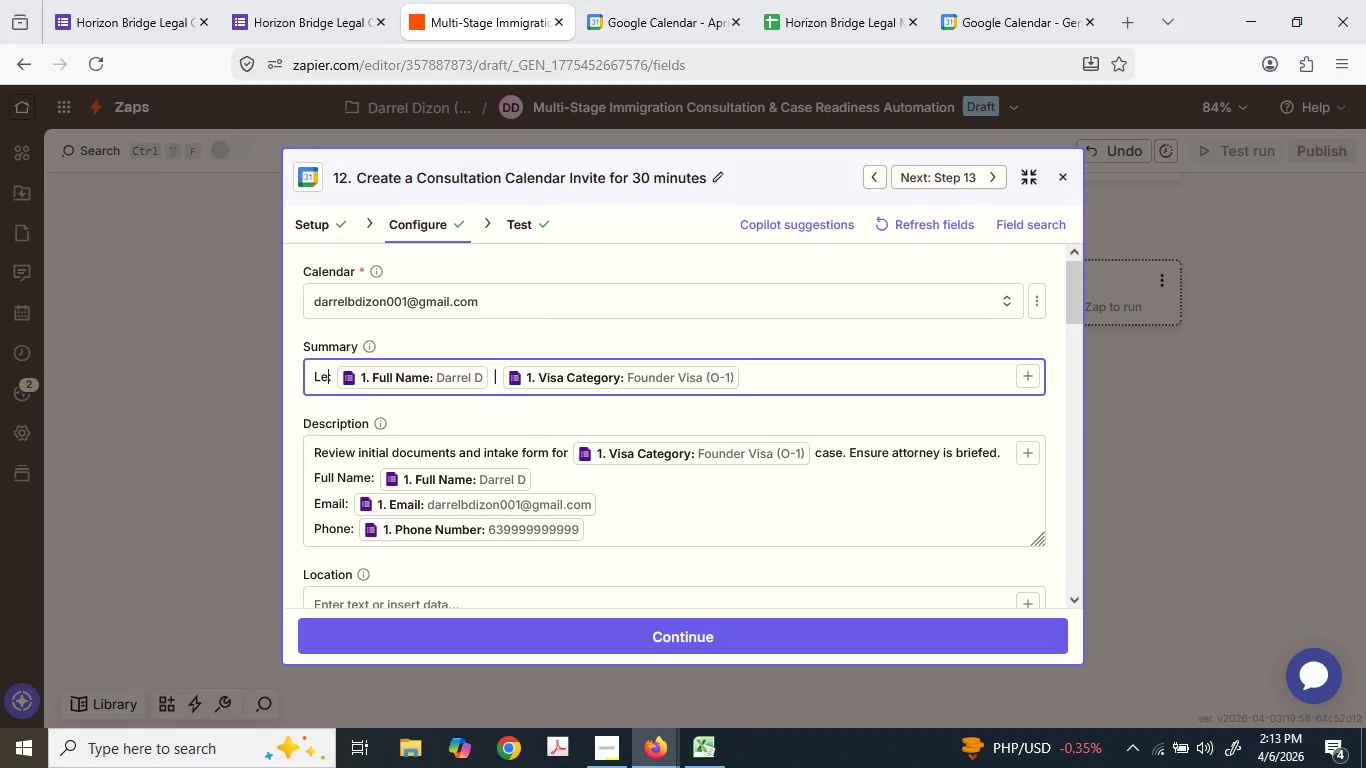 
type(al cons)
key(Backspace)
key(Backspace)
key(Backspace)
key(Backspace)
key(Backspace)
type( Consultation)
 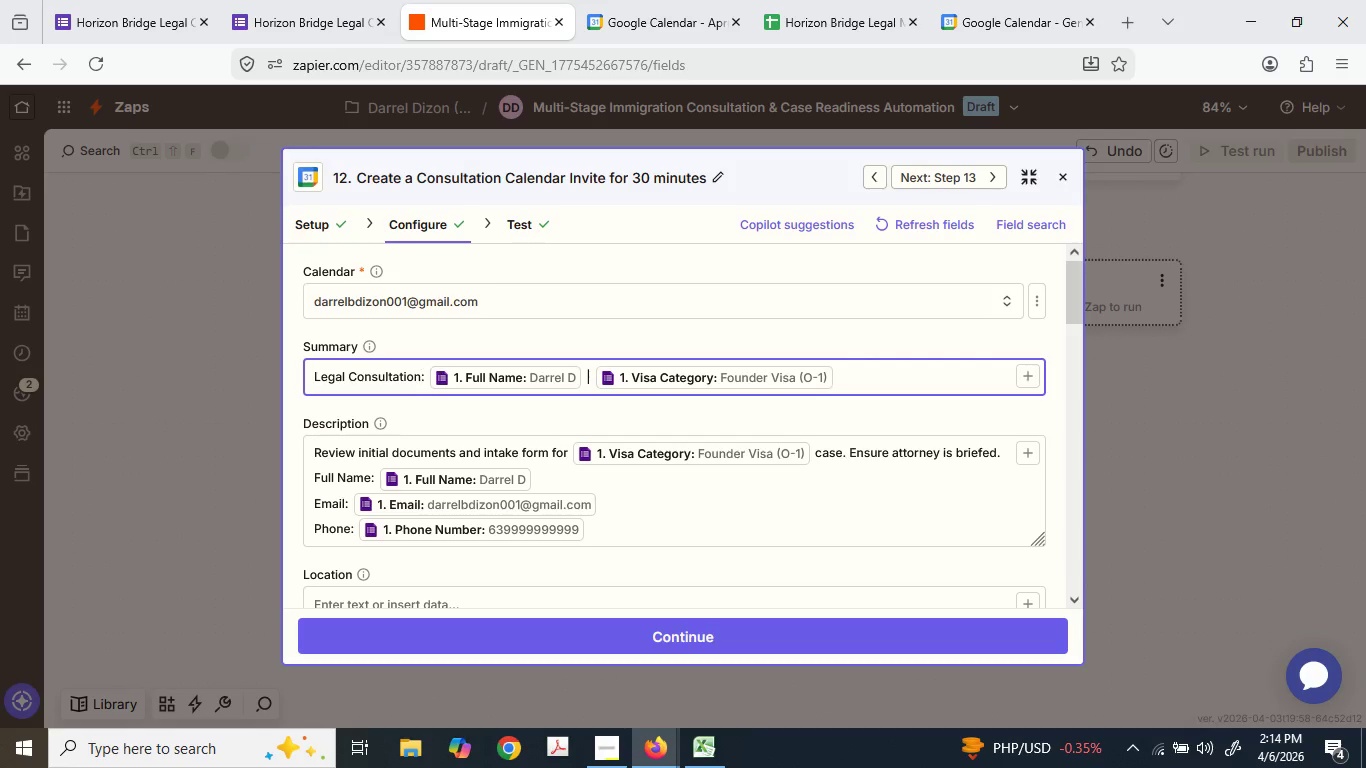 
wait(11.25)
 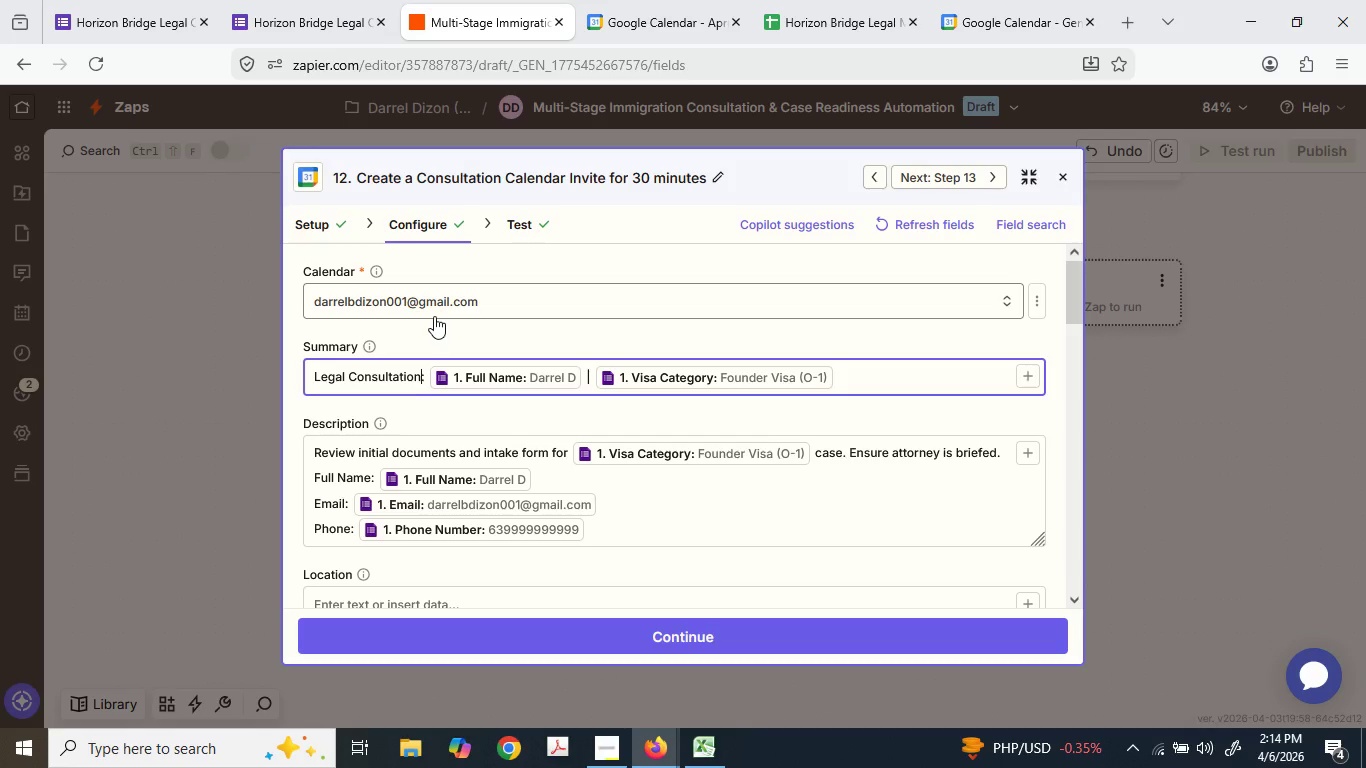 
scroll: coordinate [427, 359], scroll_direction: up, amount: 6.0
 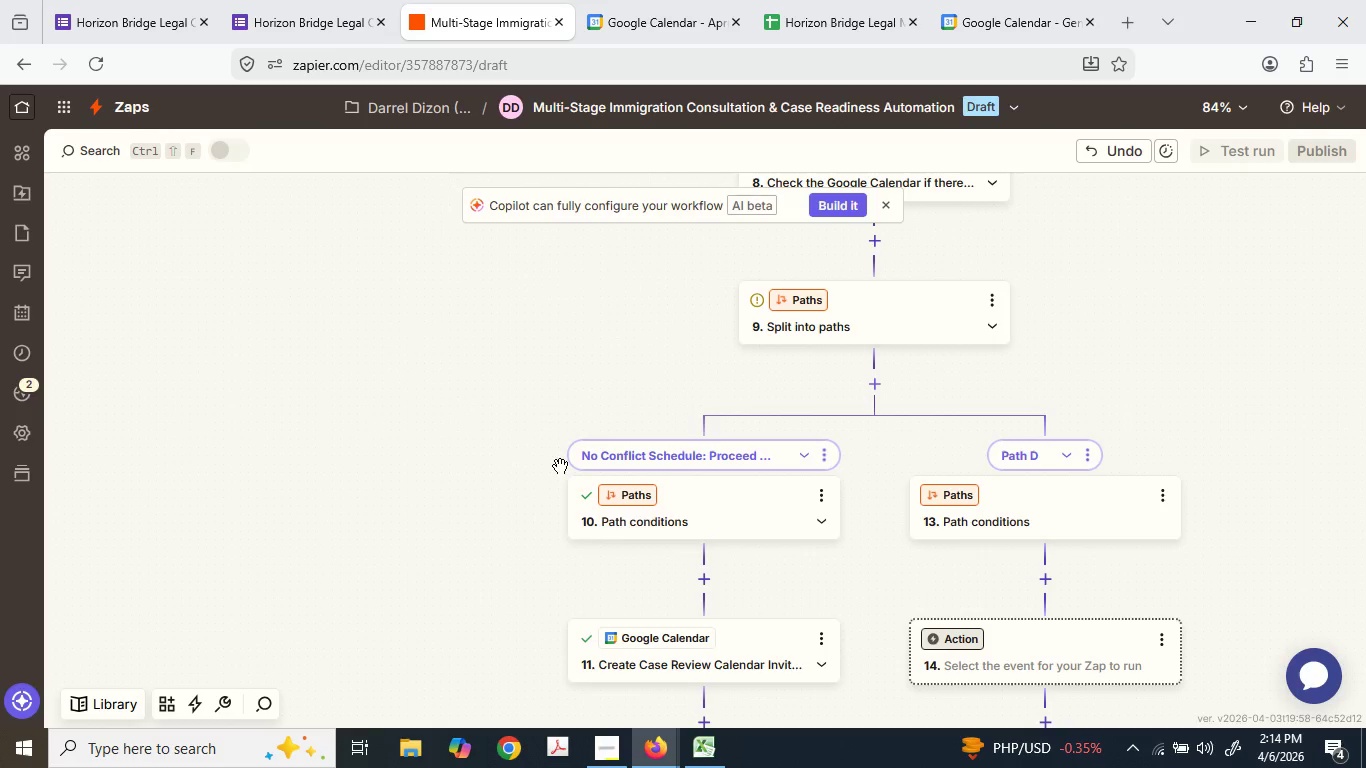 
scroll: coordinate [565, 464], scroll_direction: down, amount: 4.0
 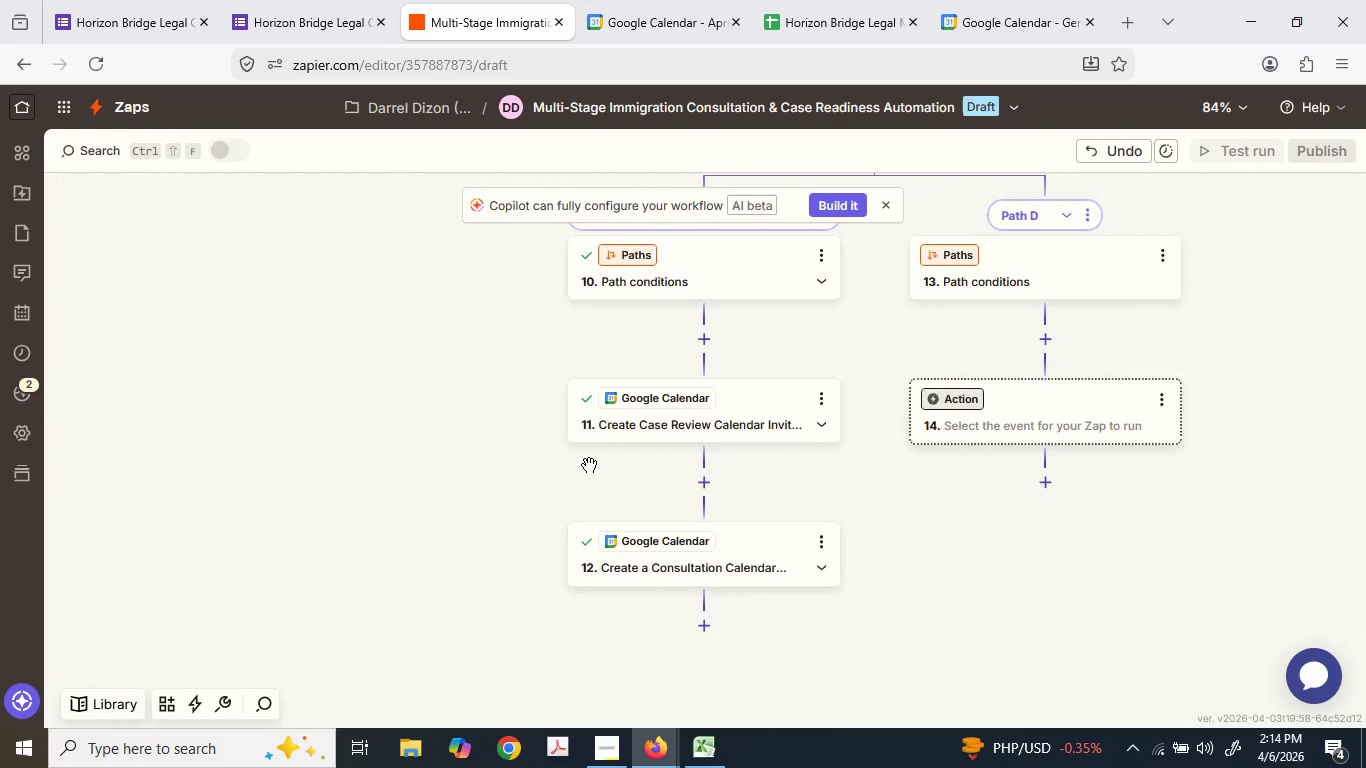 
scroll: coordinate [635, 452], scroll_direction: up, amount: 10.0
 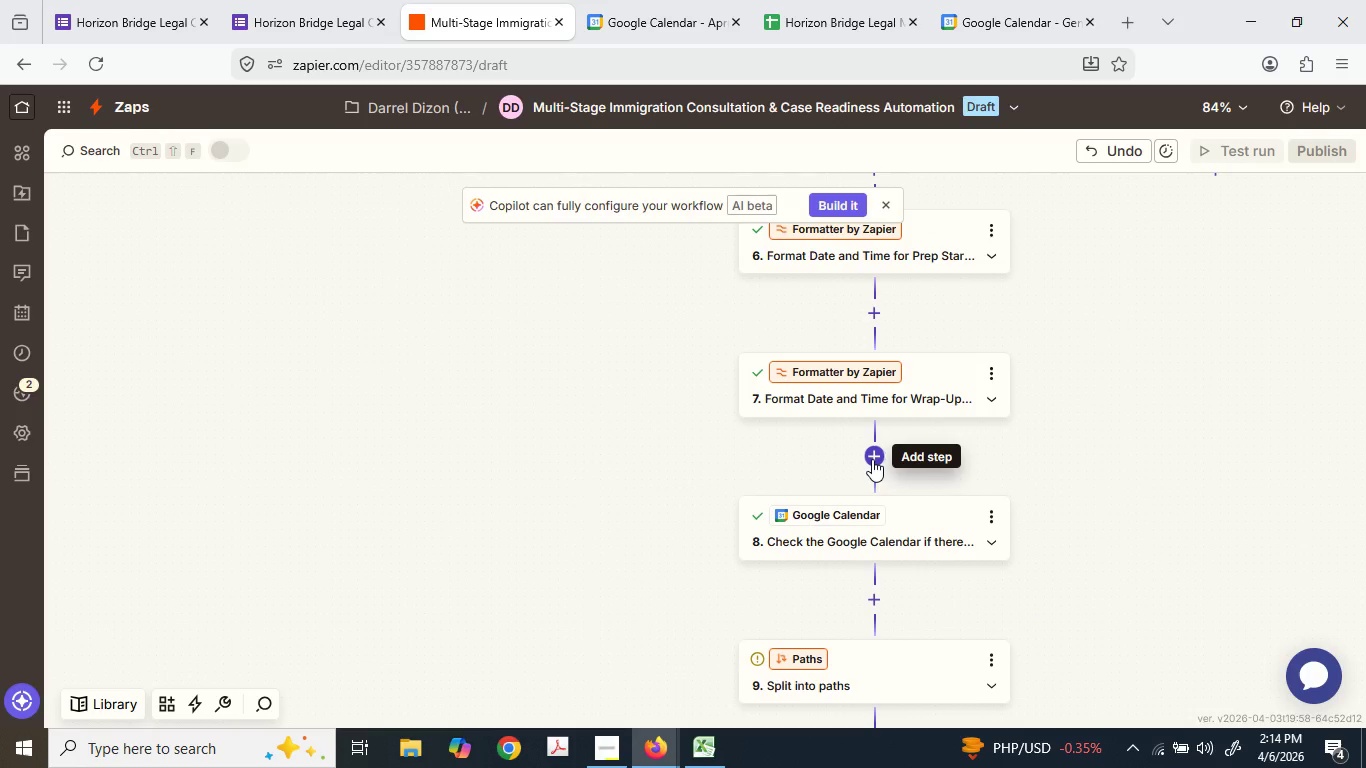 
left_click([872, 459])
 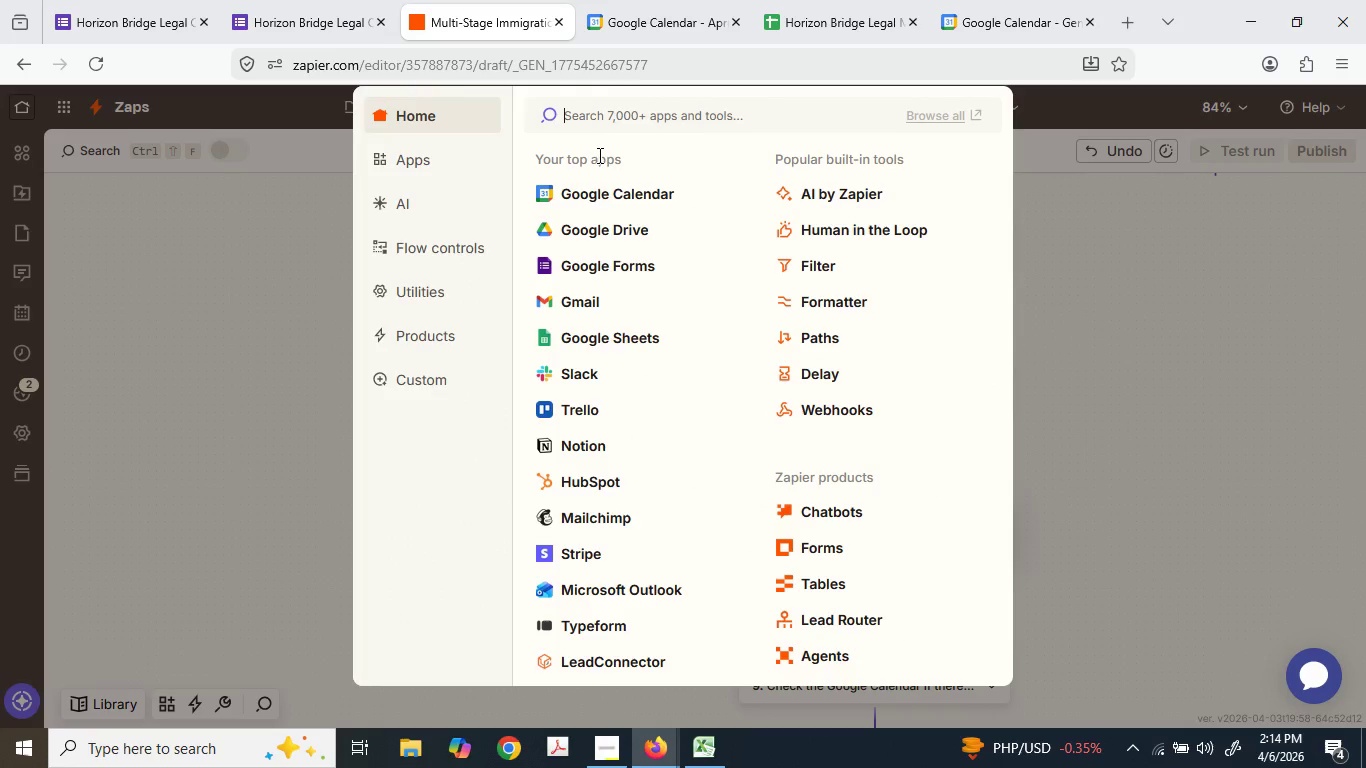 
wait(6.52)
 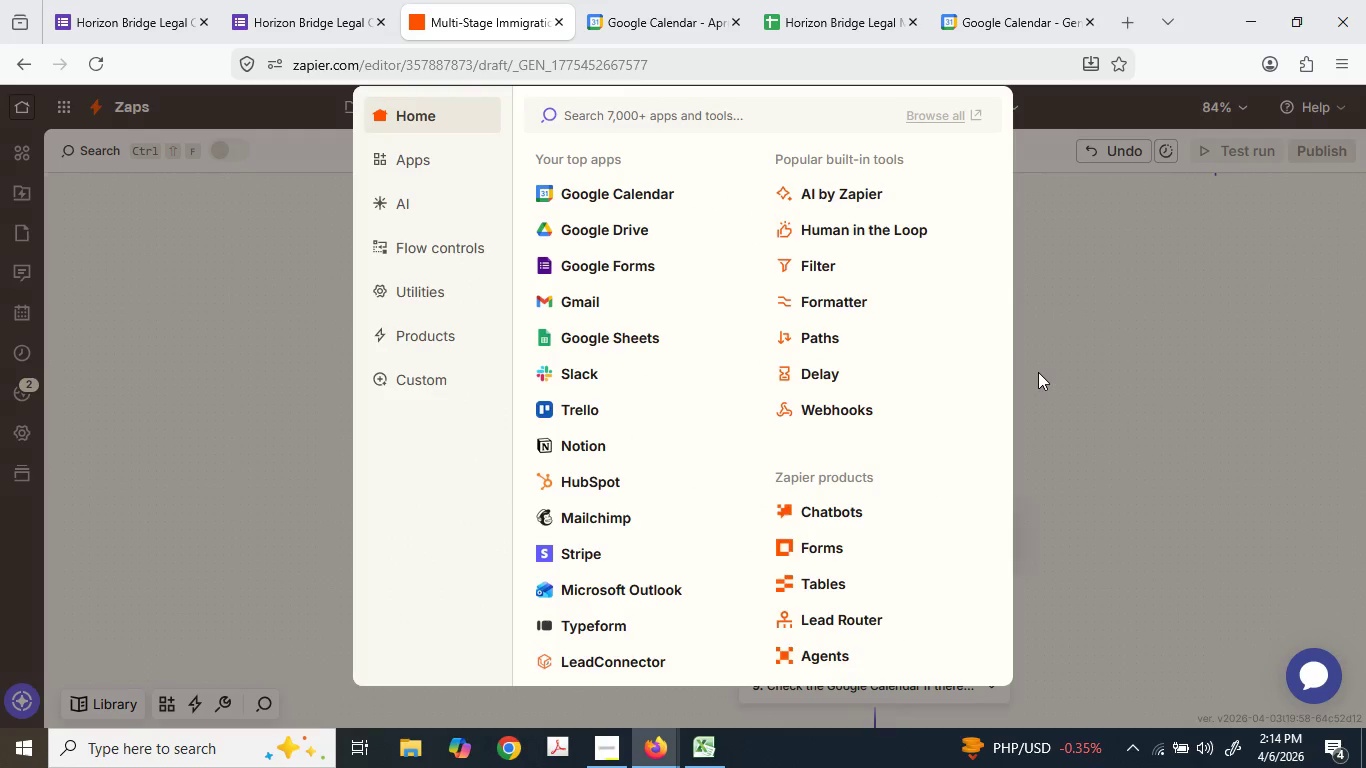 
left_click([823, 307])
 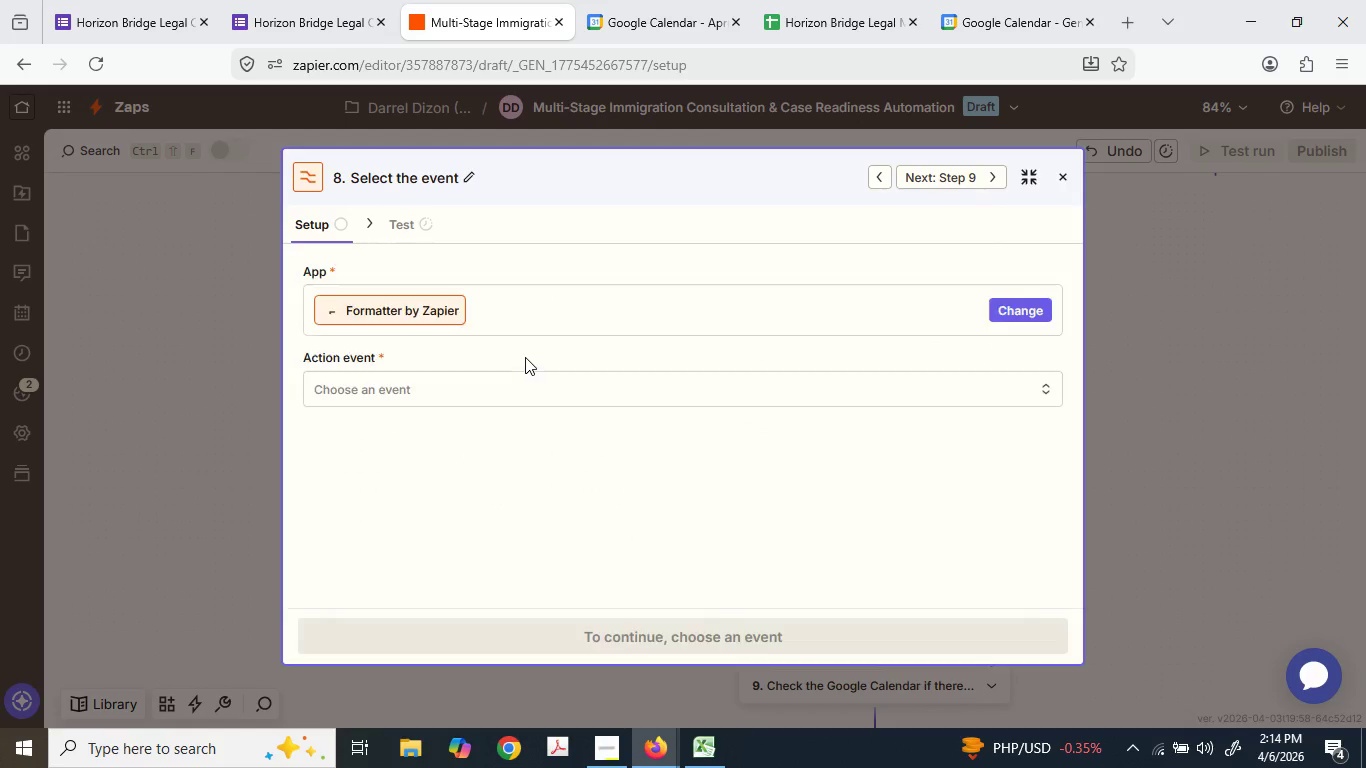 
left_click([490, 382])
 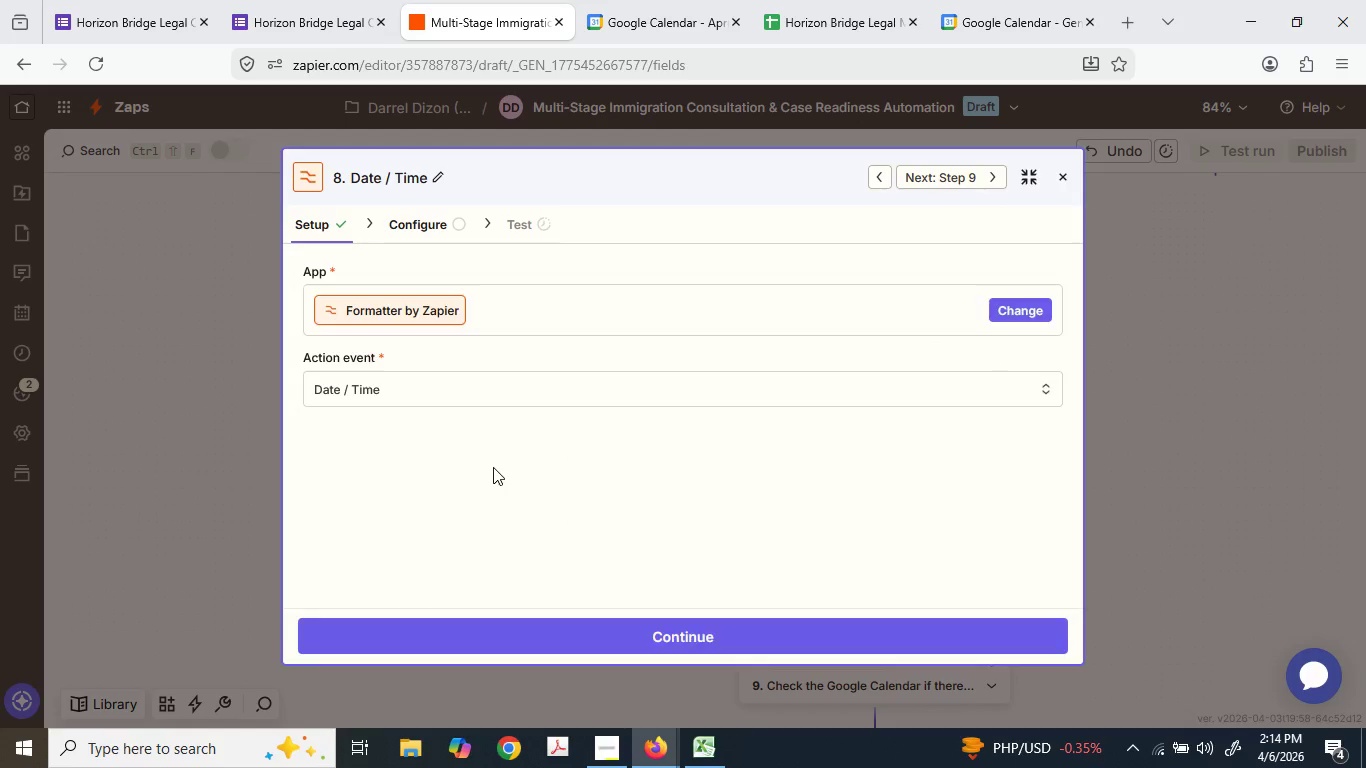 
left_click([397, 288])
 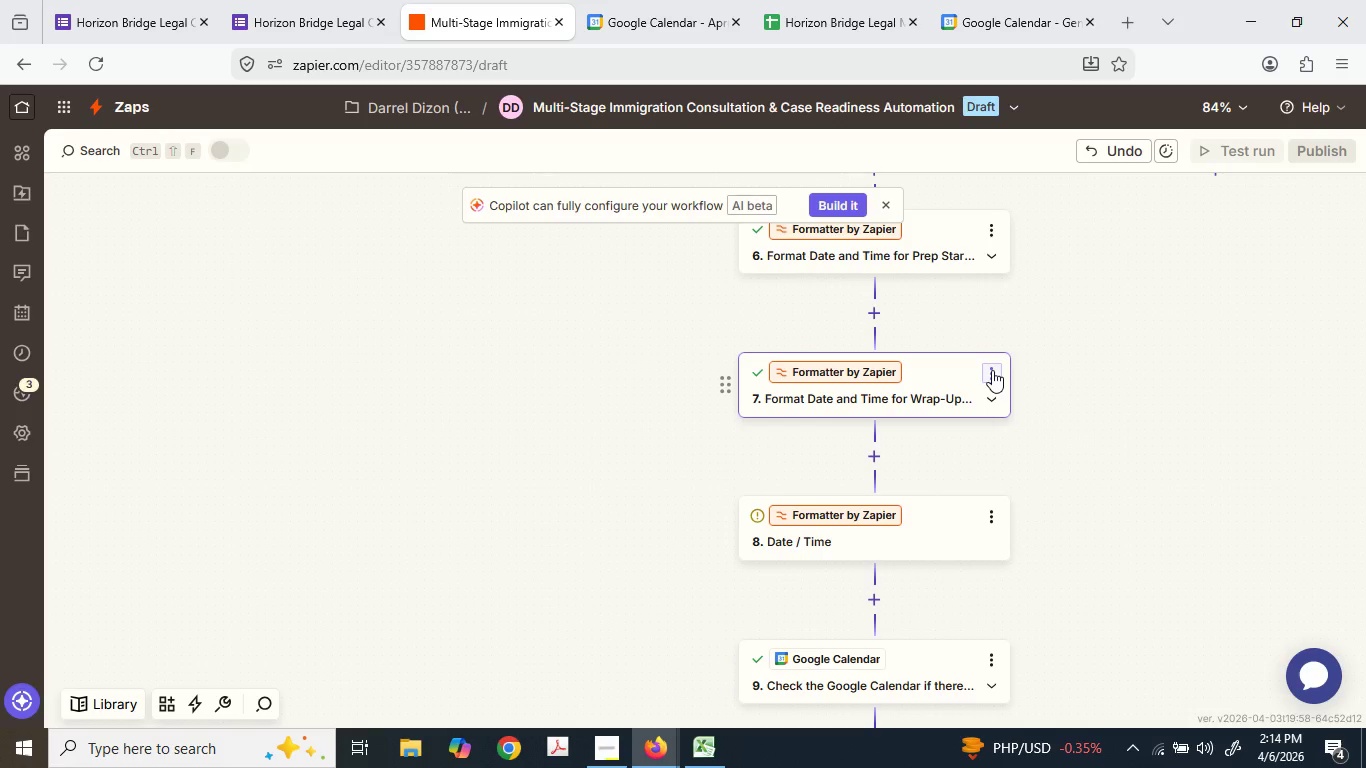 
wait(5.06)
 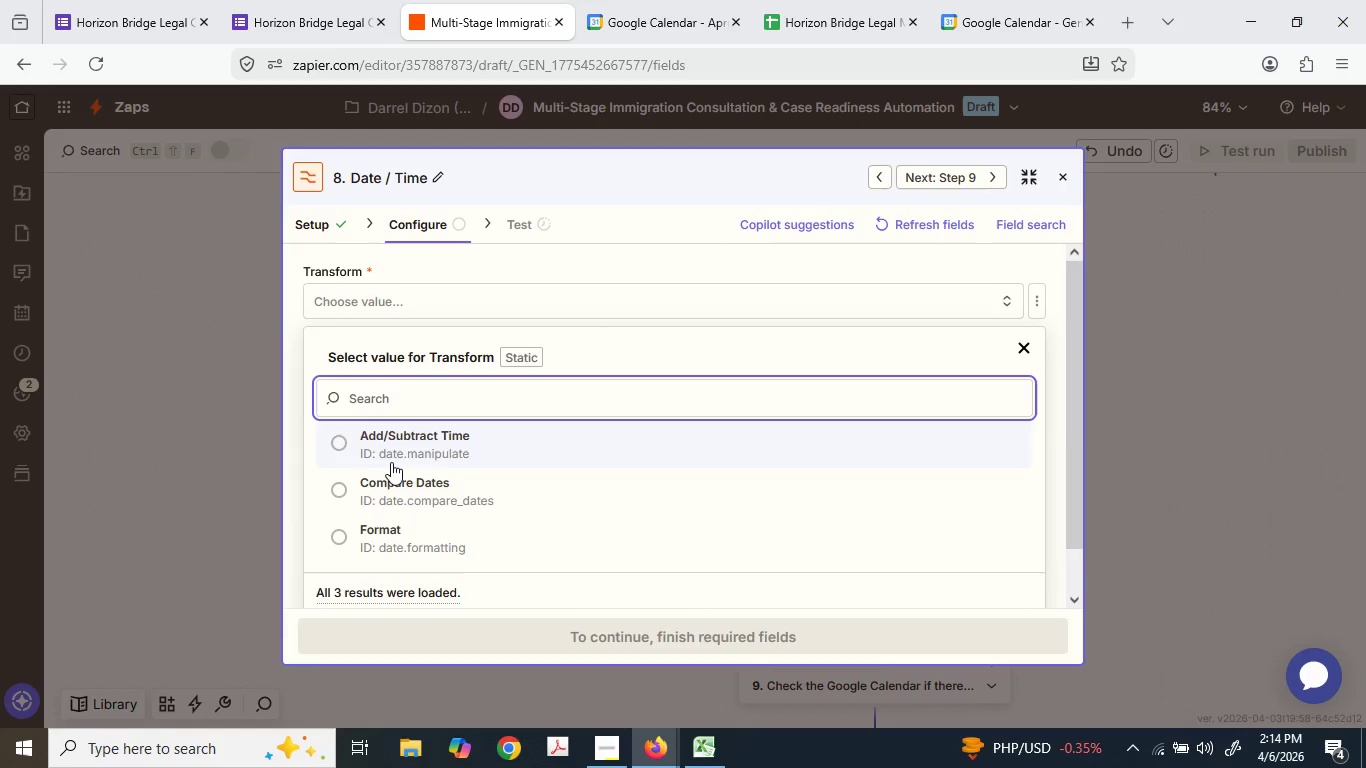 
left_click([988, 521])
 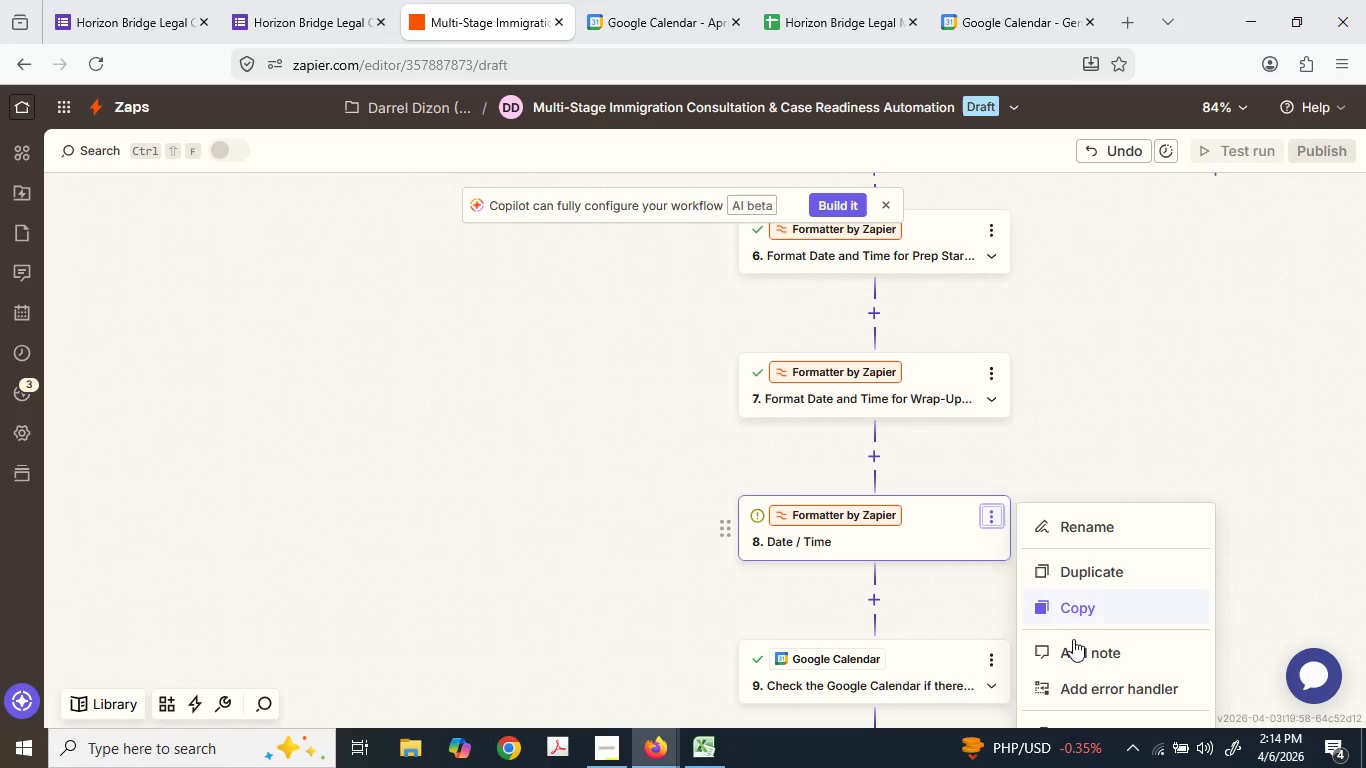 
scroll: coordinate [1288, 479], scroll_direction: down, amount: 5.0
 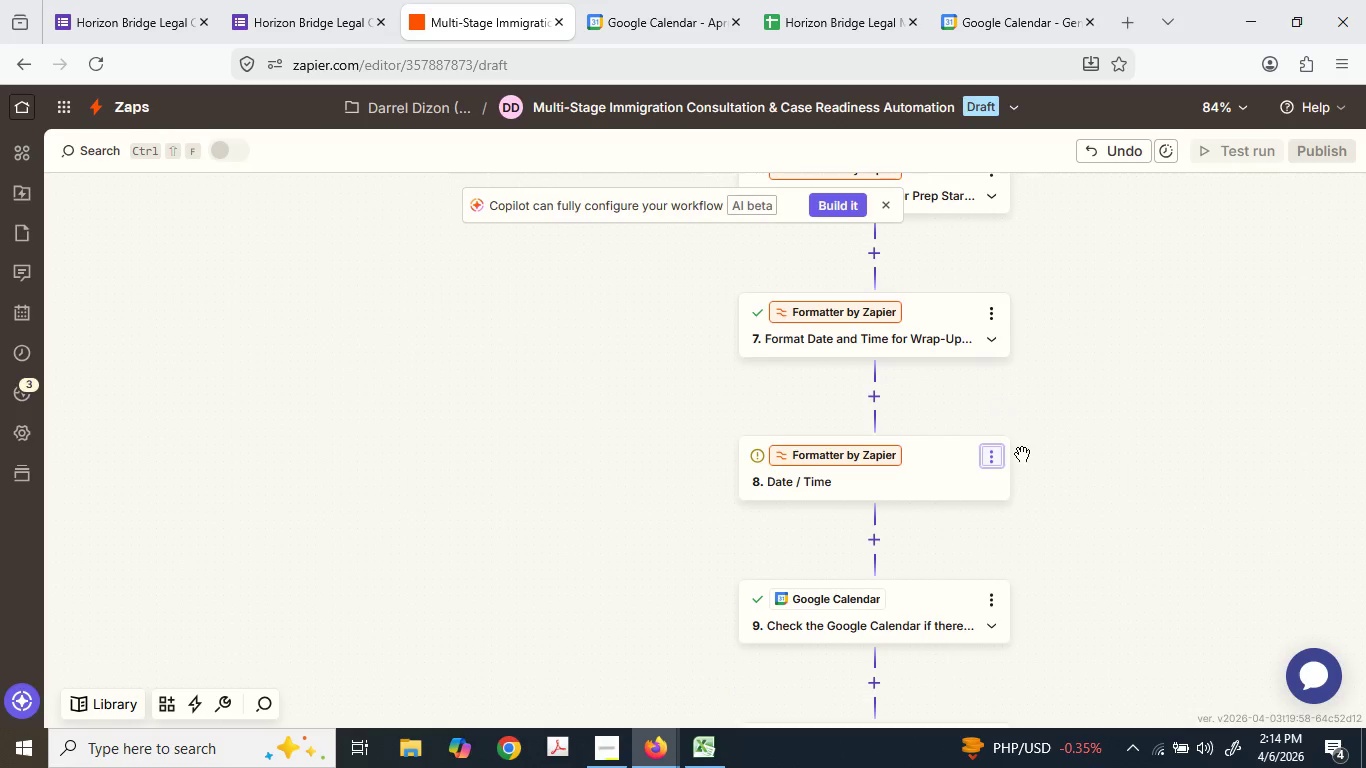 
left_click([993, 454])
 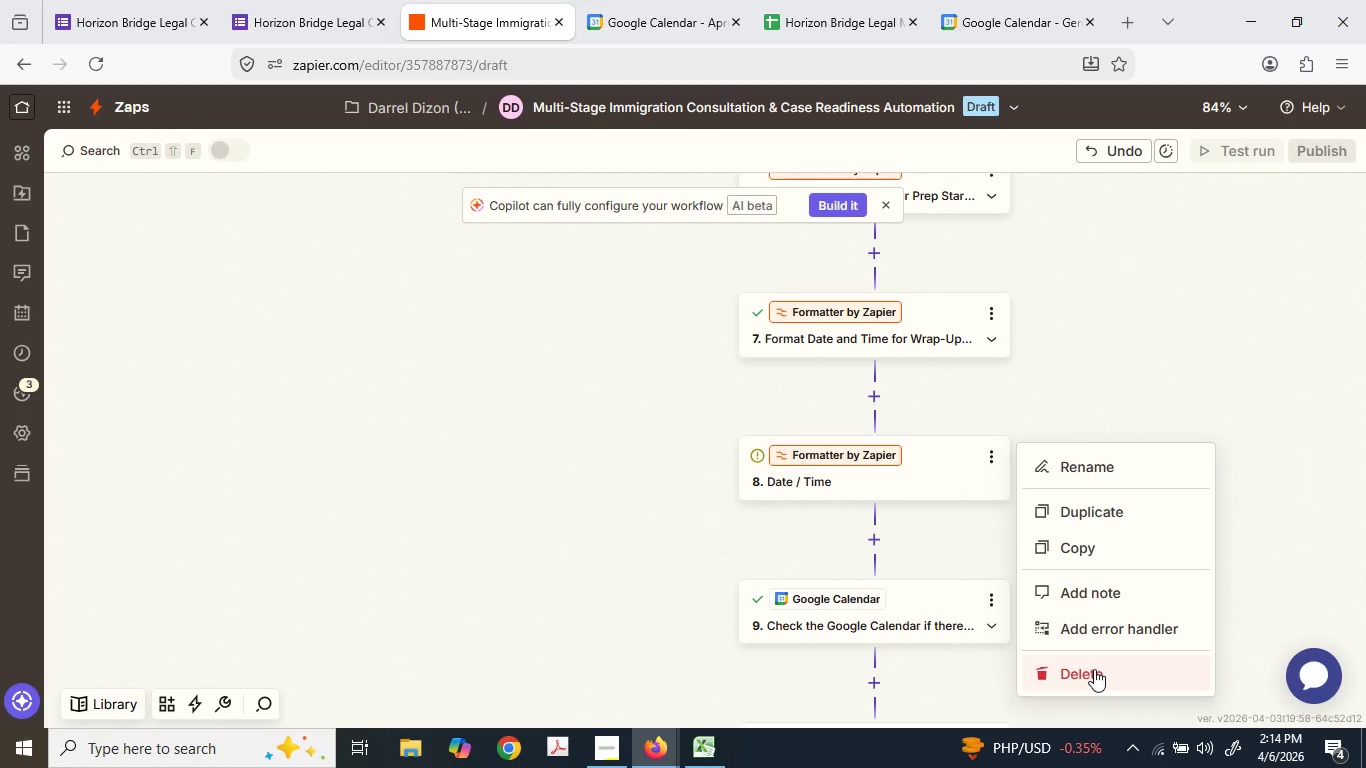 
left_click([1094, 669])
 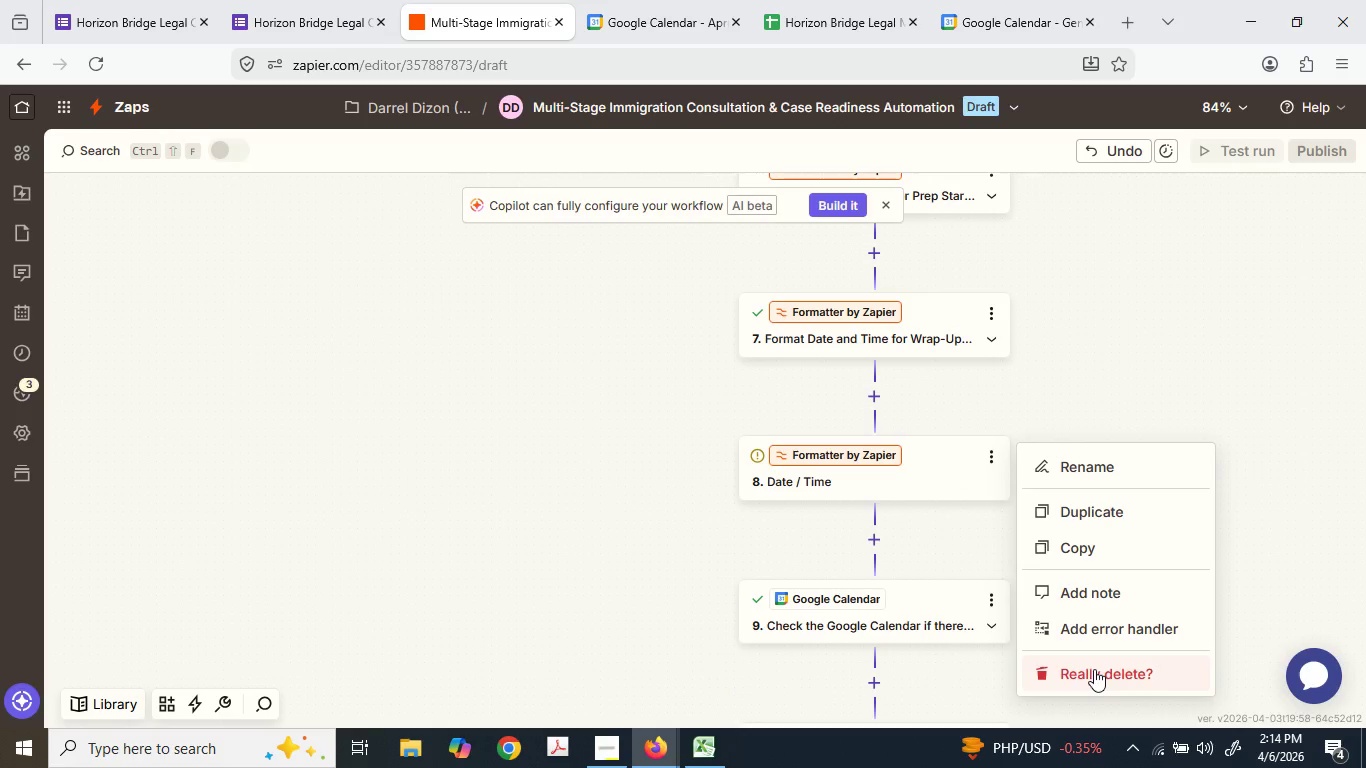 
double_click([1094, 669])
 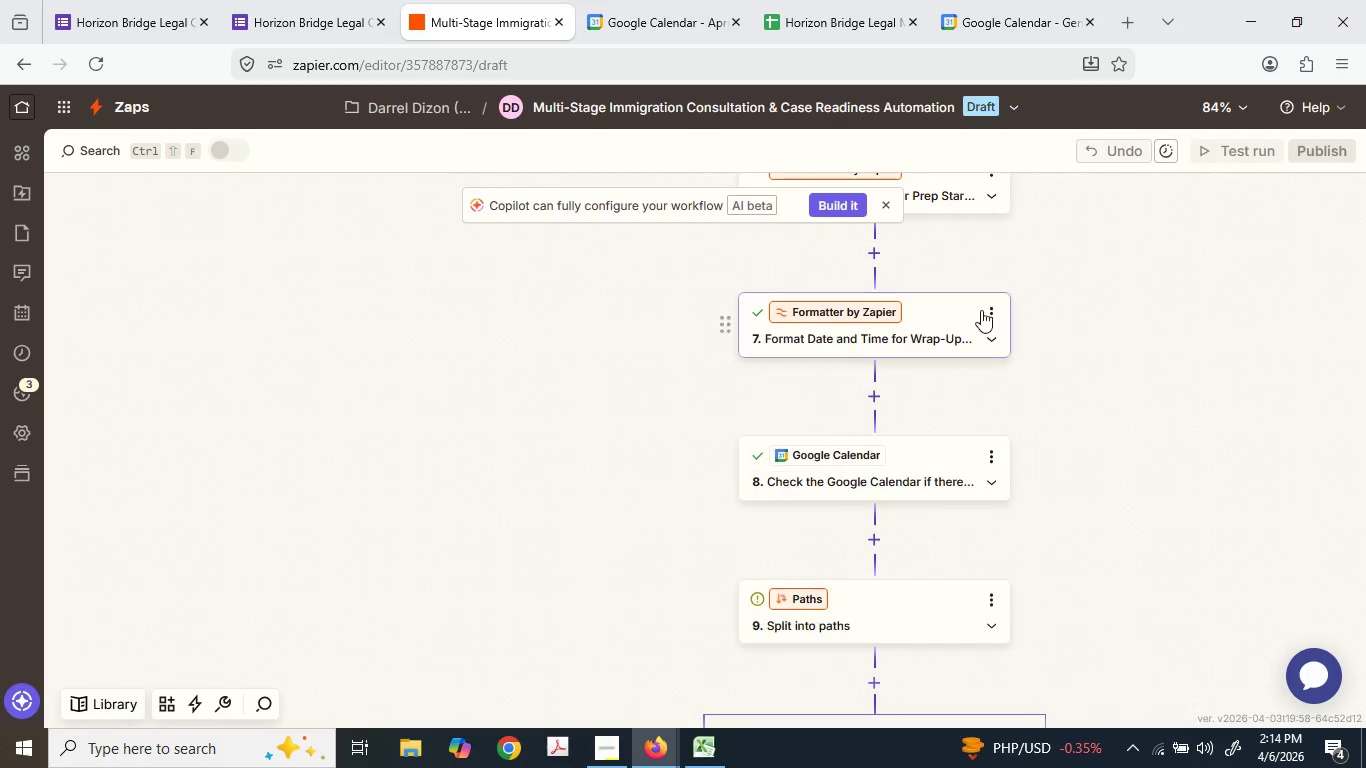 
left_click([984, 309])
 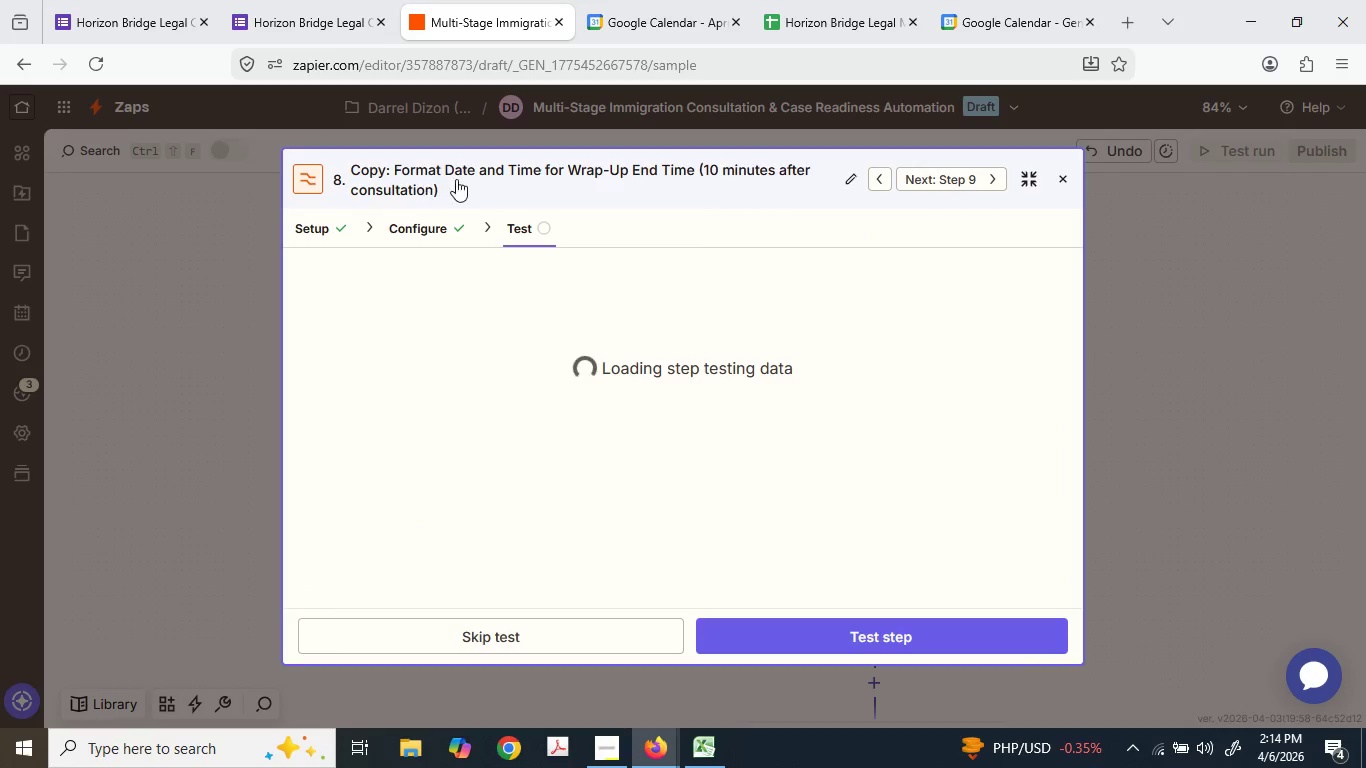 
wait(7.73)
 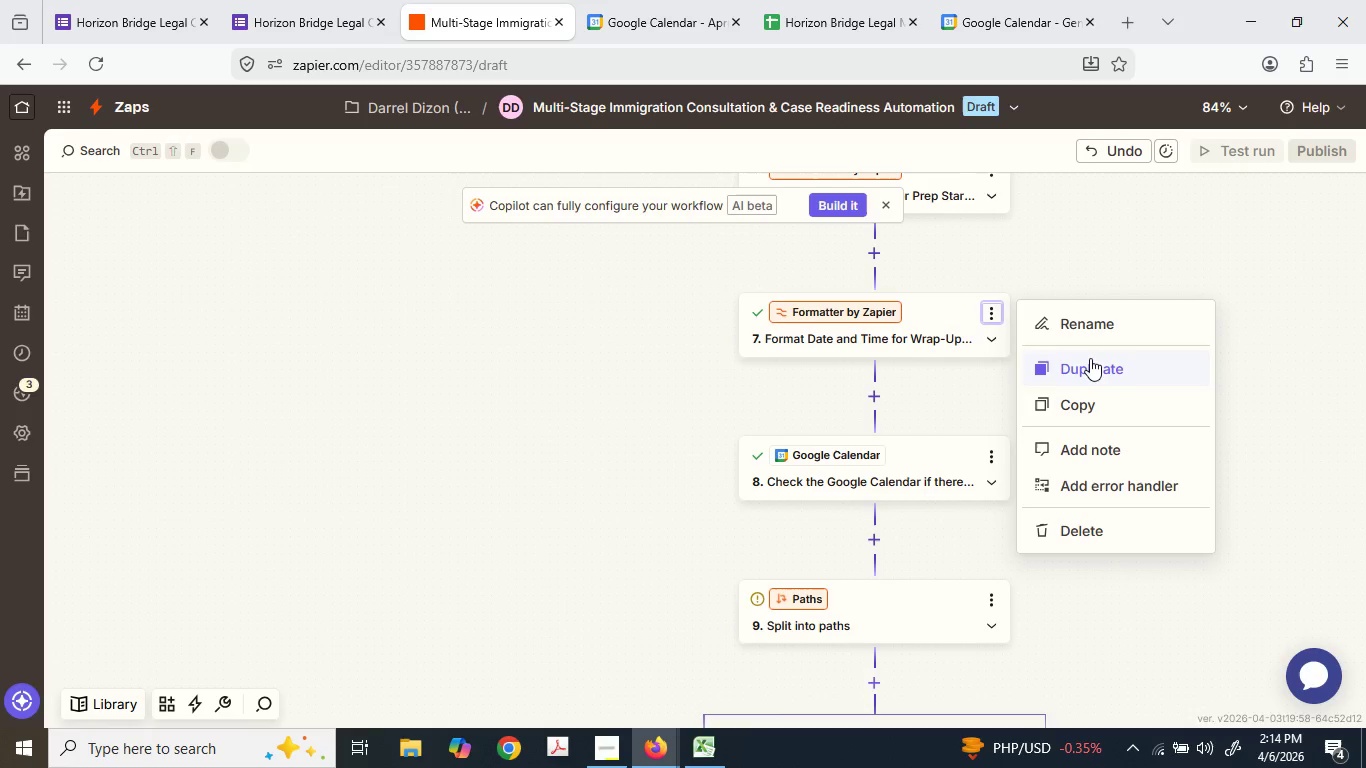 
left_click([354, 179])
 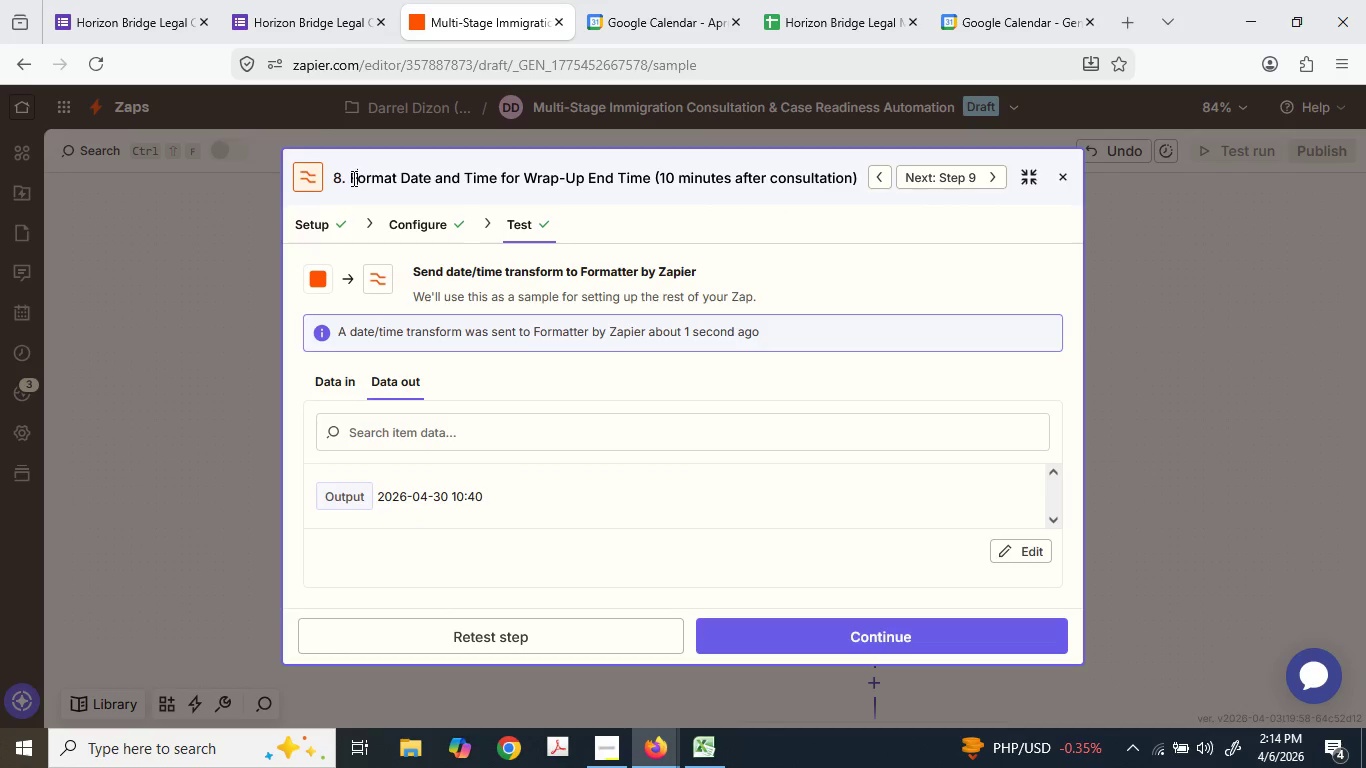 
left_click_drag(start_coordinate=[352, 178], to_coordinate=[300, 168])
 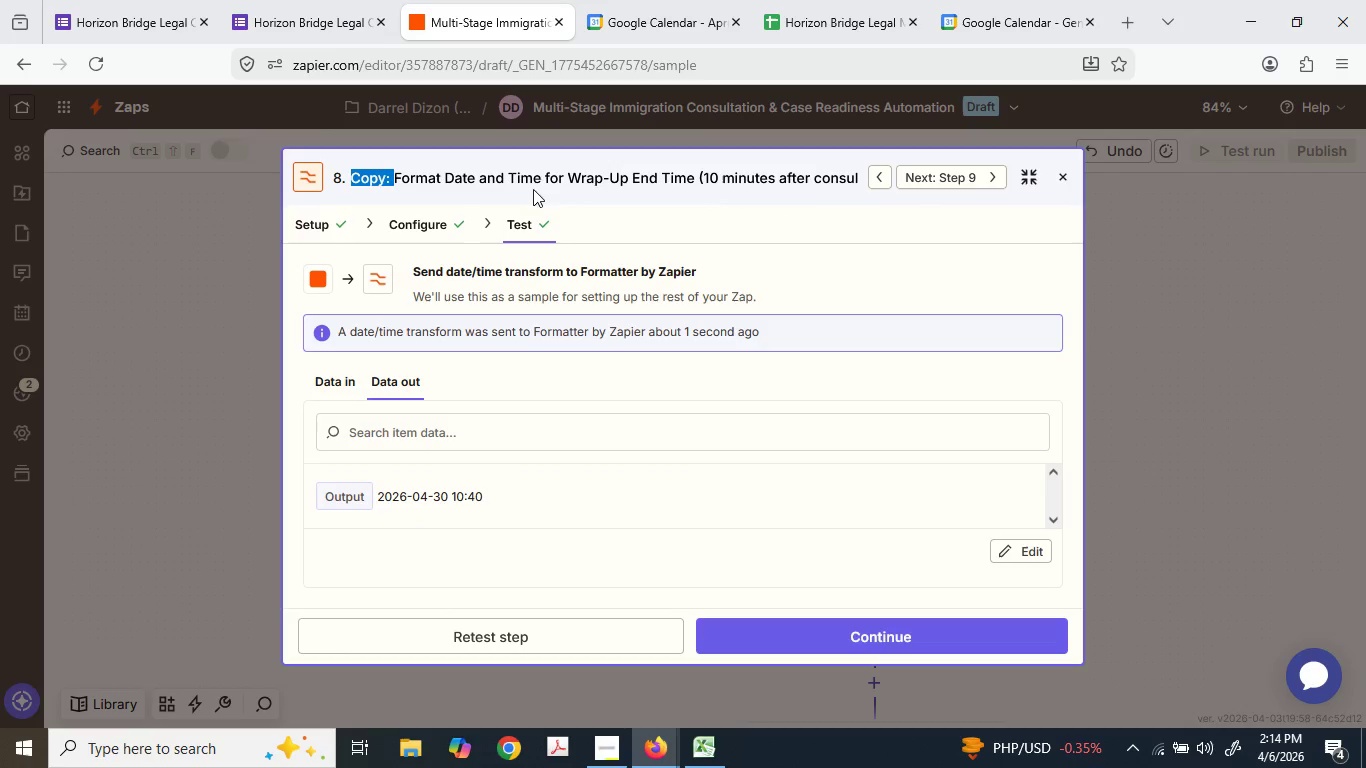 
key(Backspace)
 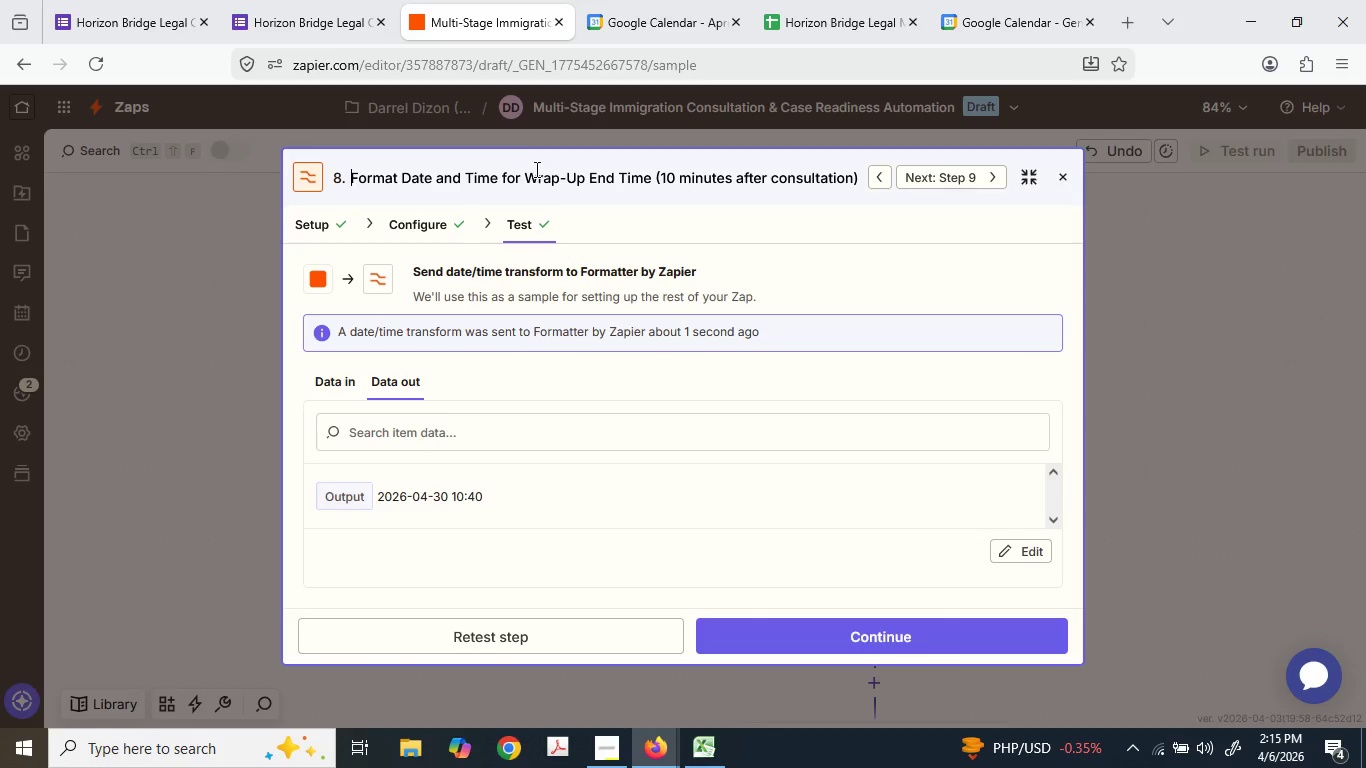 
left_click_drag(start_coordinate=[529, 173], to_coordinate=[587, 170])
 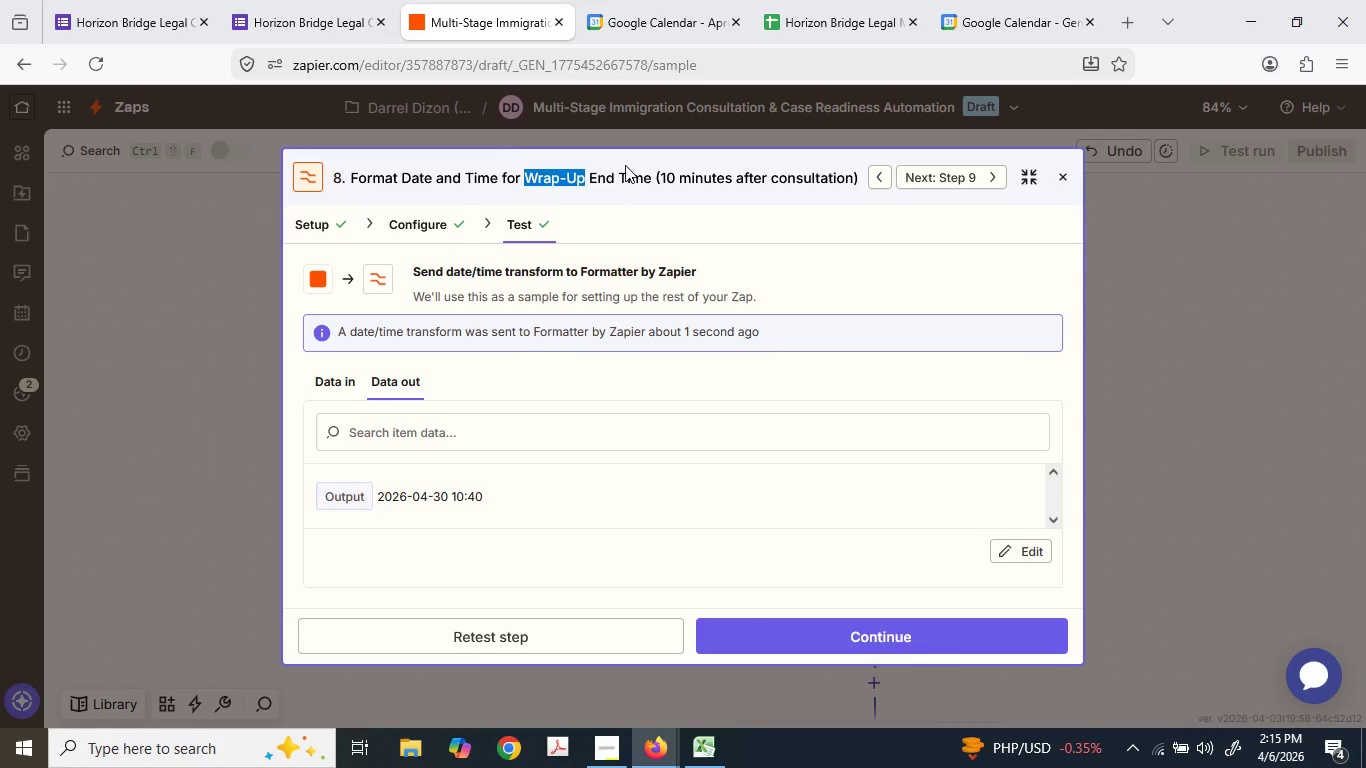 
type(Co)
 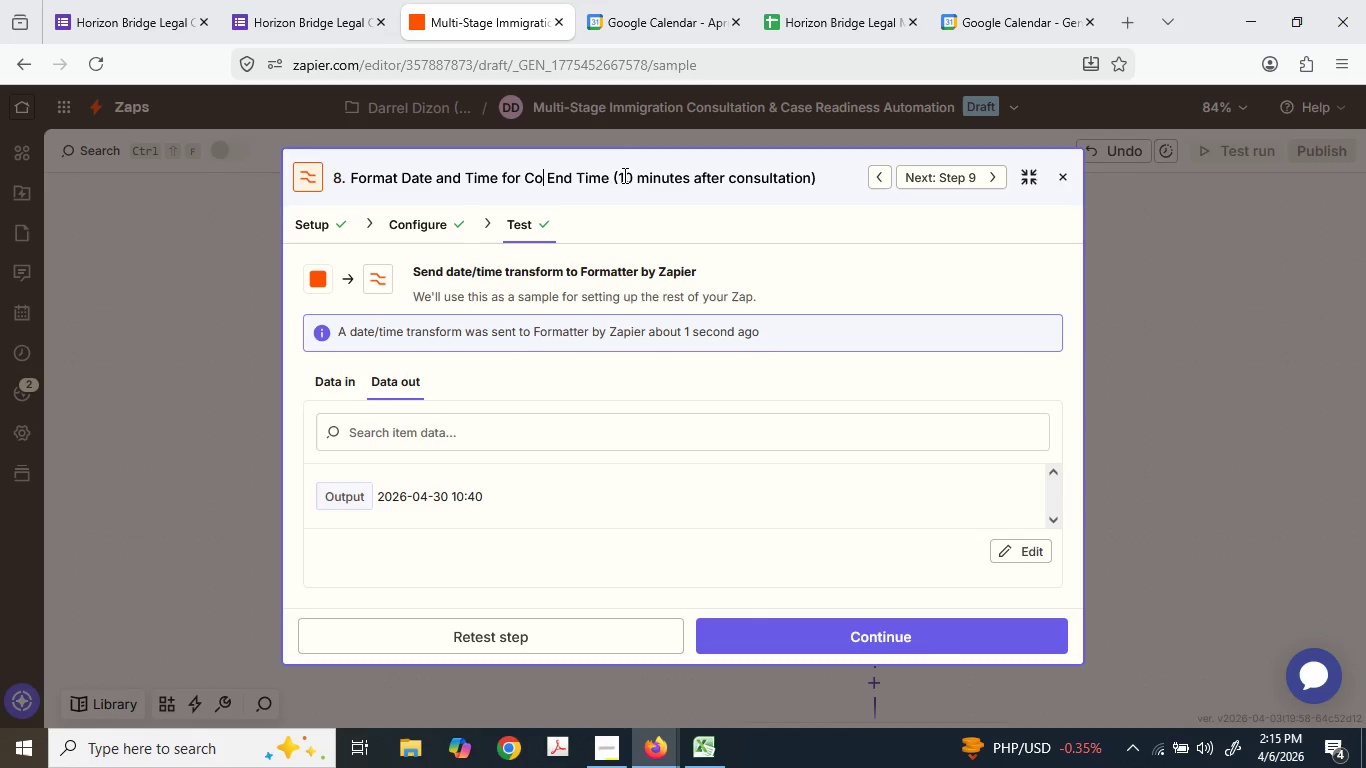 
type(nsultation)
 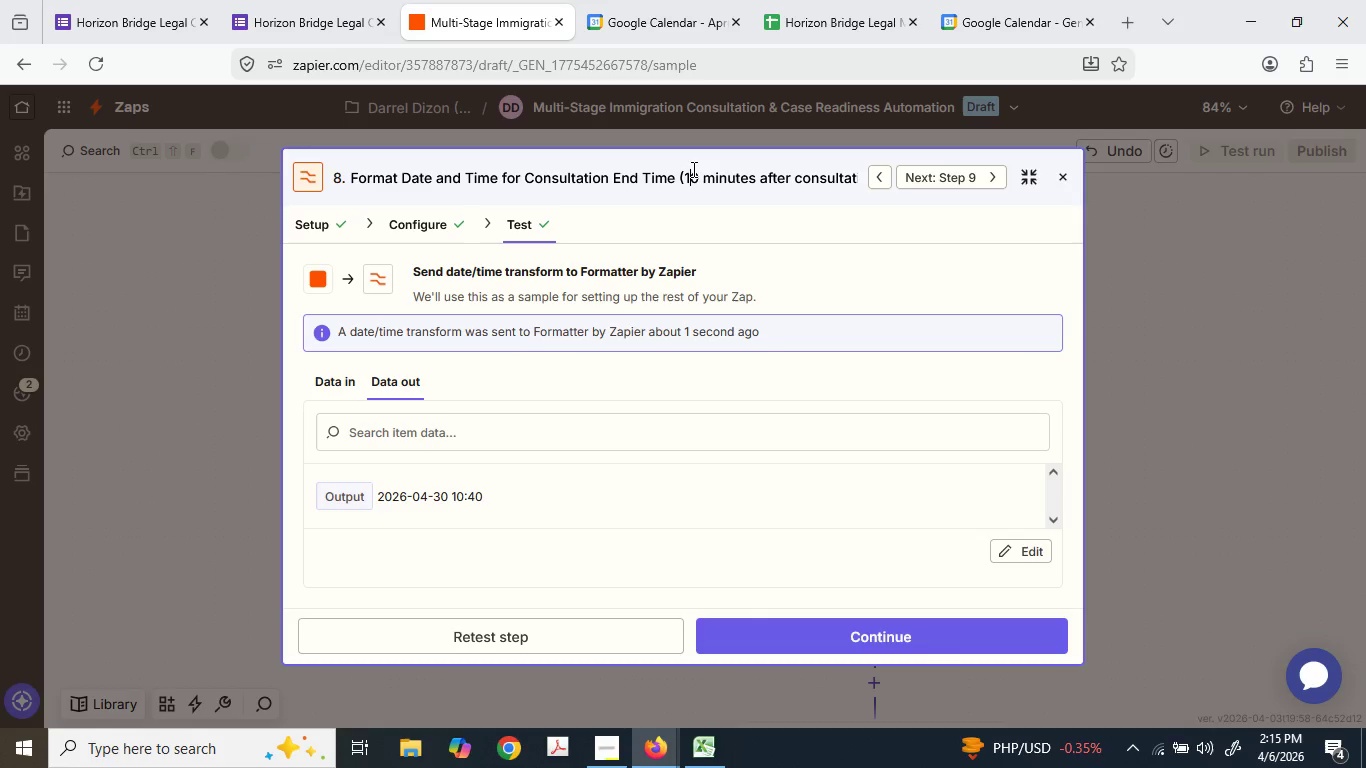 
double_click([692, 169])
 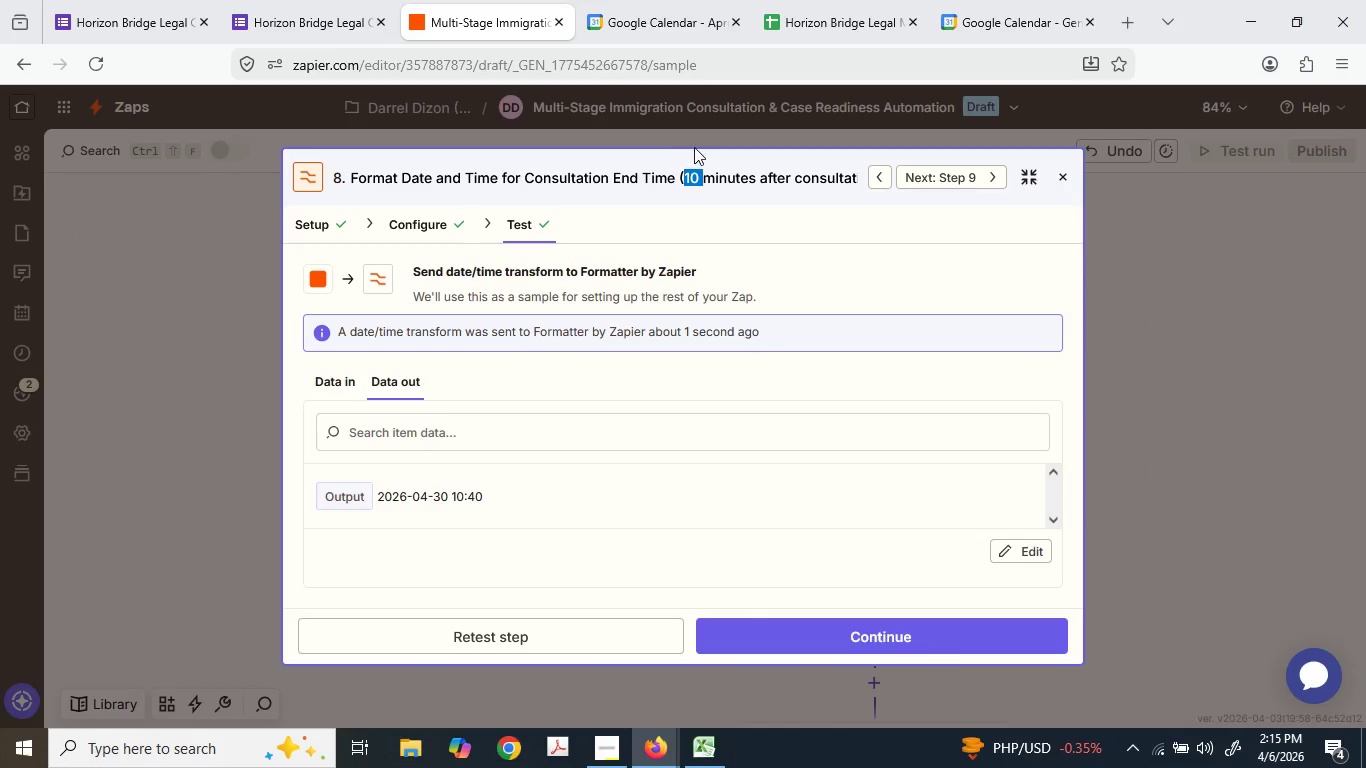 
type(30 )
 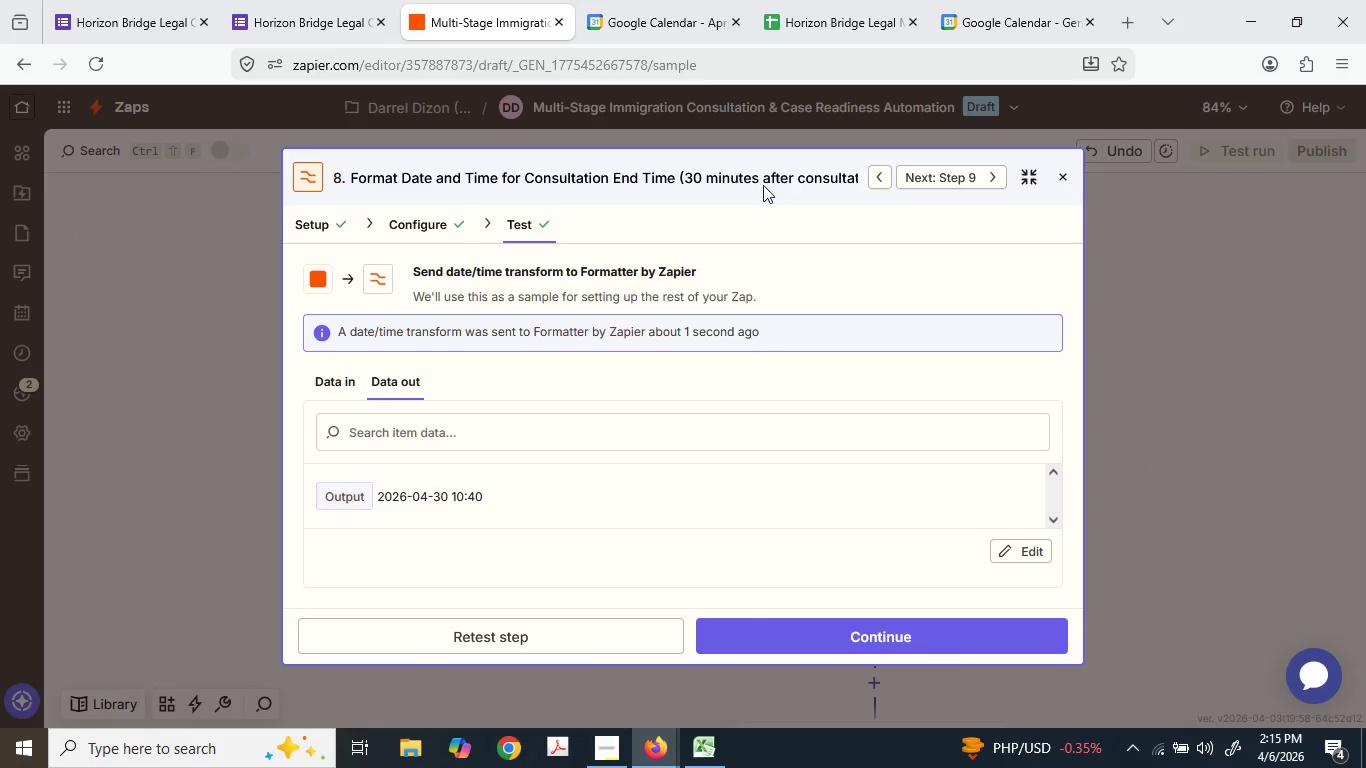 
left_click_drag(start_coordinate=[752, 178], to_coordinate=[920, 175])
 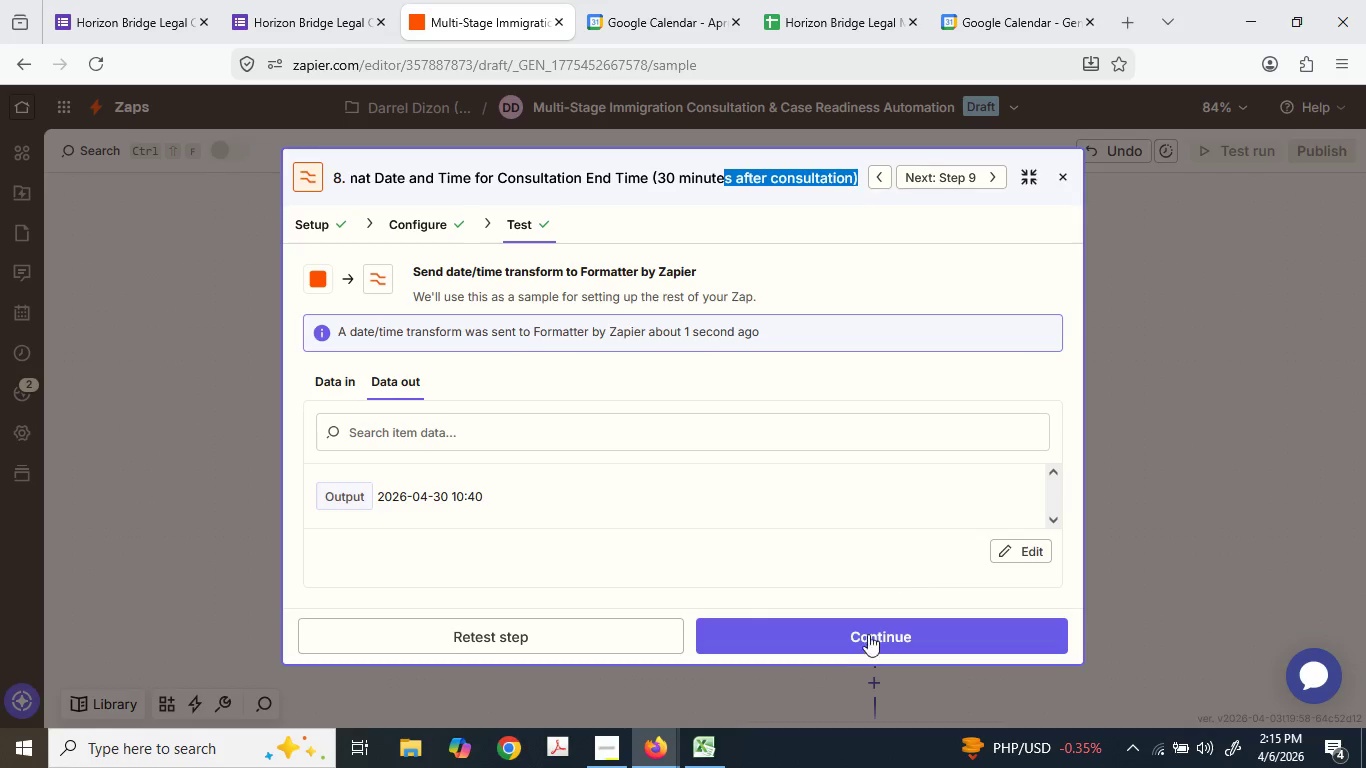 
left_click([866, 641])
 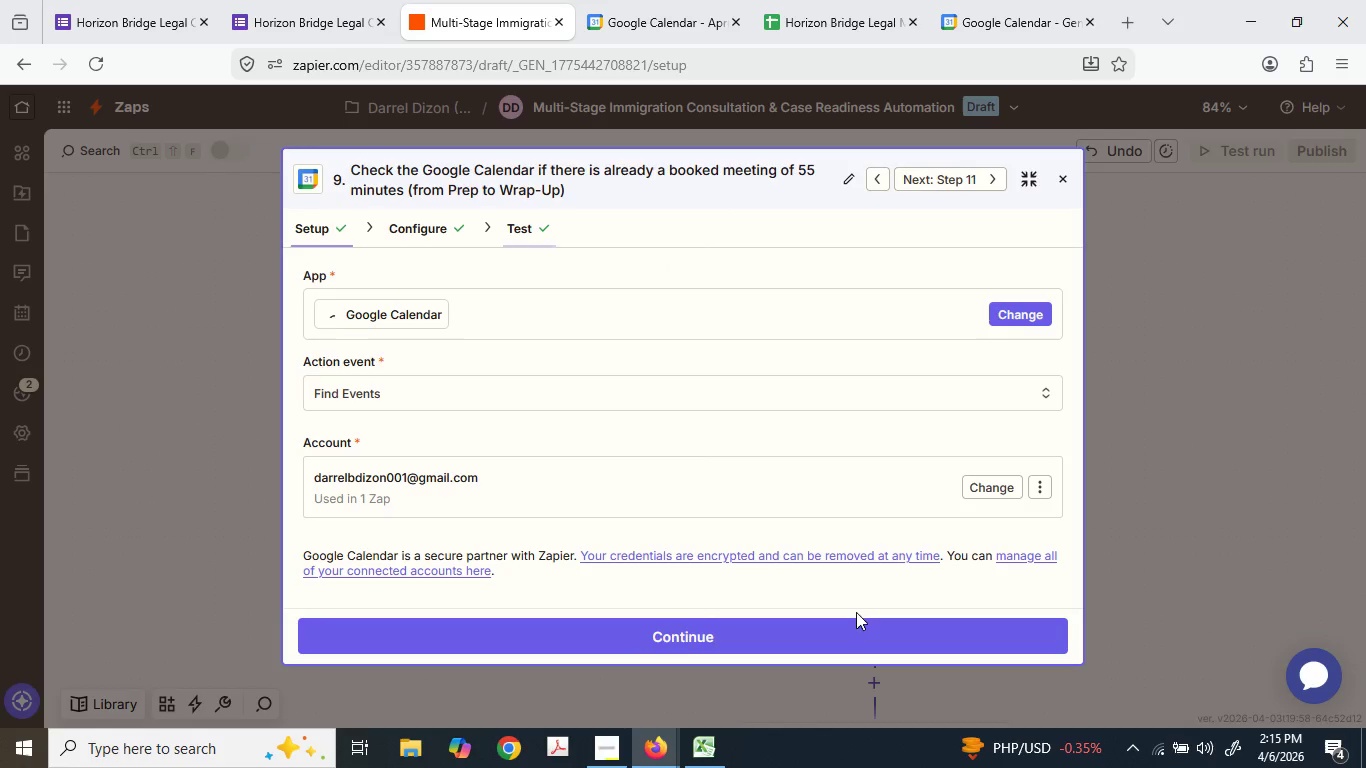 
scroll: coordinate [616, 486], scroll_direction: down, amount: 2.0
 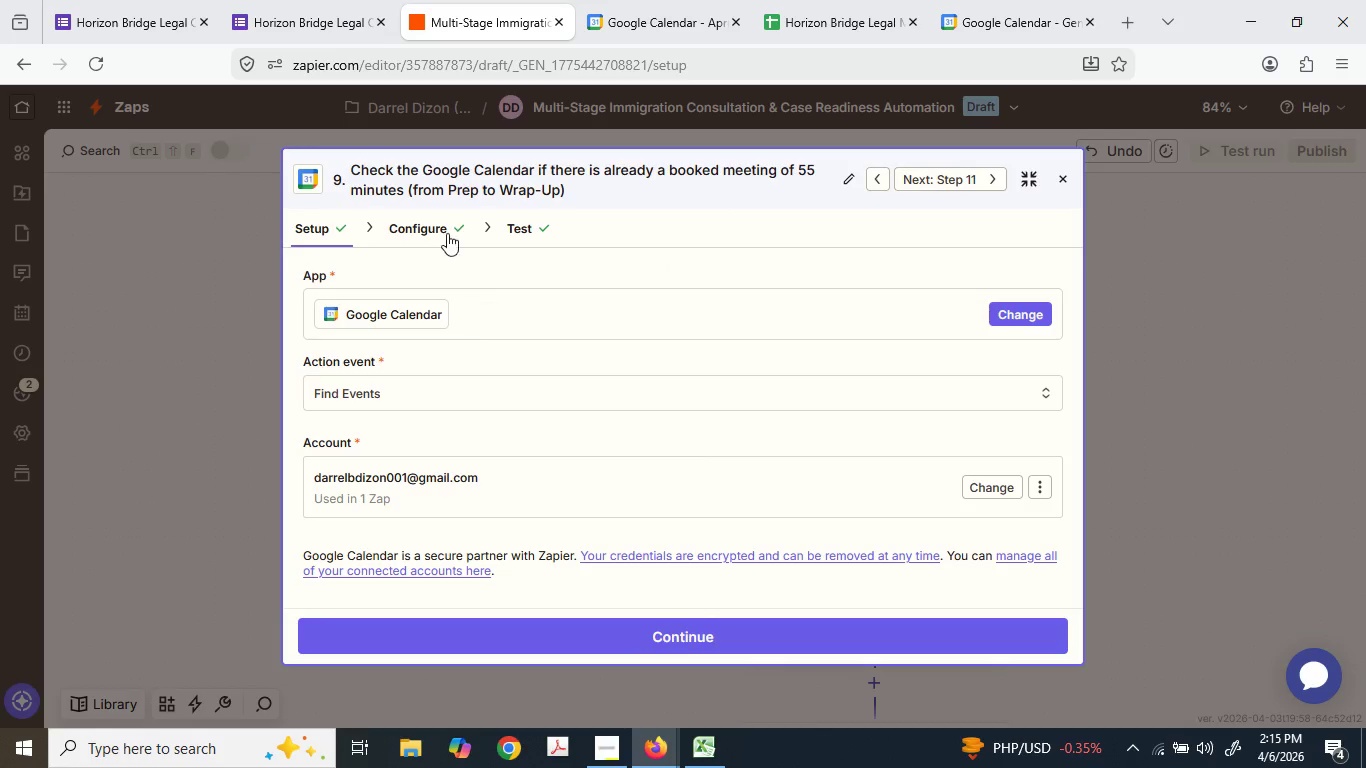 
left_click([439, 221])
 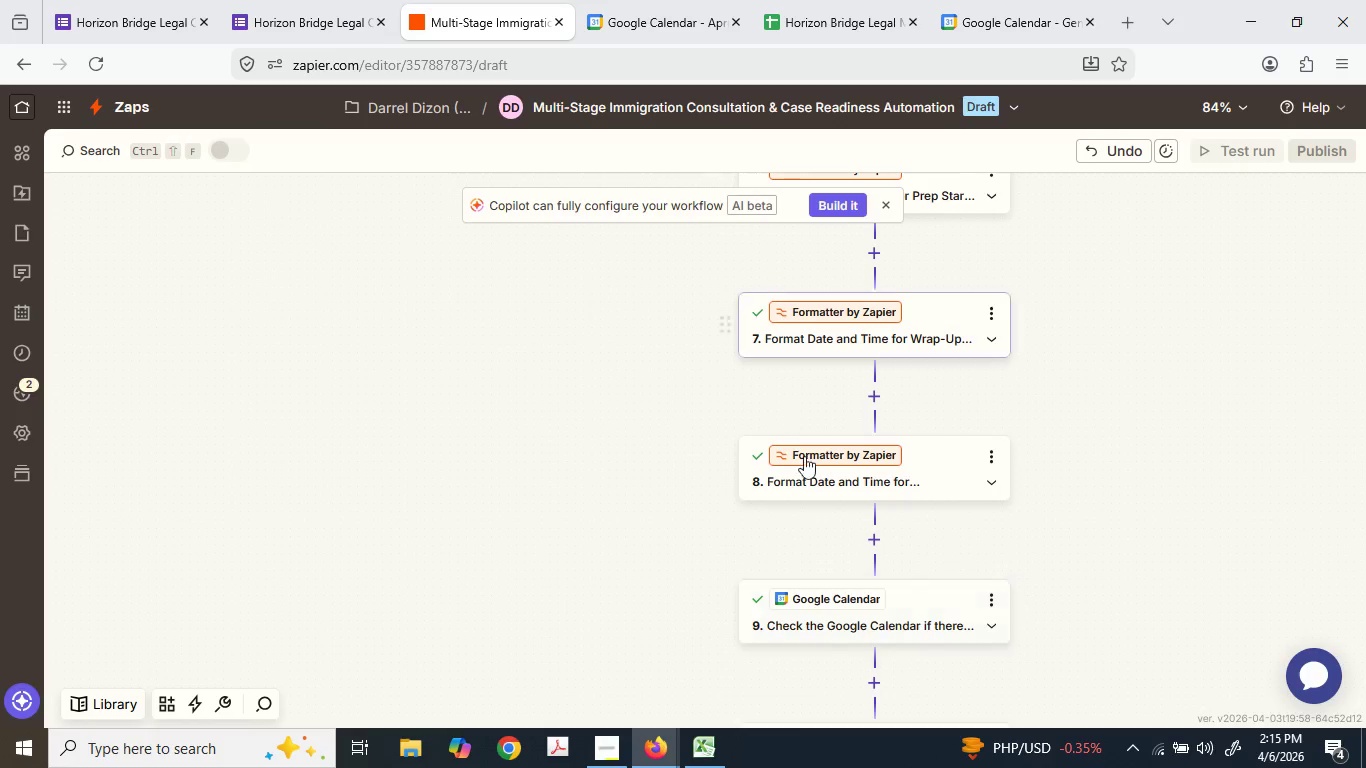 
left_click([872, 455])
 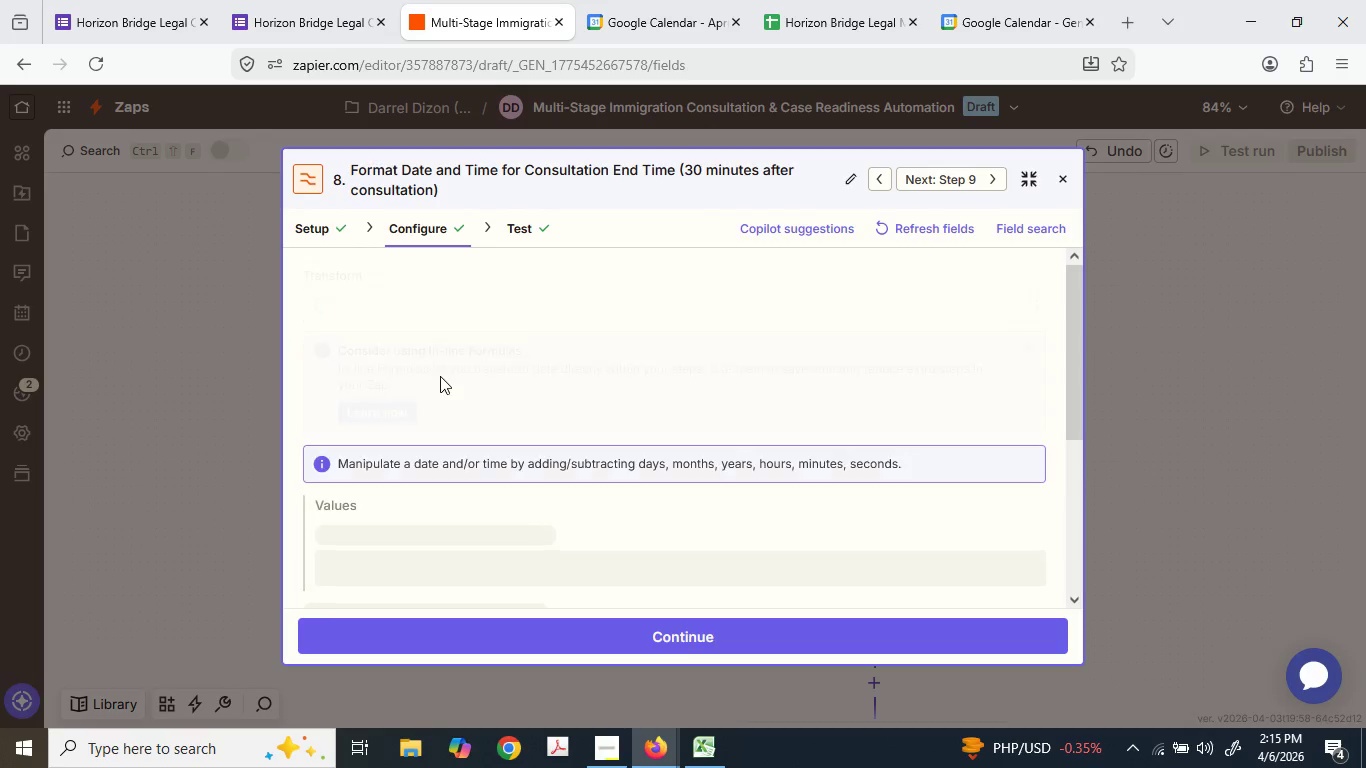 
scroll: coordinate [442, 386], scroll_direction: down, amount: 3.0
 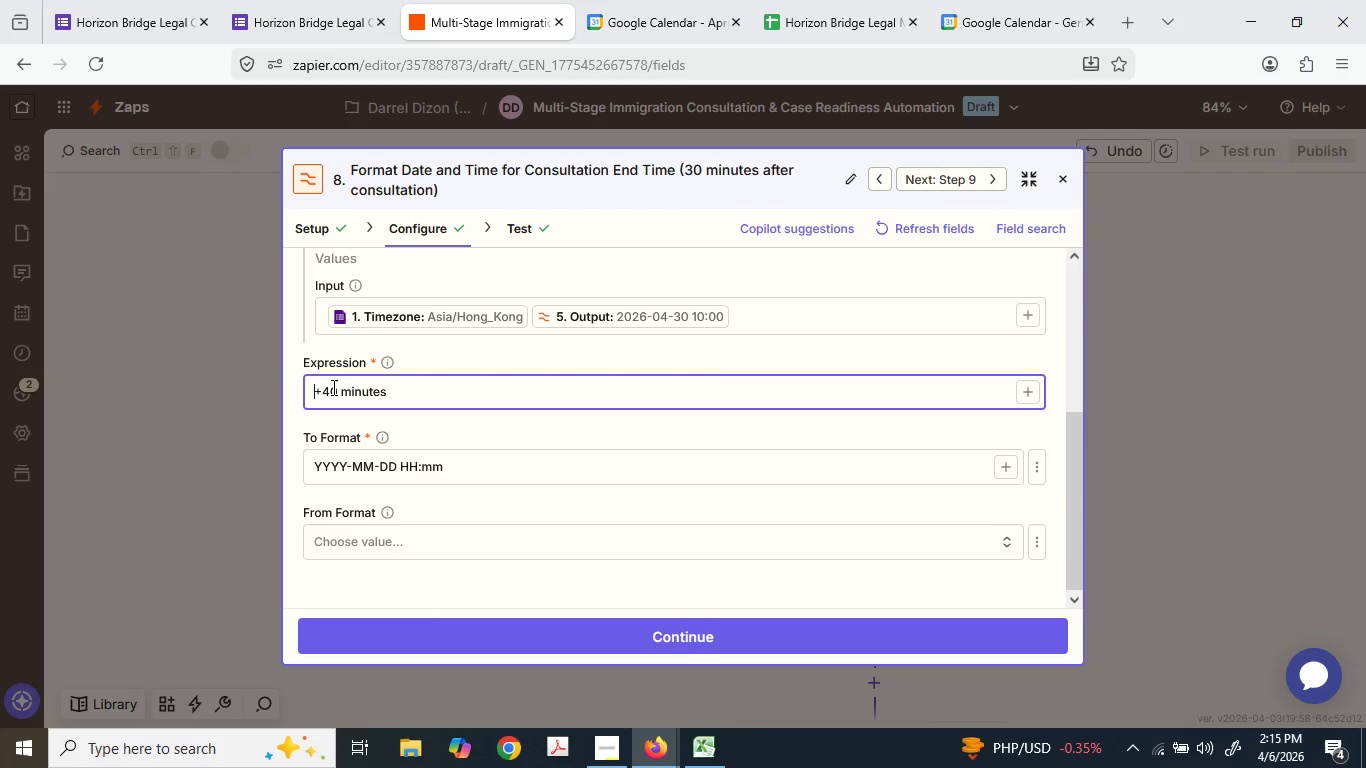 
left_click_drag(start_coordinate=[333, 387], to_coordinate=[324, 386])
 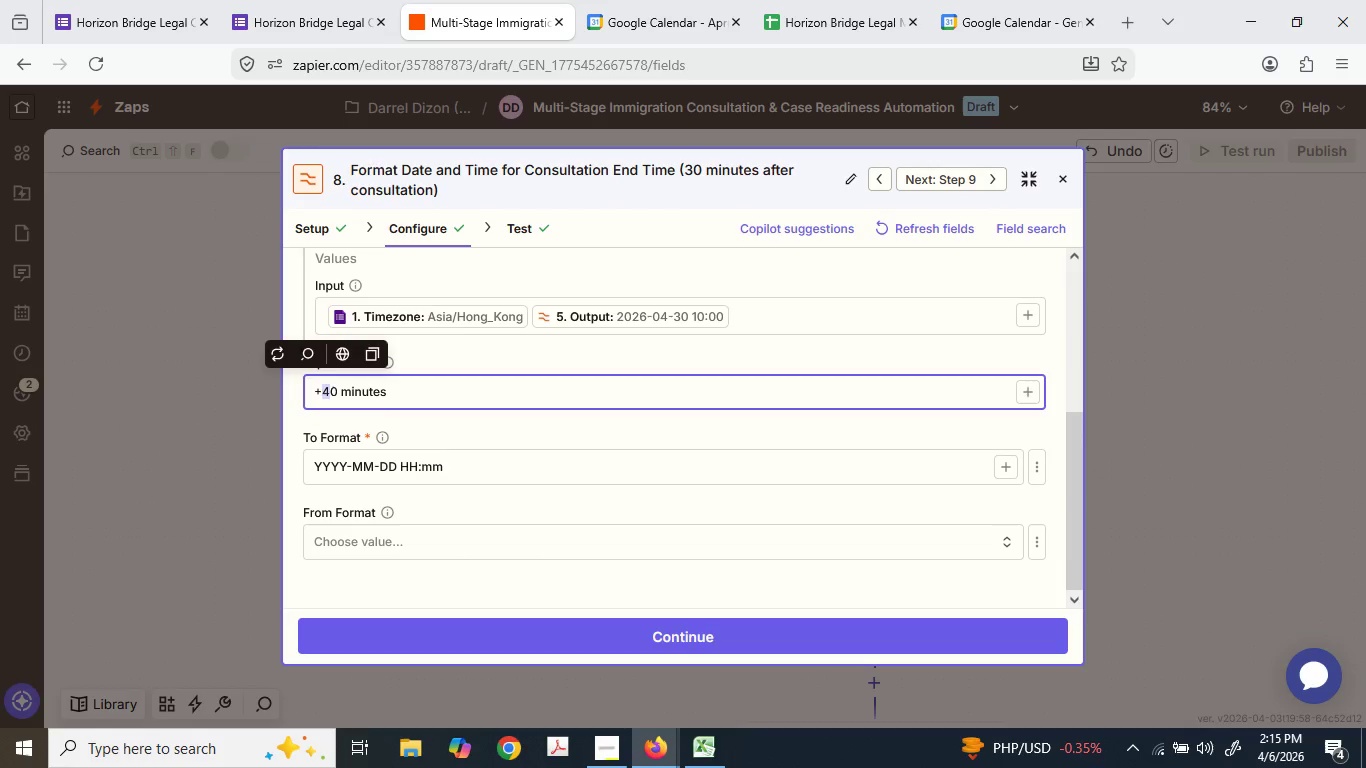 
key(Numpad3)
 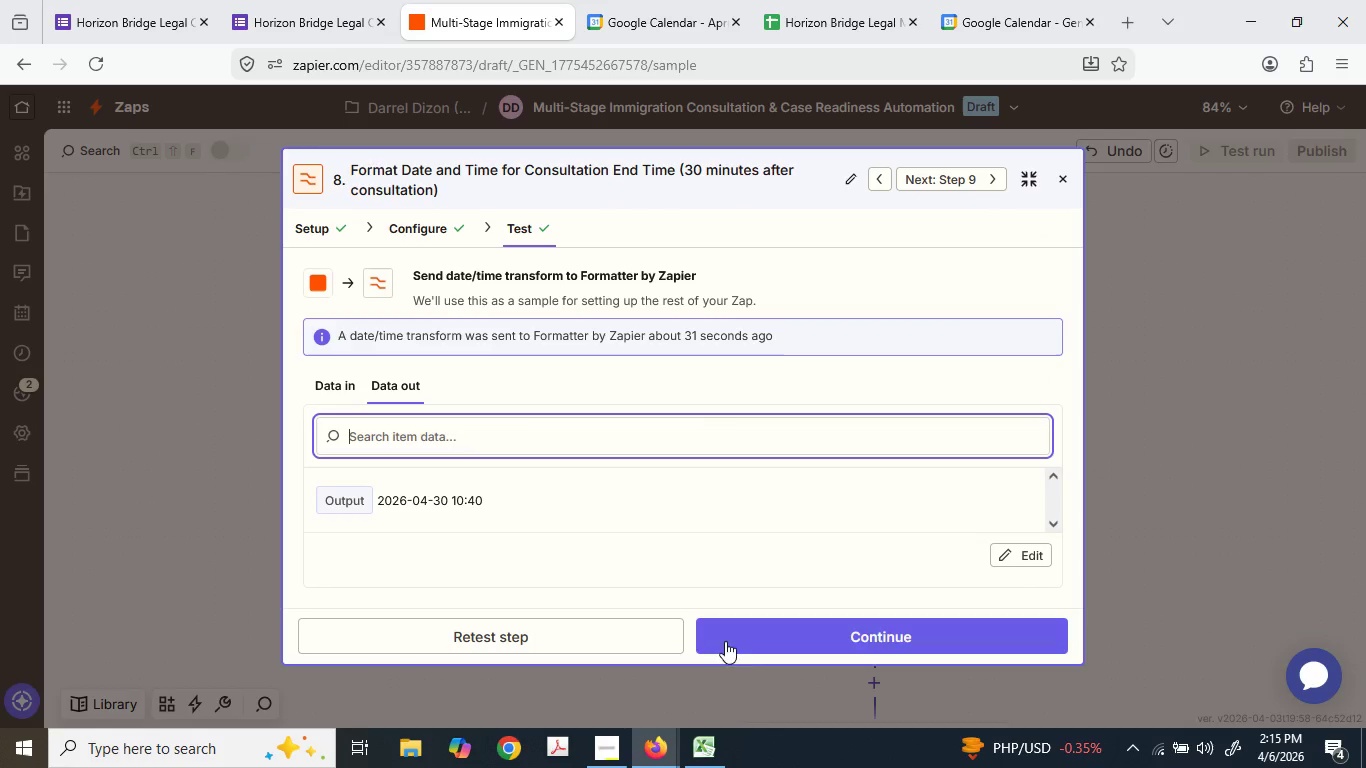 
left_click([650, 640])
 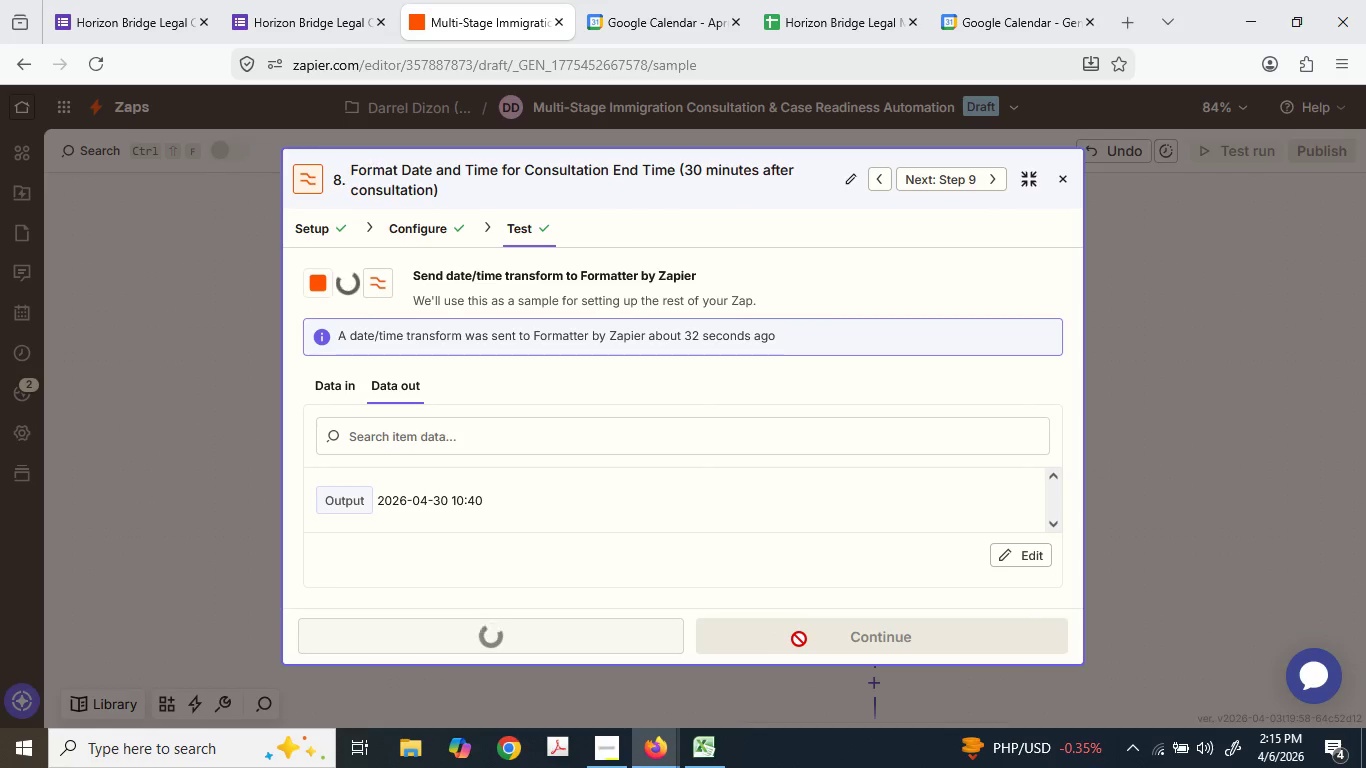 
left_click([799, 638])
 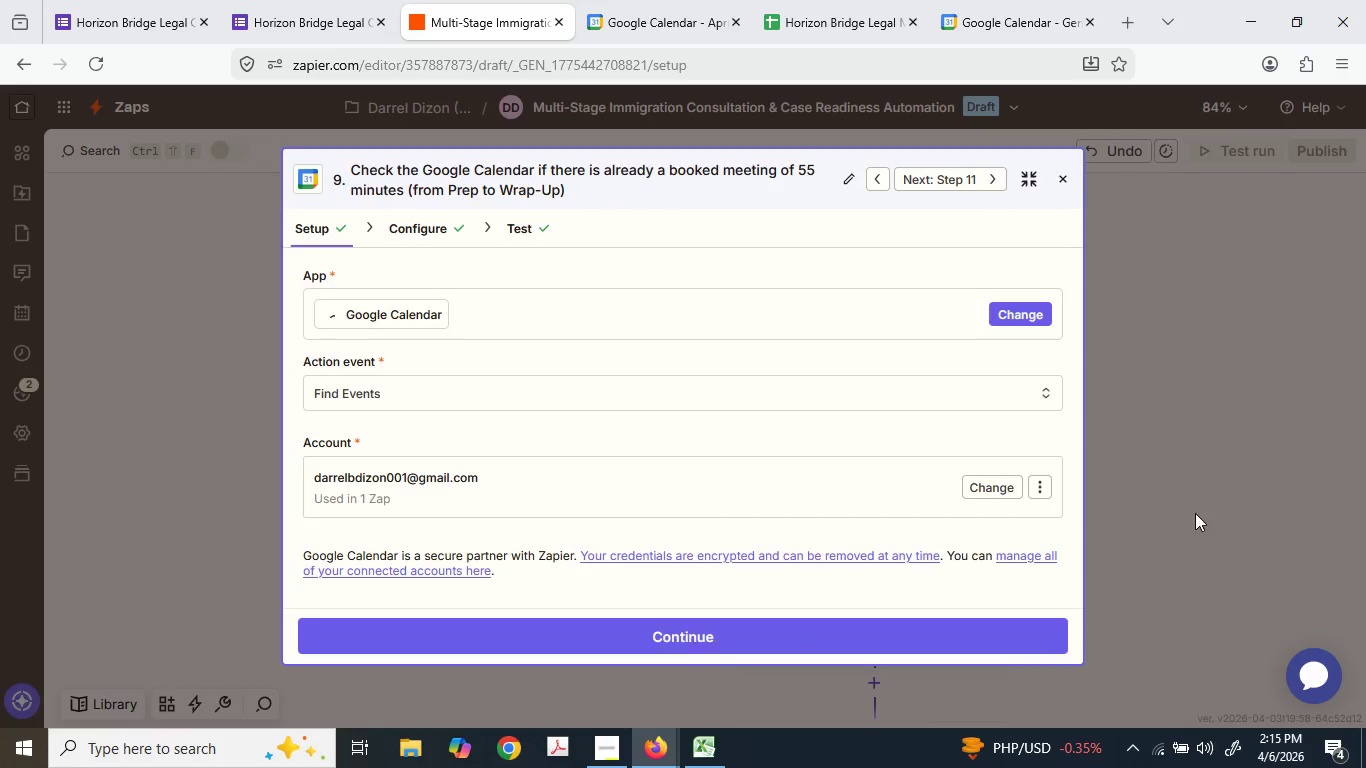 
scroll: coordinate [1062, 641], scroll_direction: down, amount: 14.0
 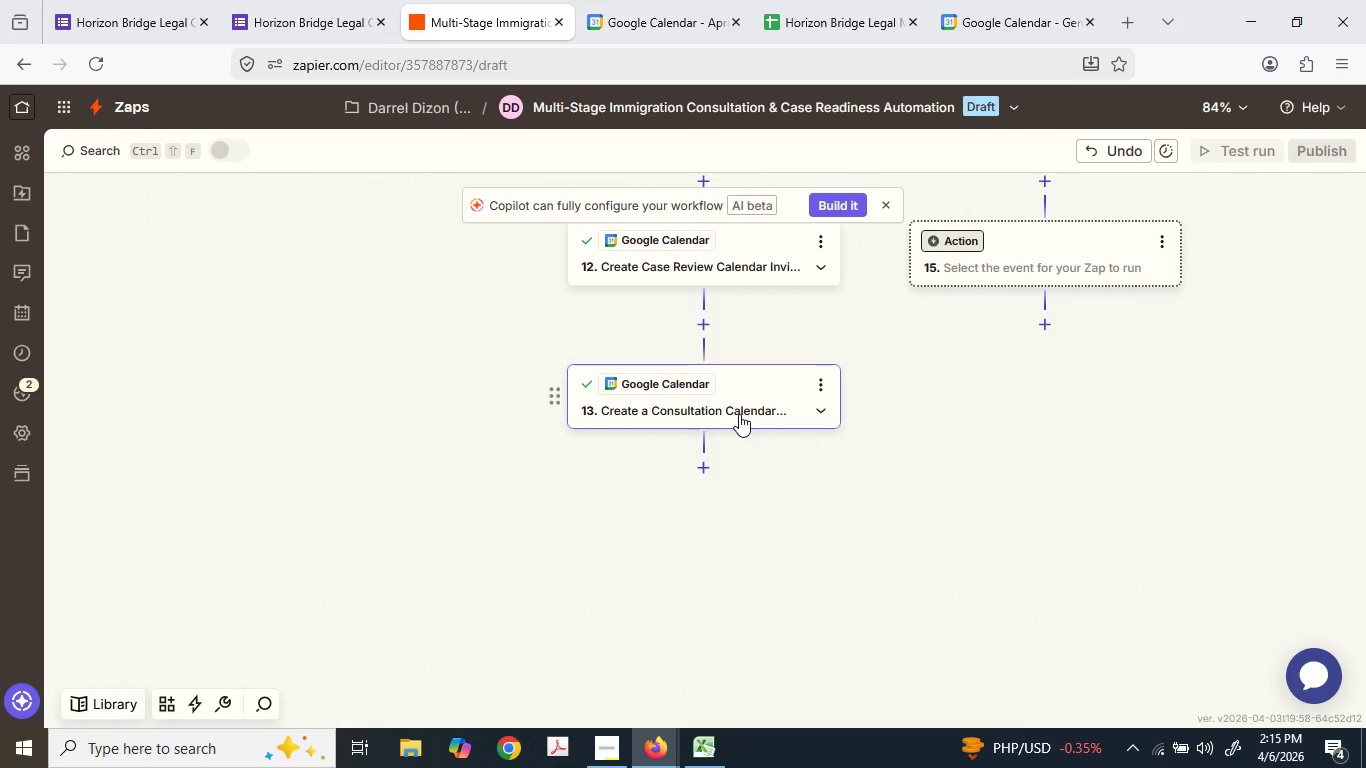 
left_click([739, 414])
 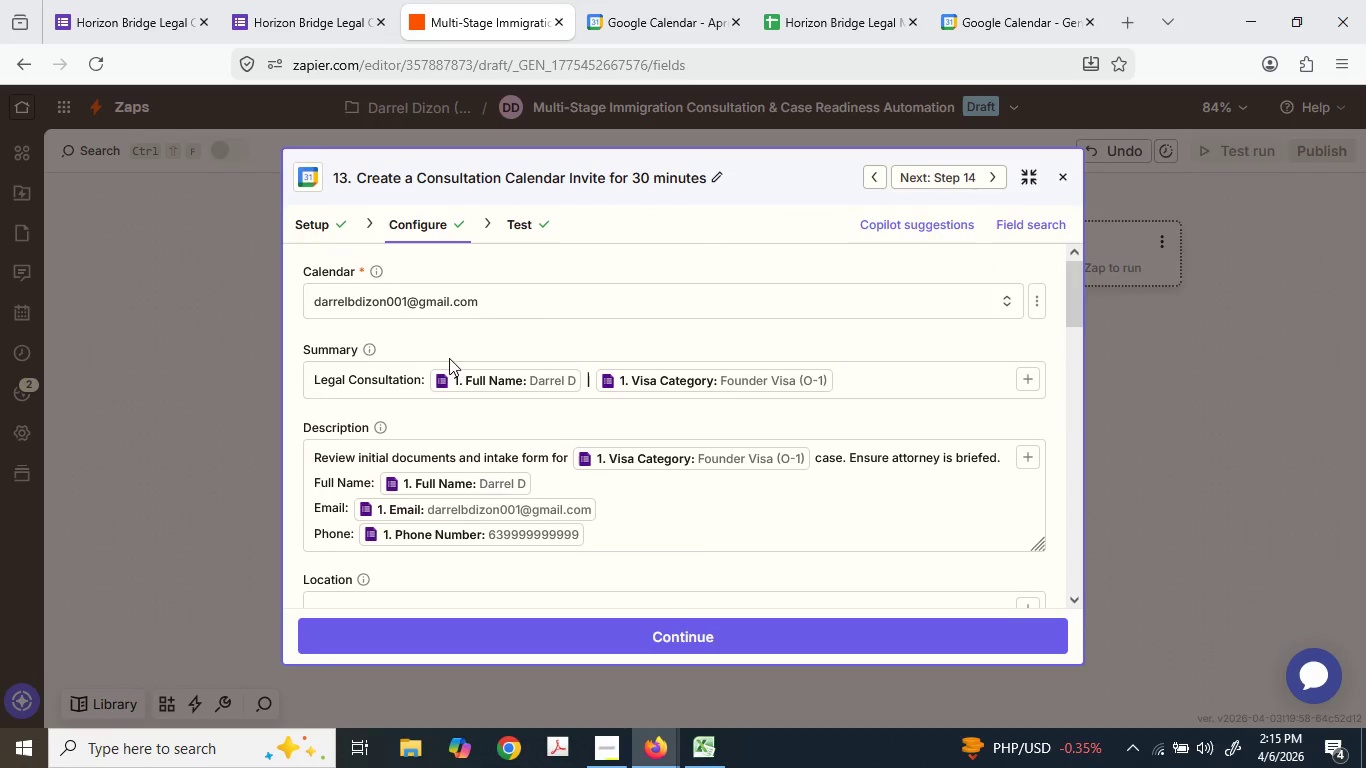 
scroll: coordinate [465, 321], scroll_direction: none, amount: 0.0
 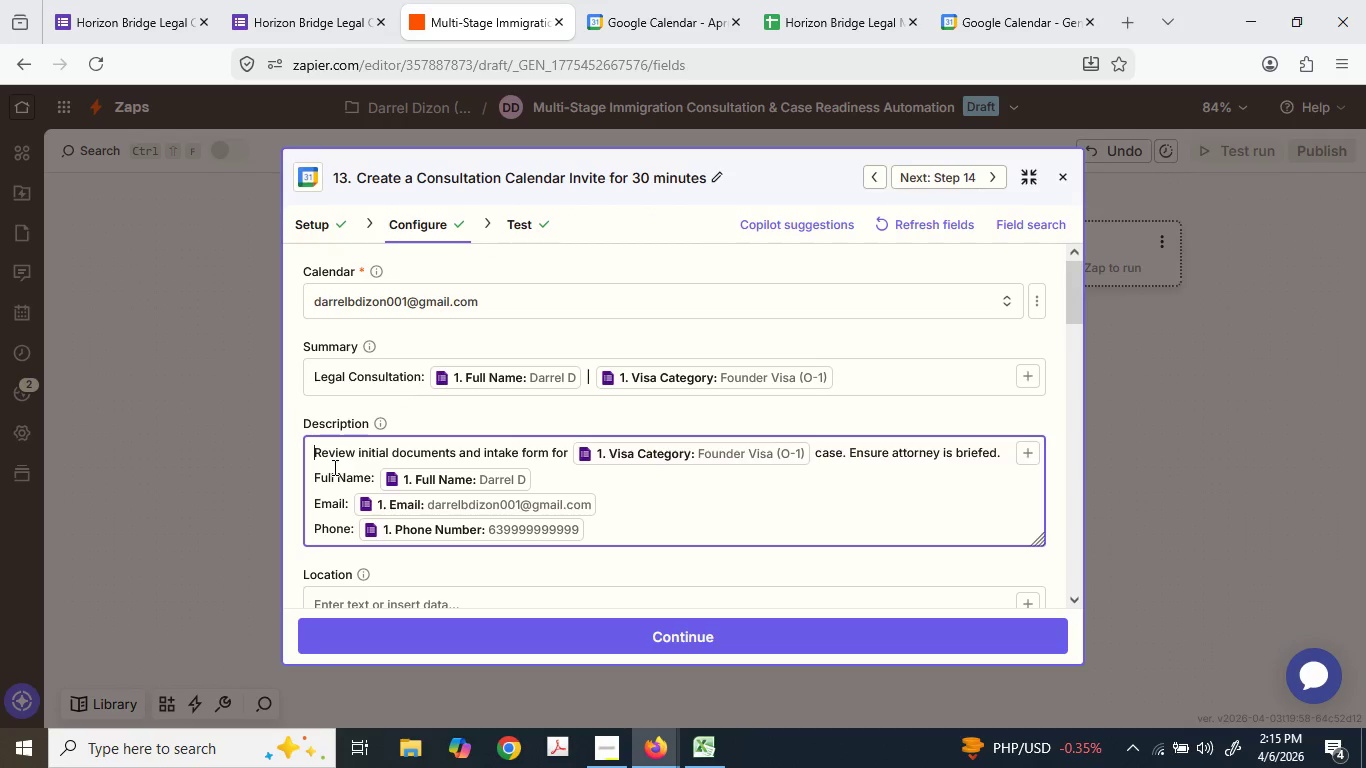 
wait(7.68)
 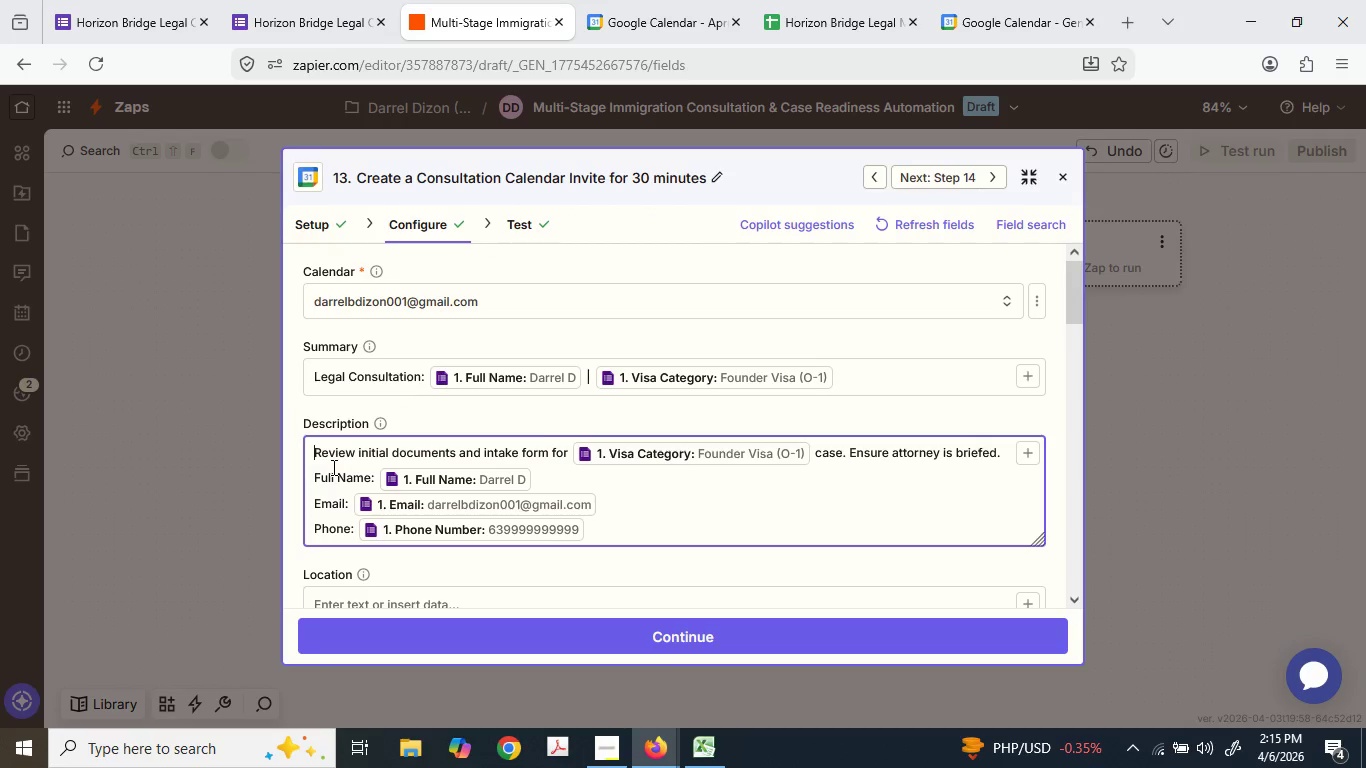 
left_click_drag(start_coordinate=[549, 449], to_coordinate=[282, 423])
 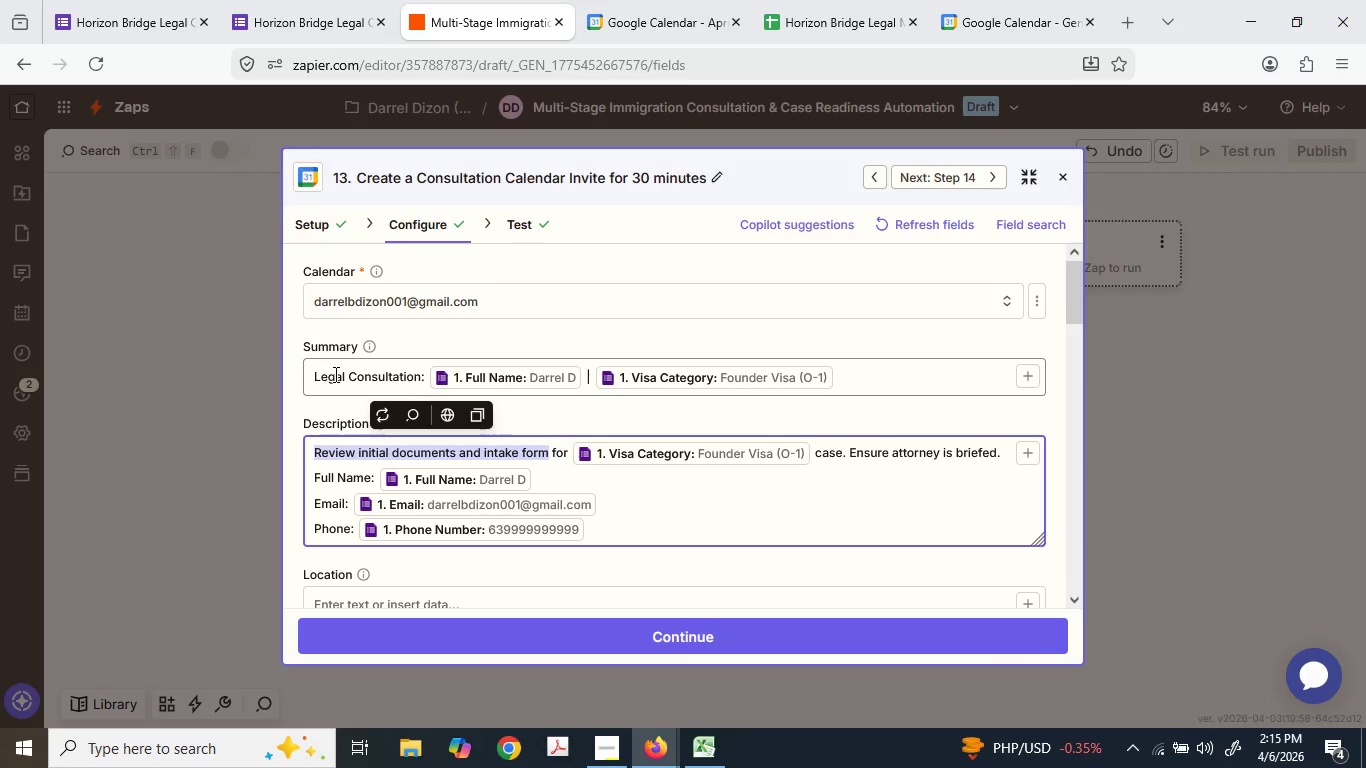 
type(Strategy Sesi)
key(Backspace)
type(sion)
 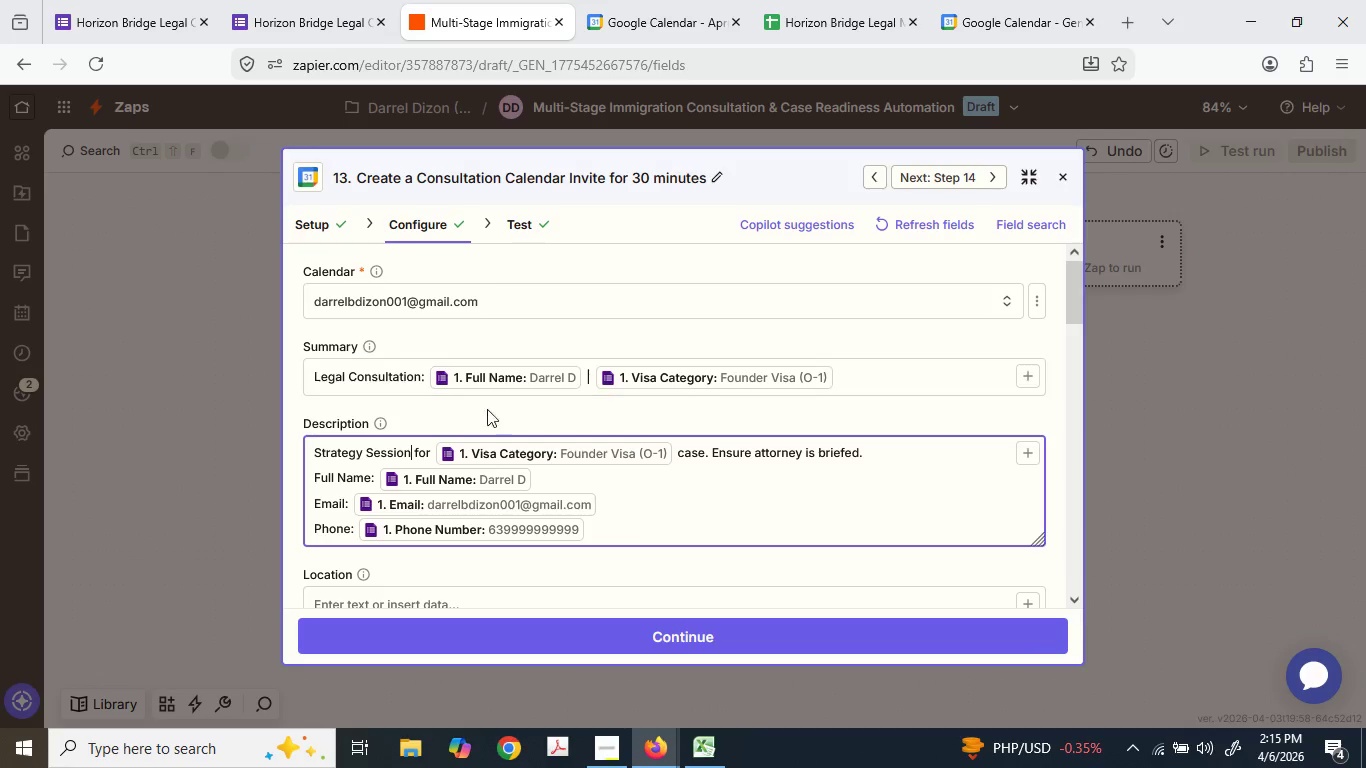 
wait(6.12)
 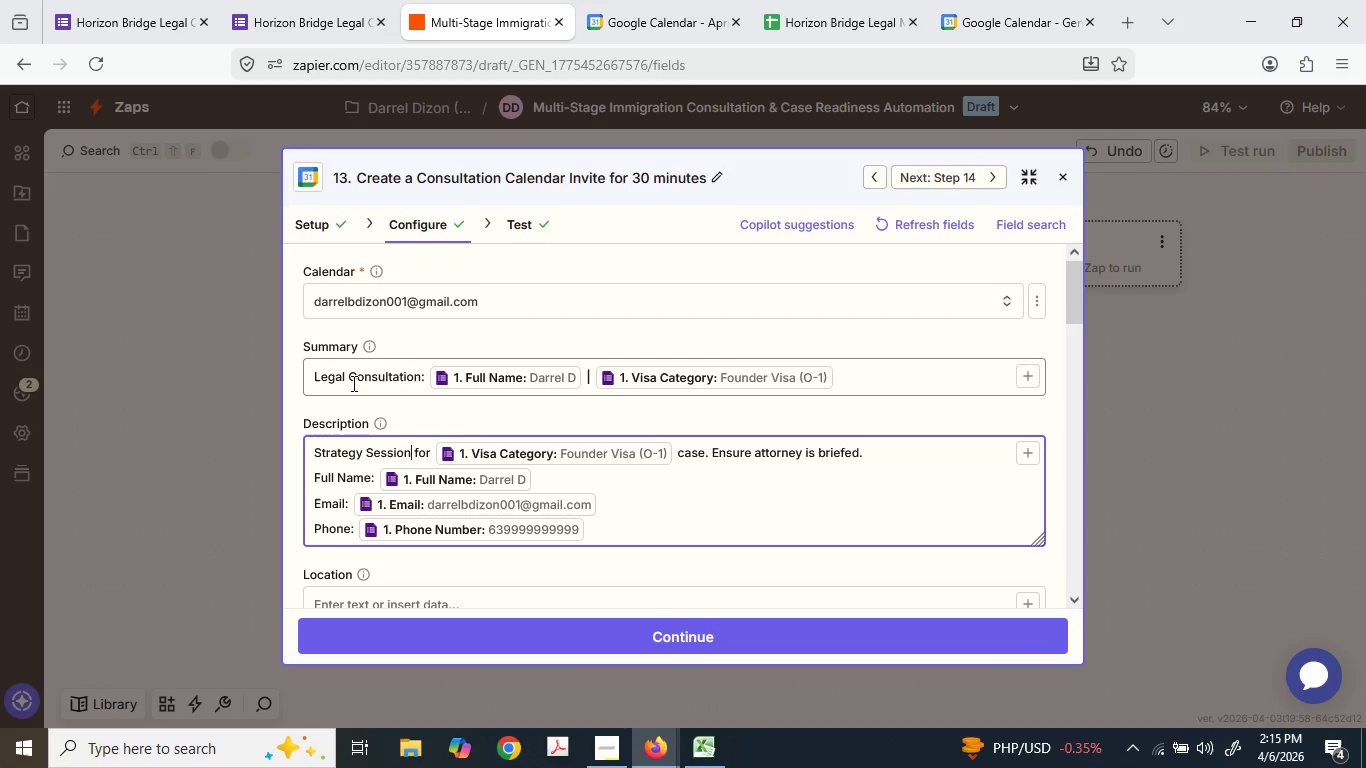 
left_click_drag(start_coordinate=[711, 452], to_coordinate=[913, 450])
 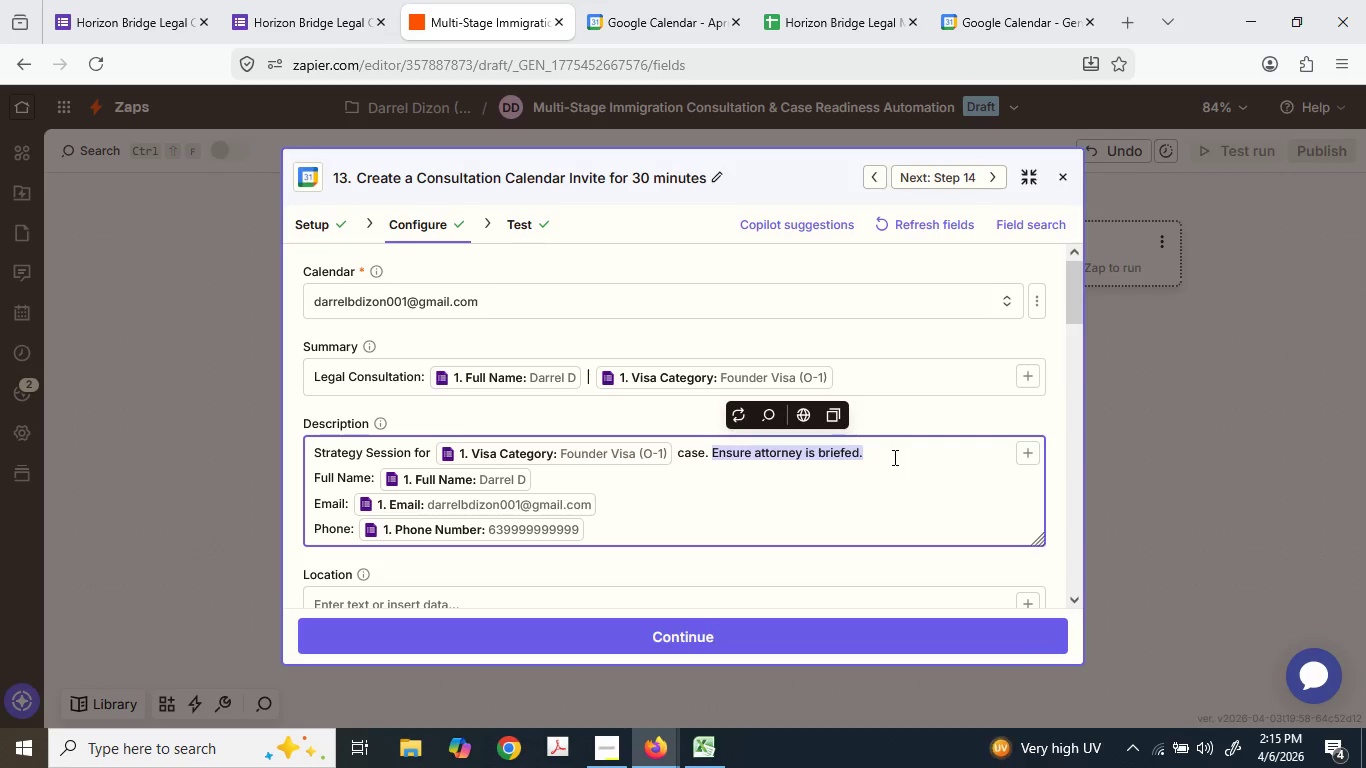 
key(Backspace)
 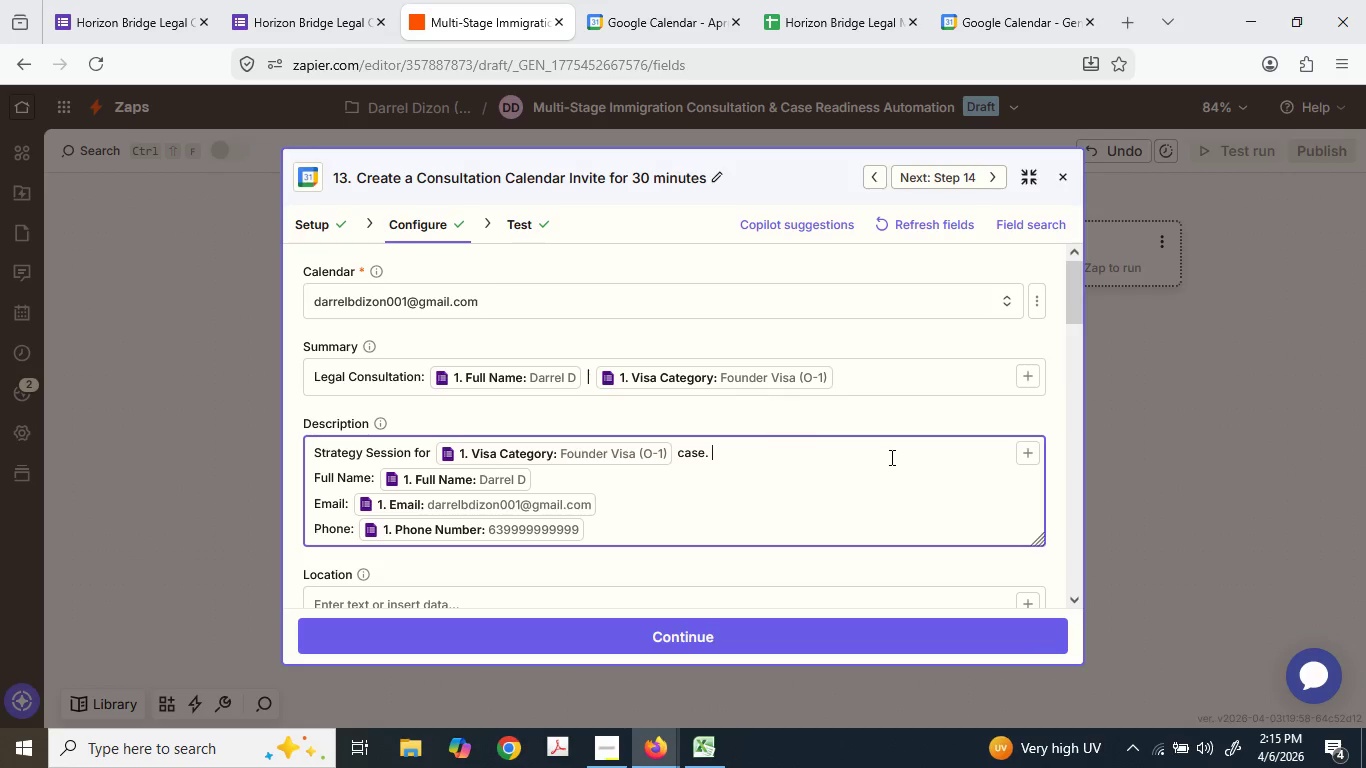 
key(Backspace)
 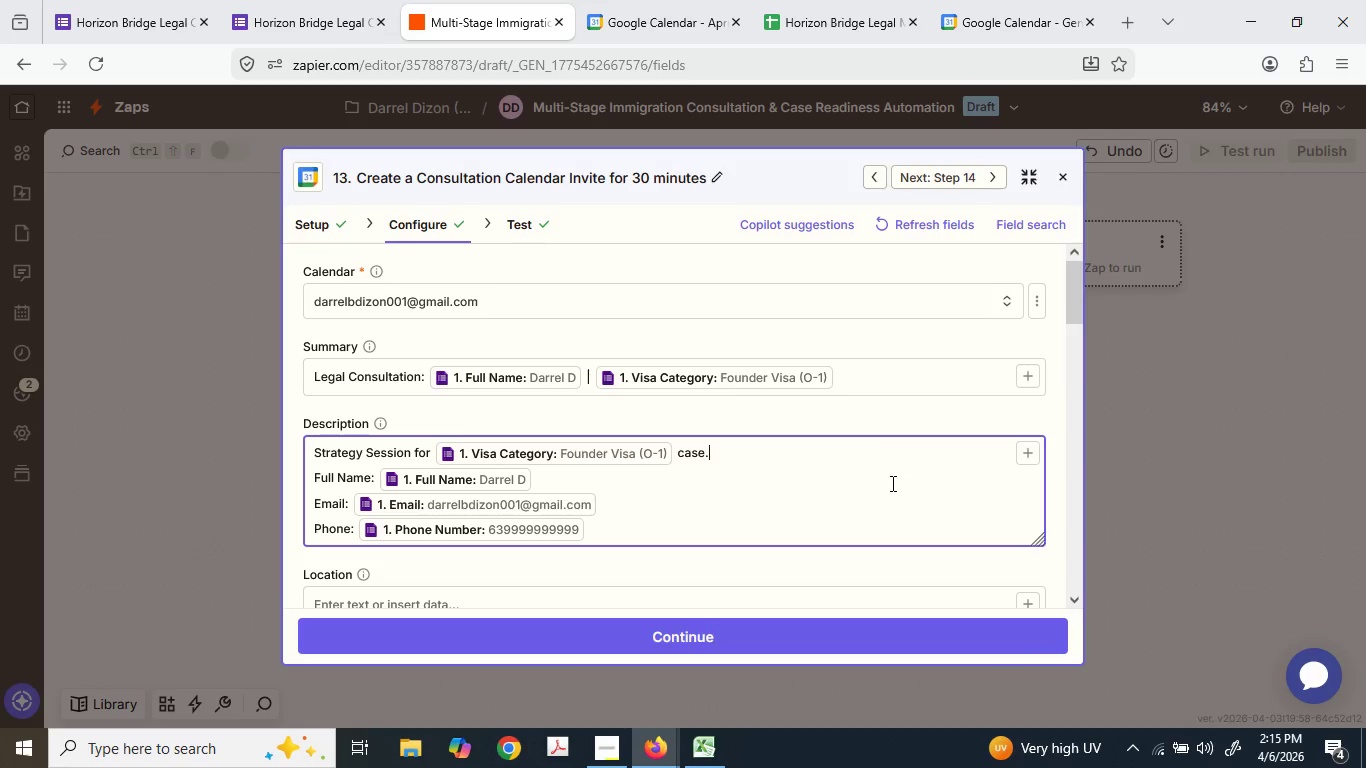 
key(Enter)
 